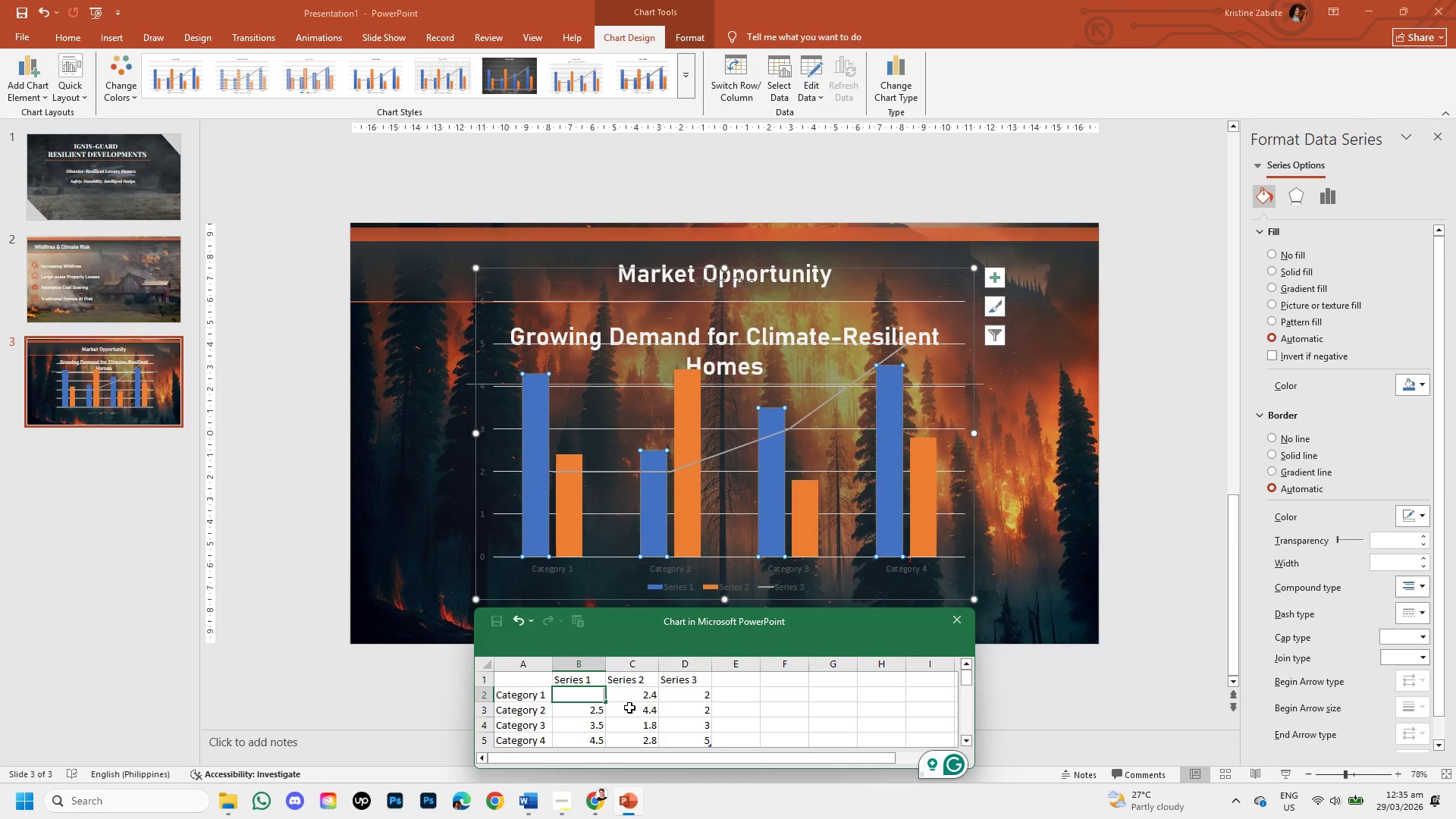 
double_click([543, 698])
 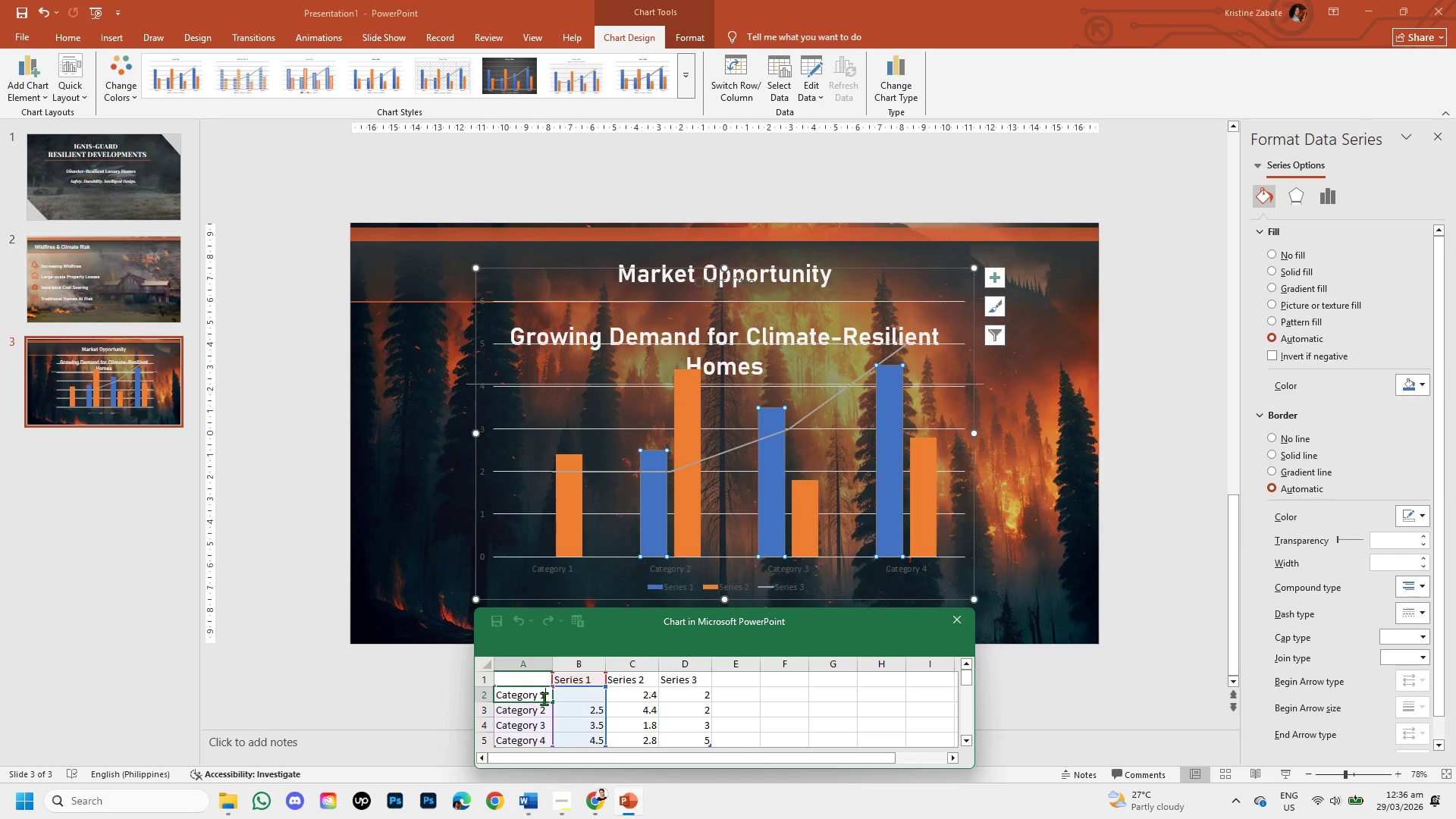 
left_click([544, 698])
 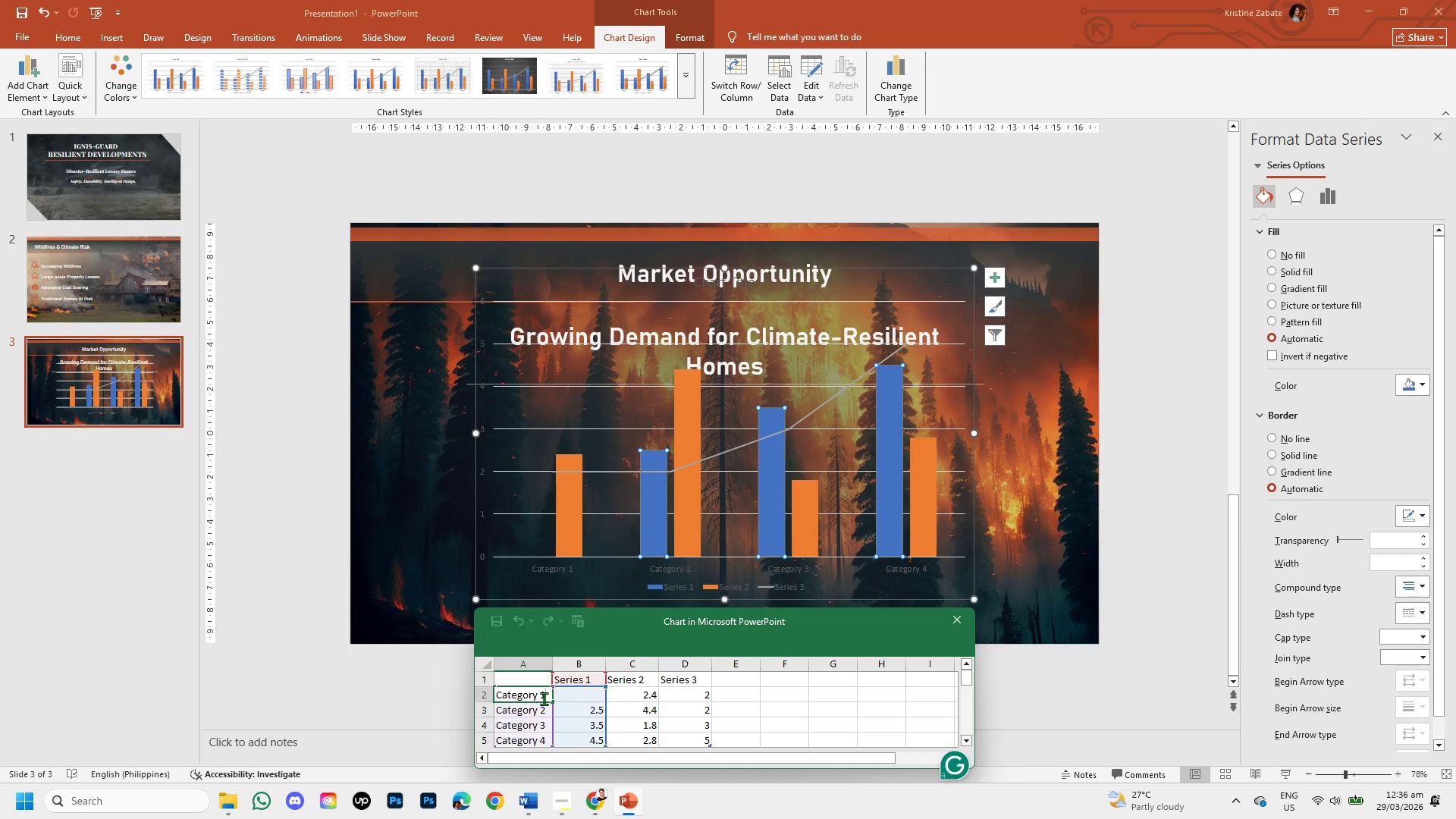 
key(Backspace)
key(Backspace)
key(Backspace)
key(Backspace)
key(Backspace)
key(Backspace)
key(Backspace)
key(Backspace)
key(Backspace)
type(Year )
 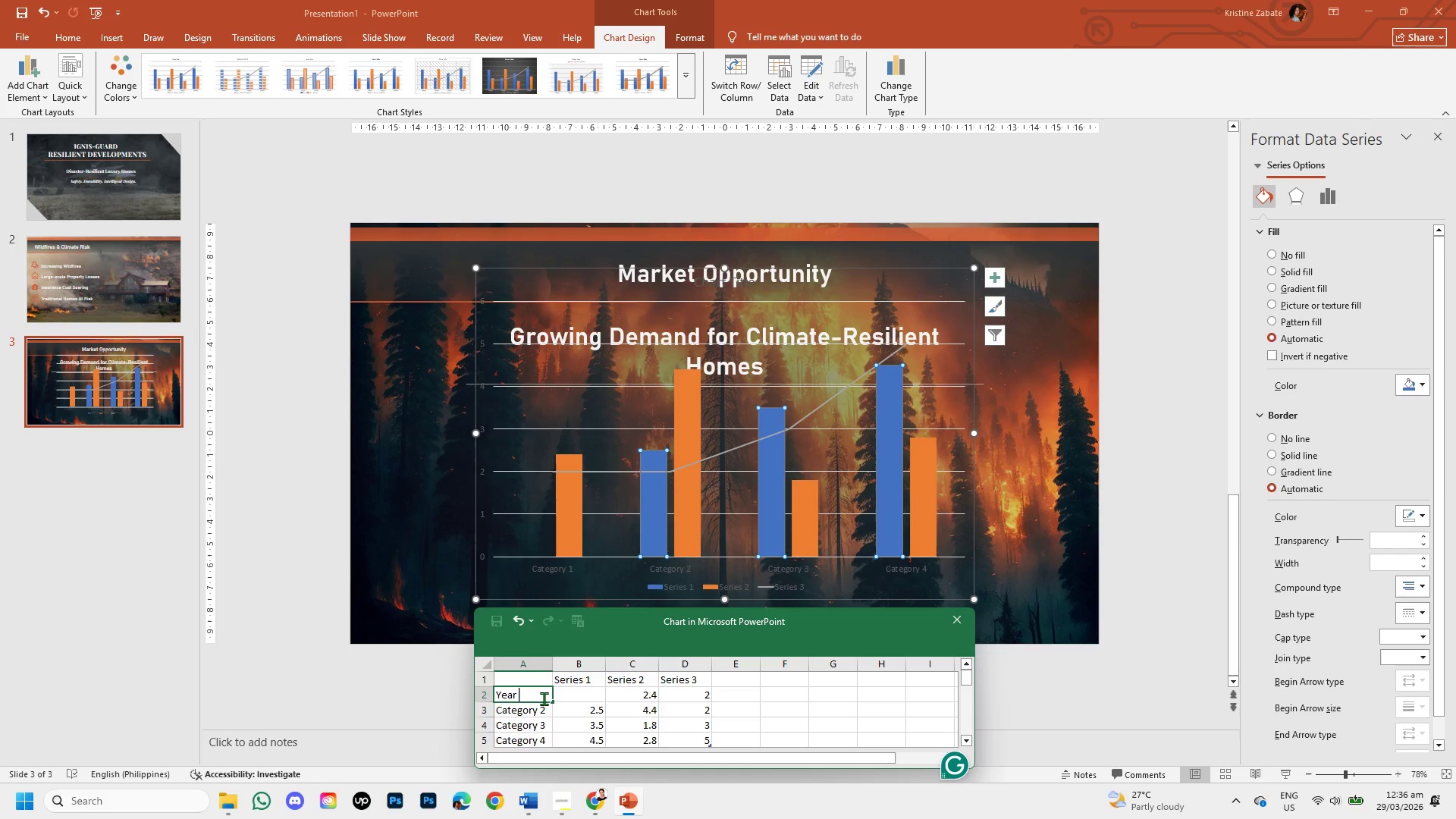 
left_click([589, 695])
 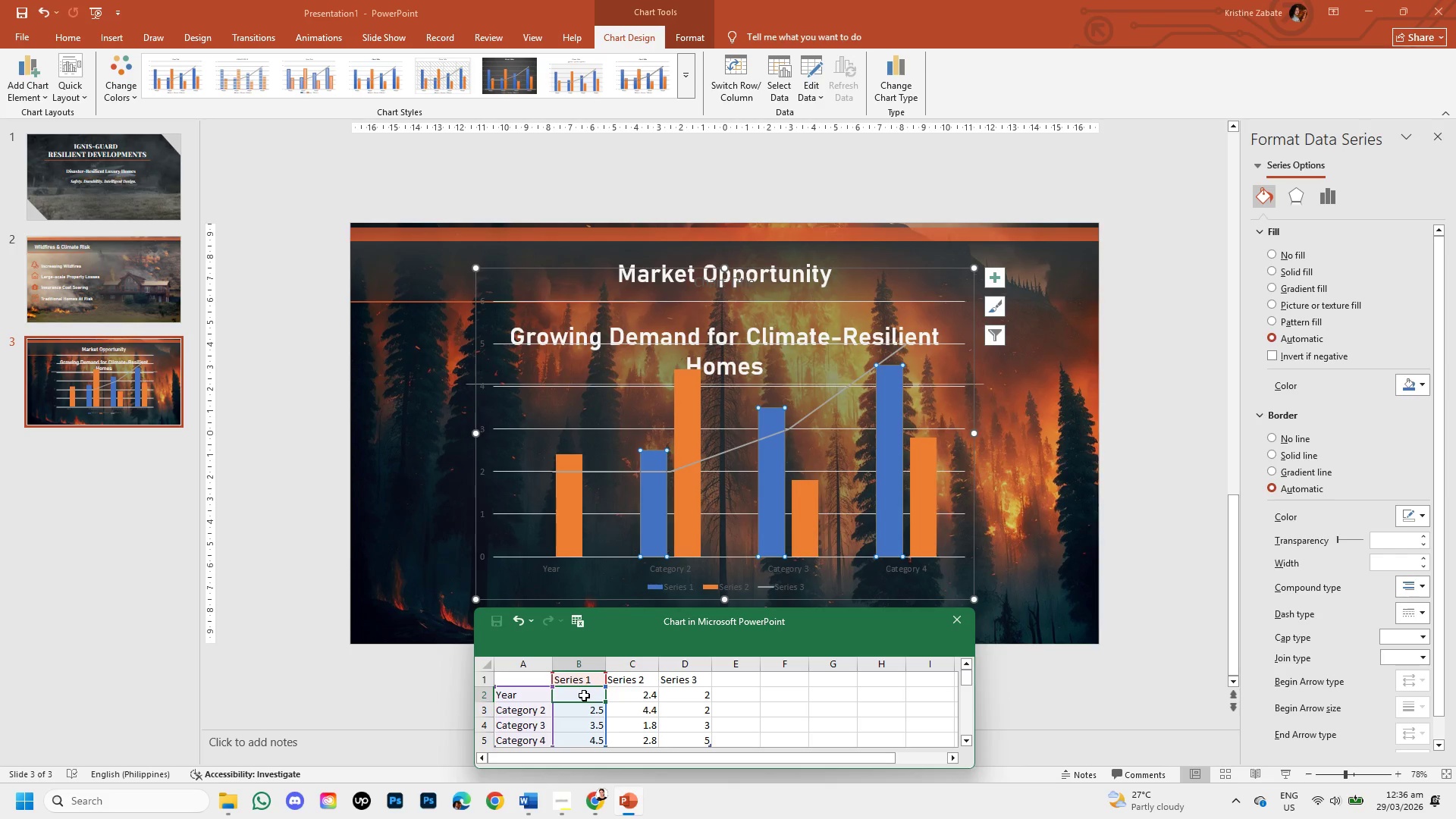 
wait(8.38)
 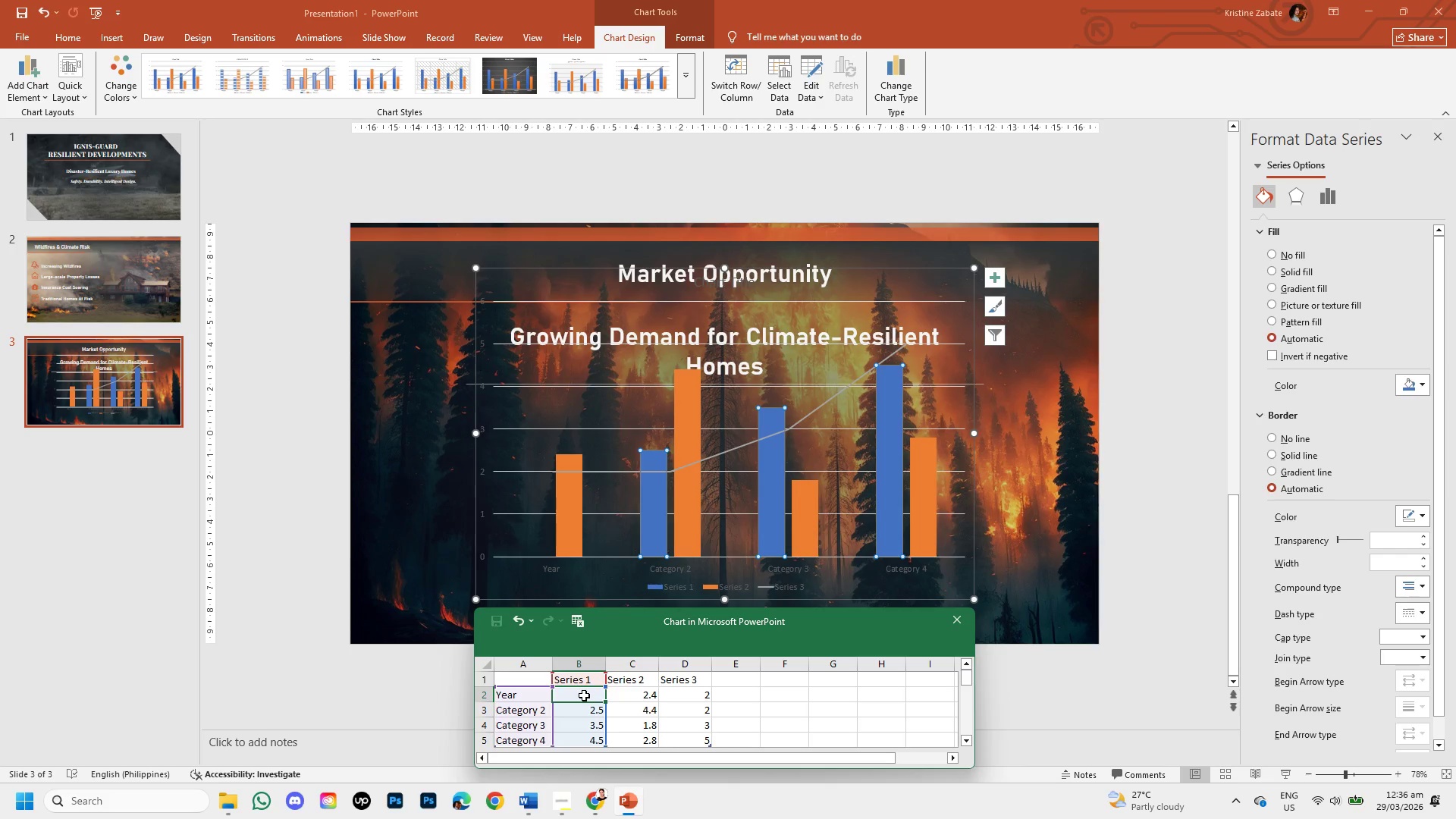 
type(2020)
 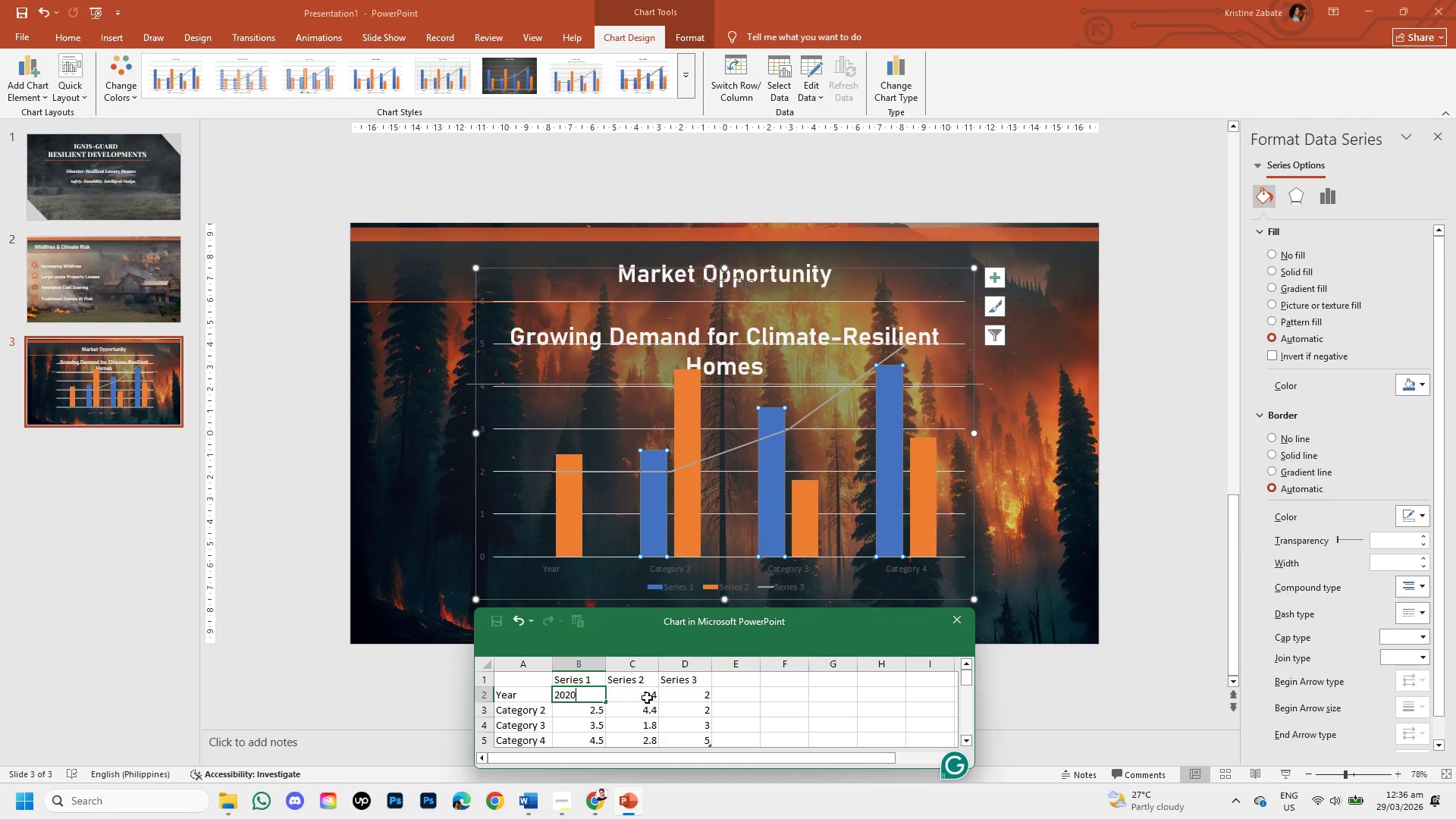 
wait(7.97)
 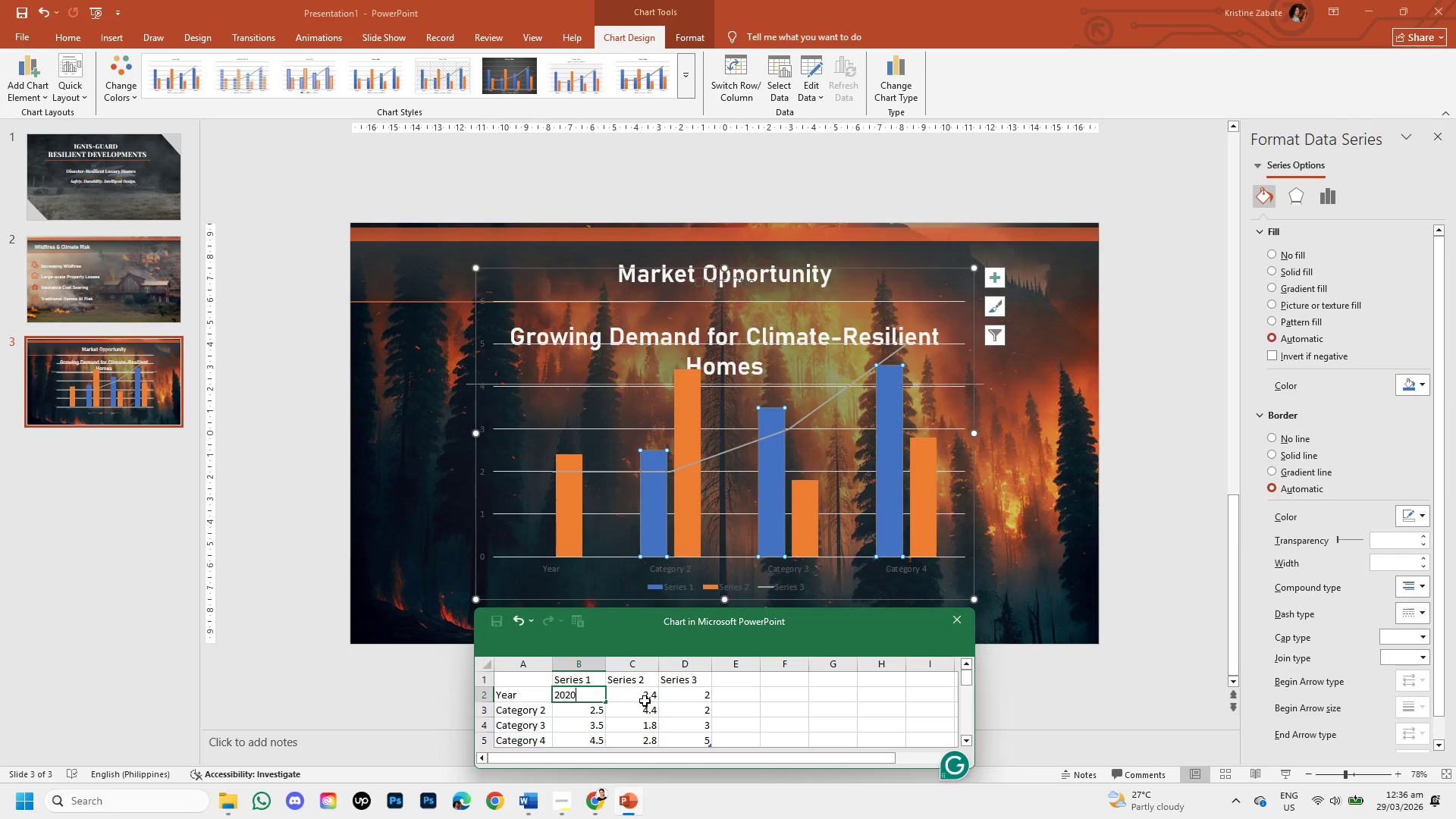 
left_click([647, 698])
 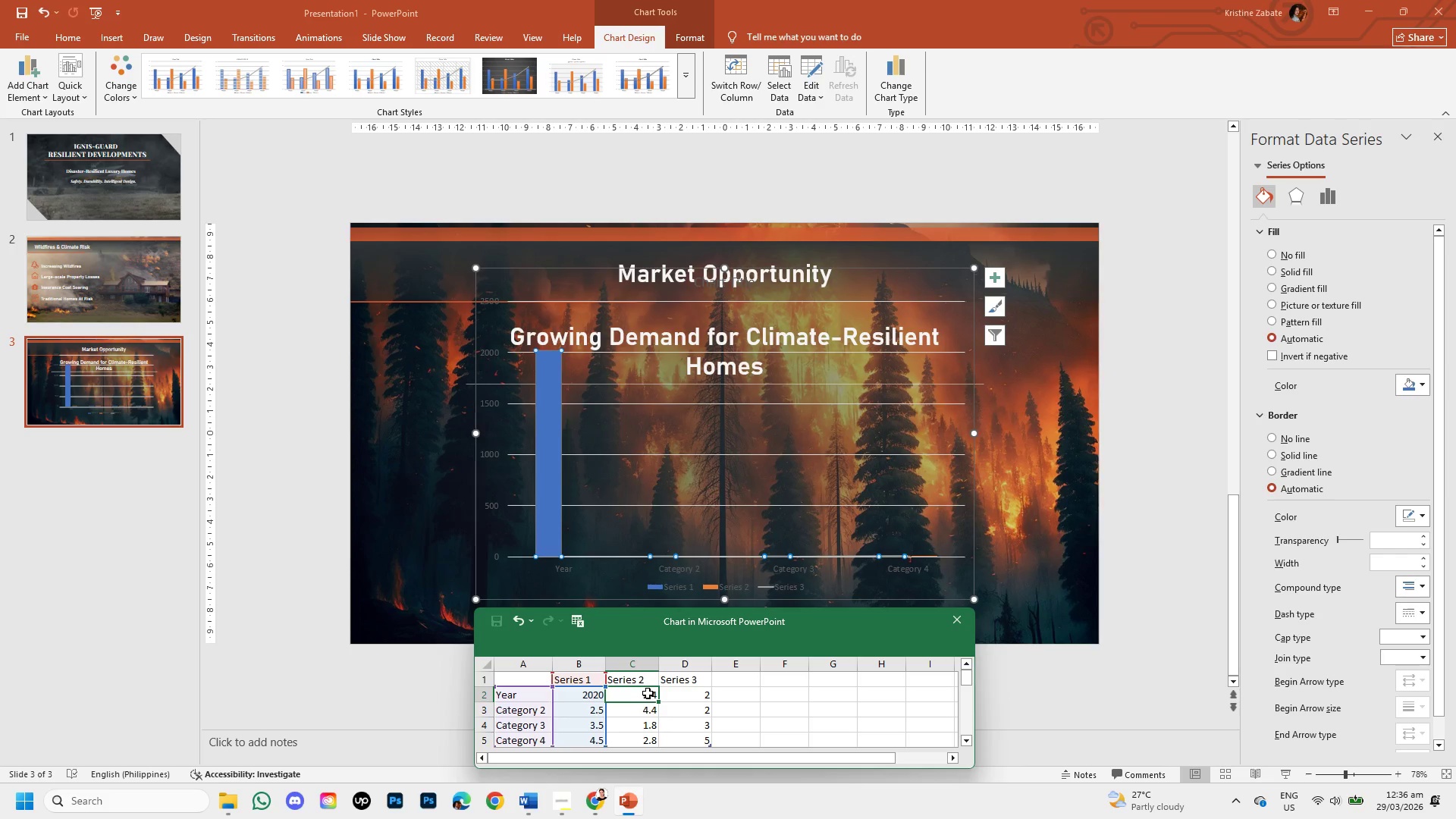 
wait(5.64)
 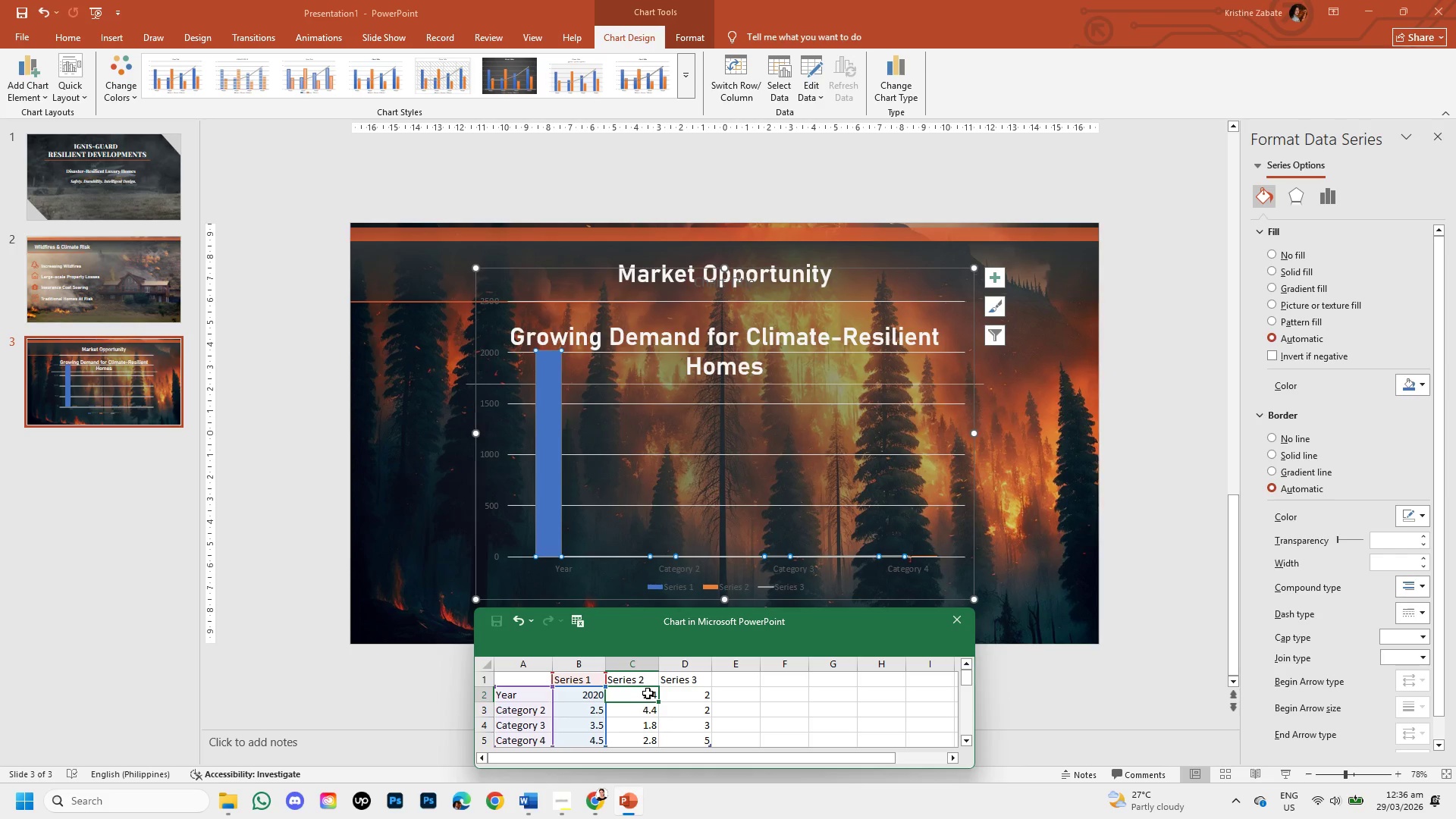 
double_click([648, 693])
 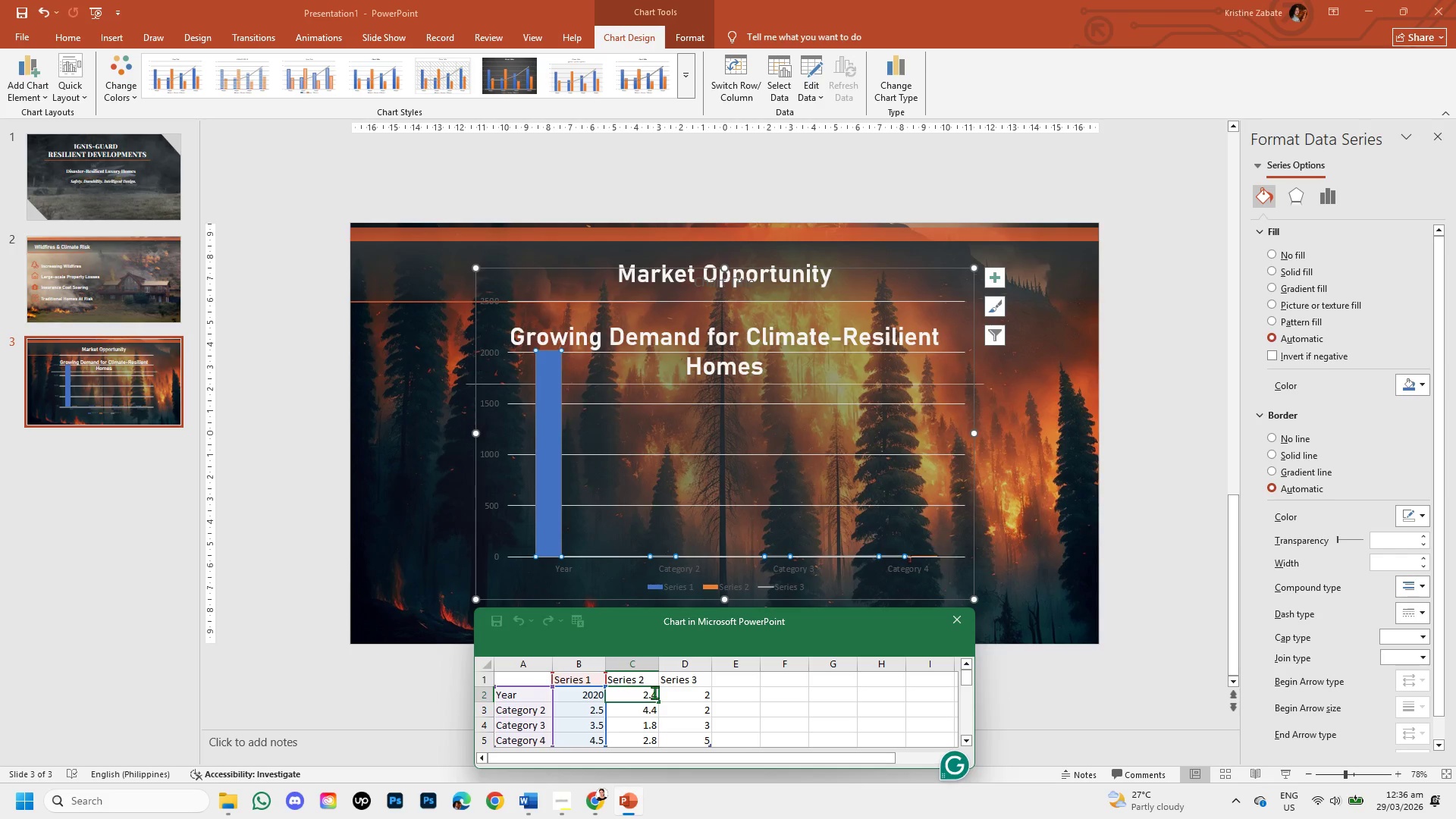 
left_click([657, 693])
 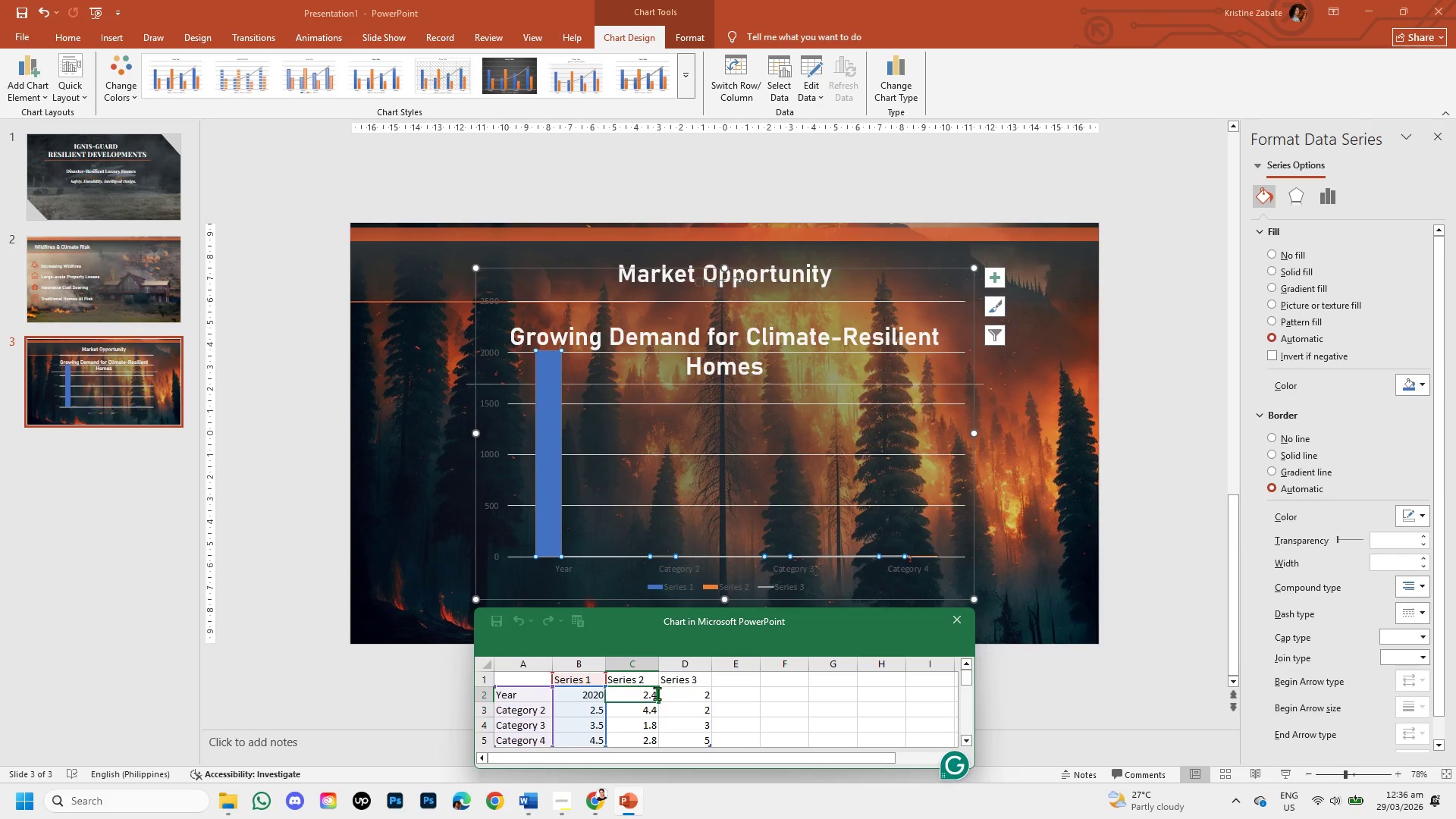 
key(Backspace)
 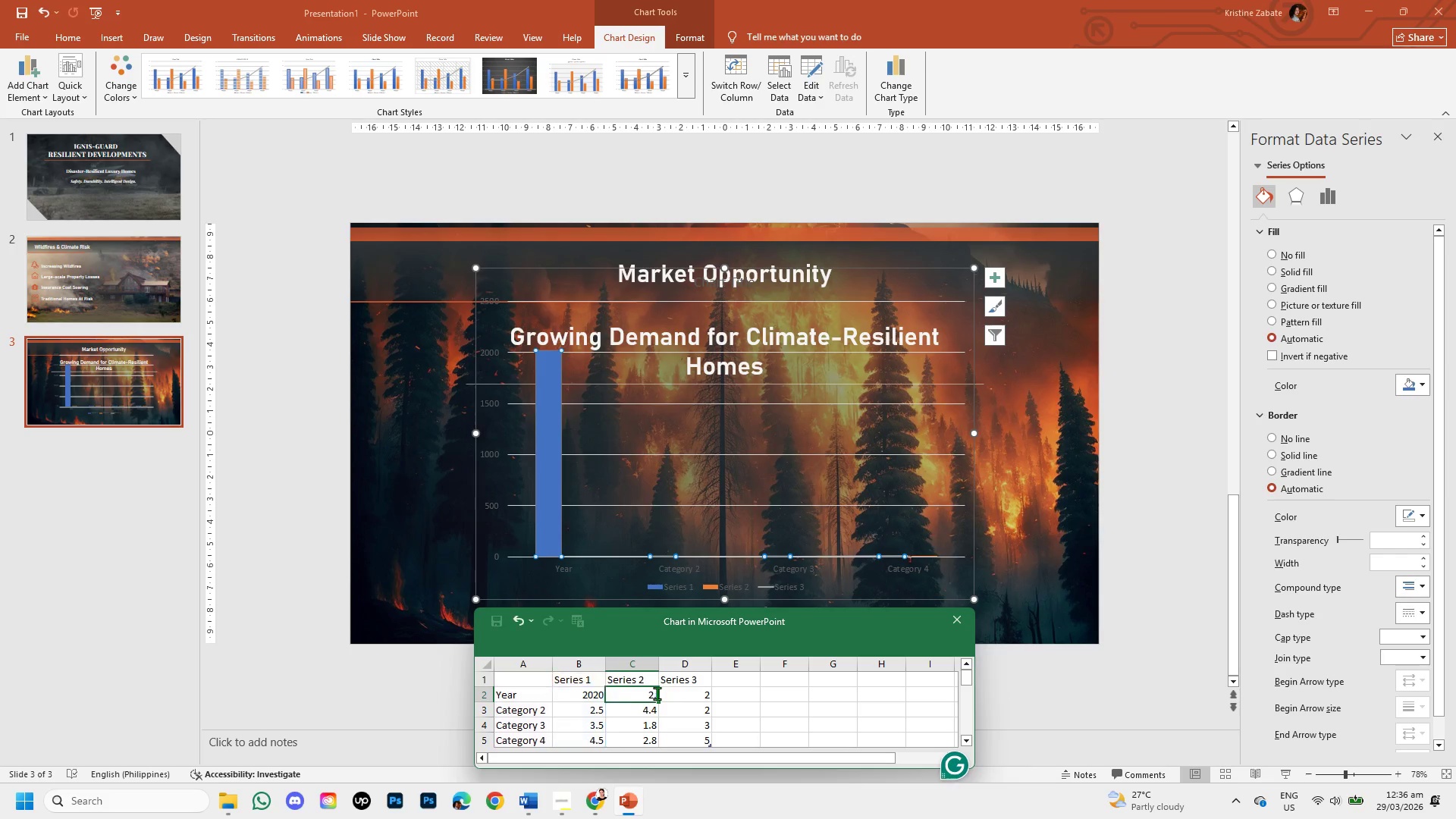 
key(Backspace)
 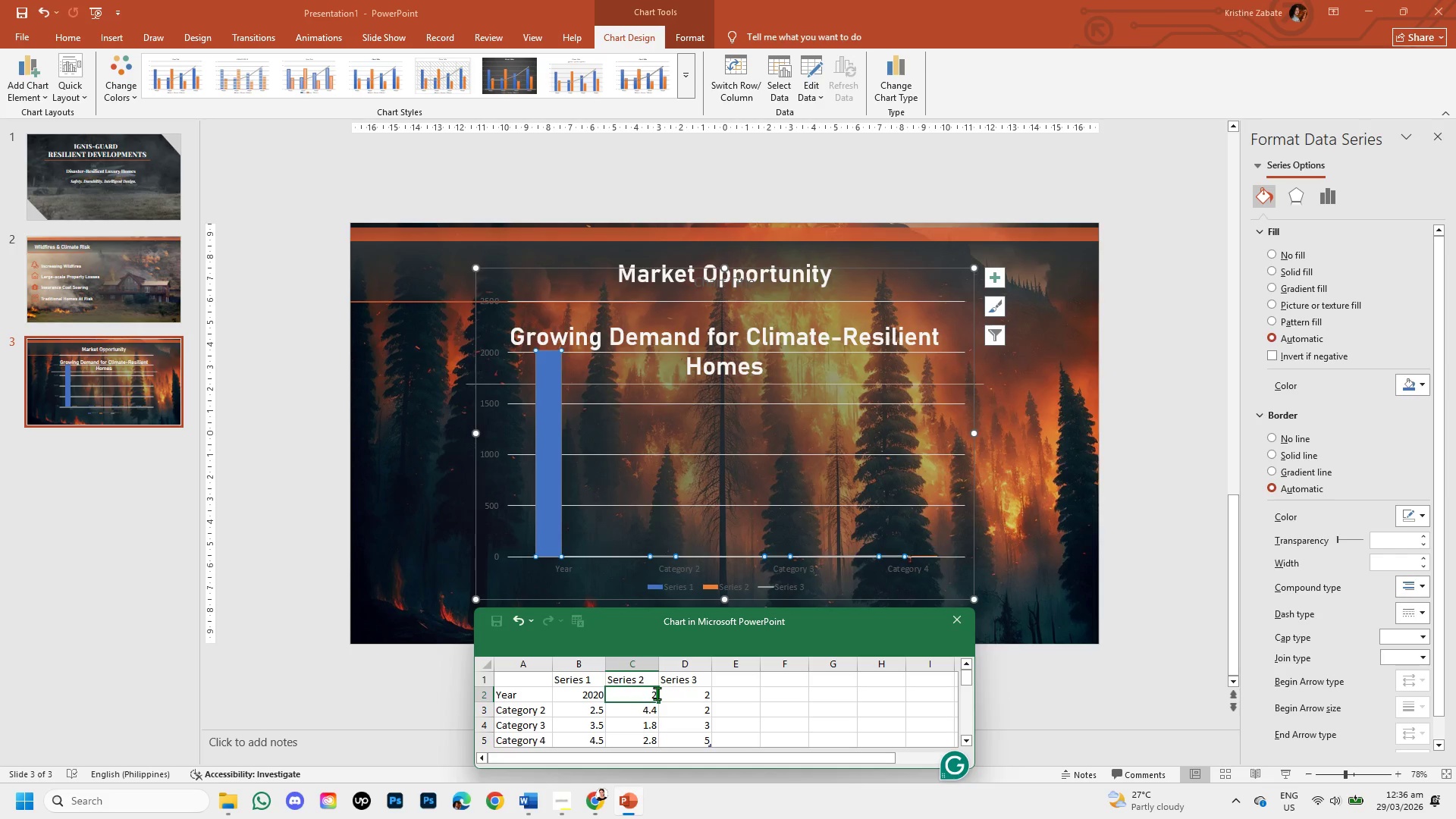 
key(Backspace)
 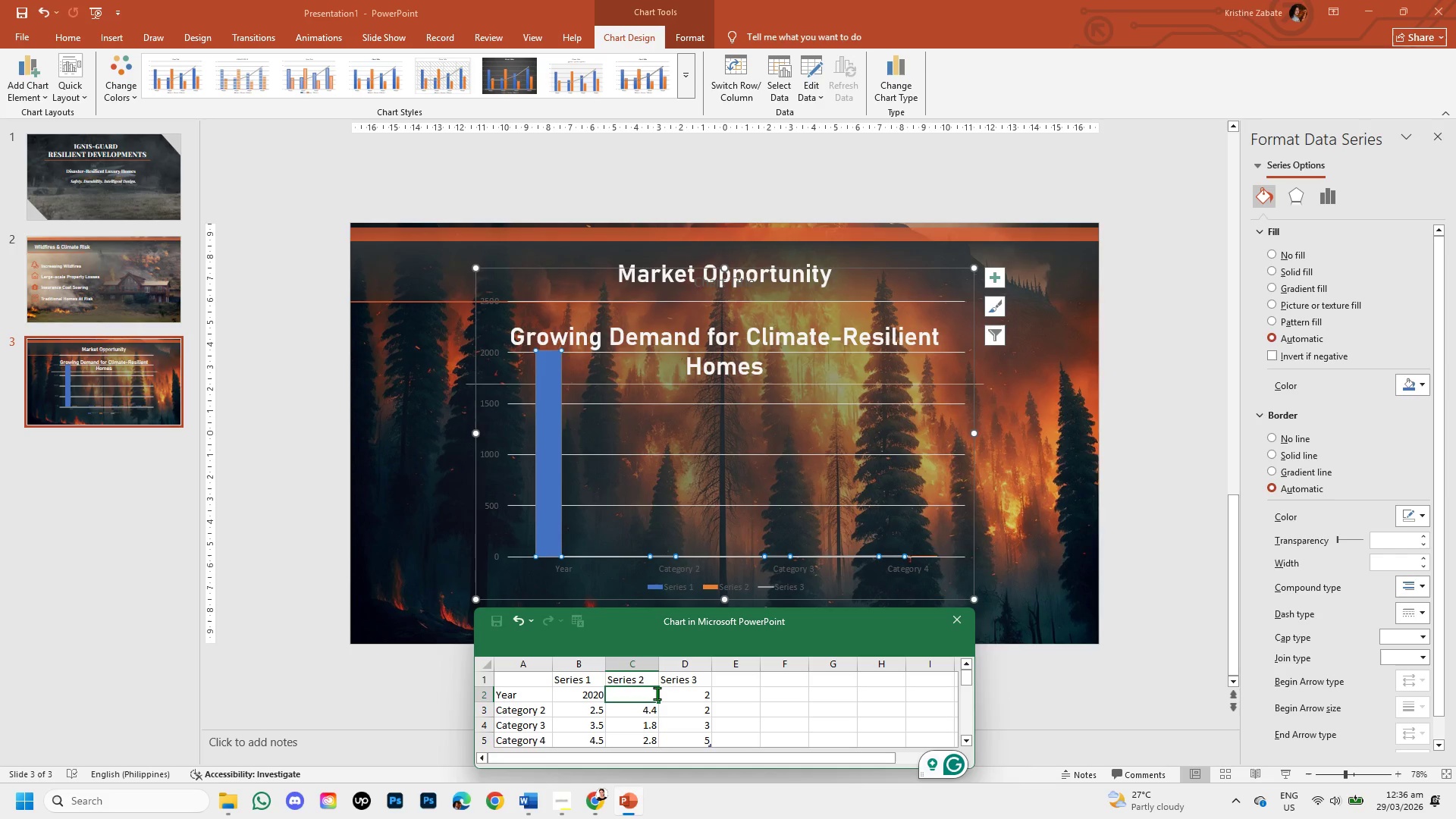 
type(100)
 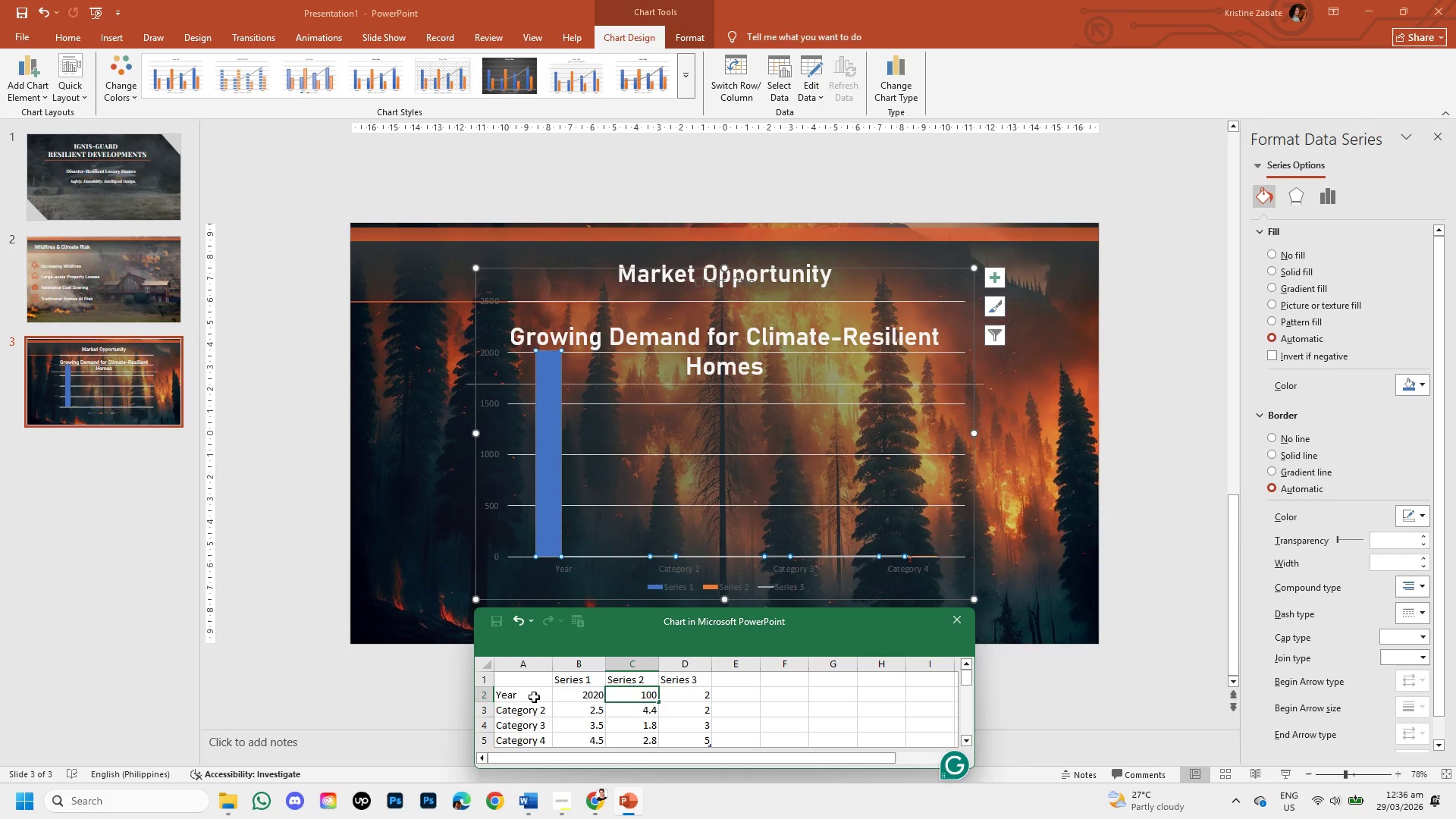 
wait(5.59)
 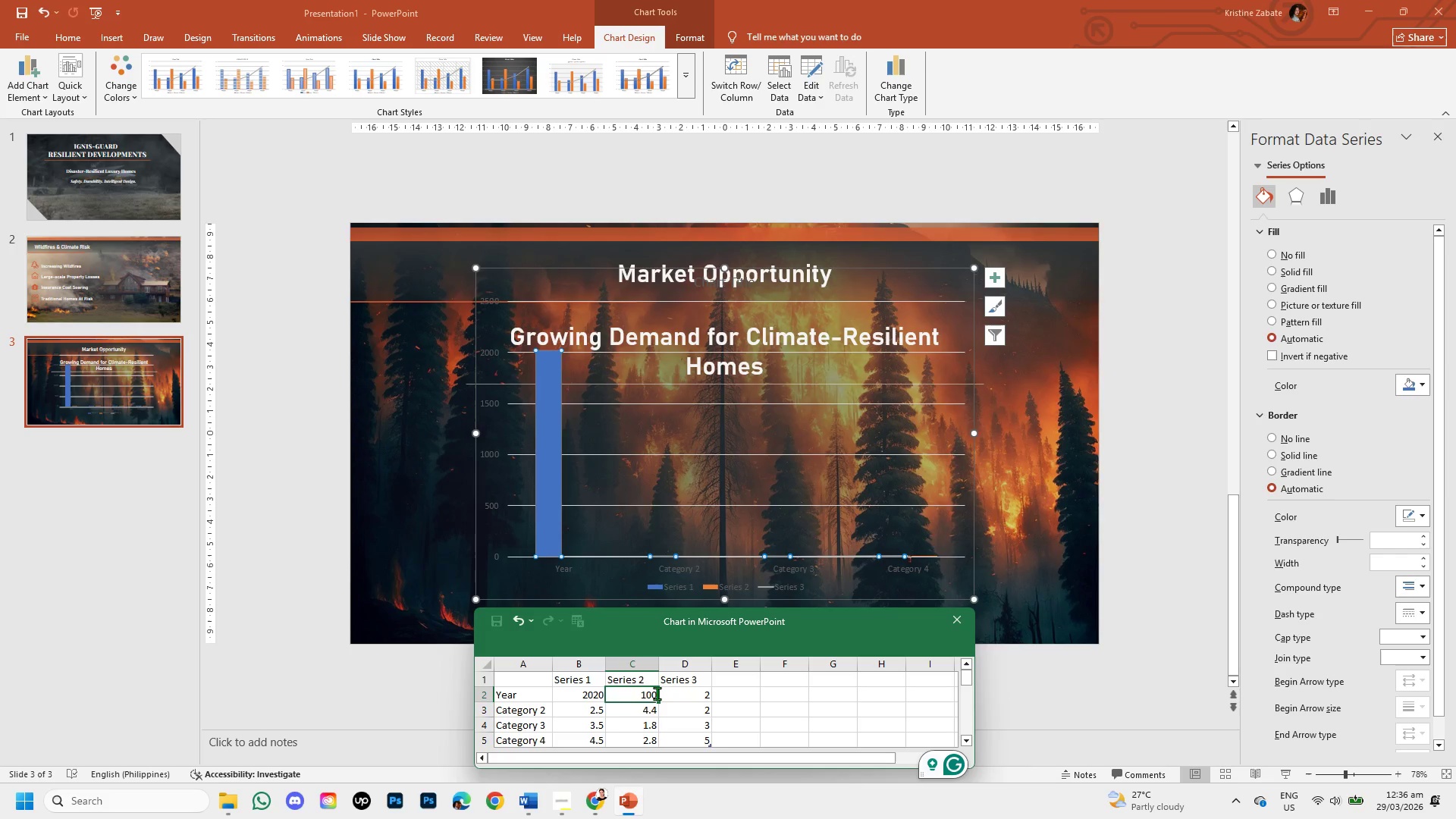 
left_click([534, 697])
 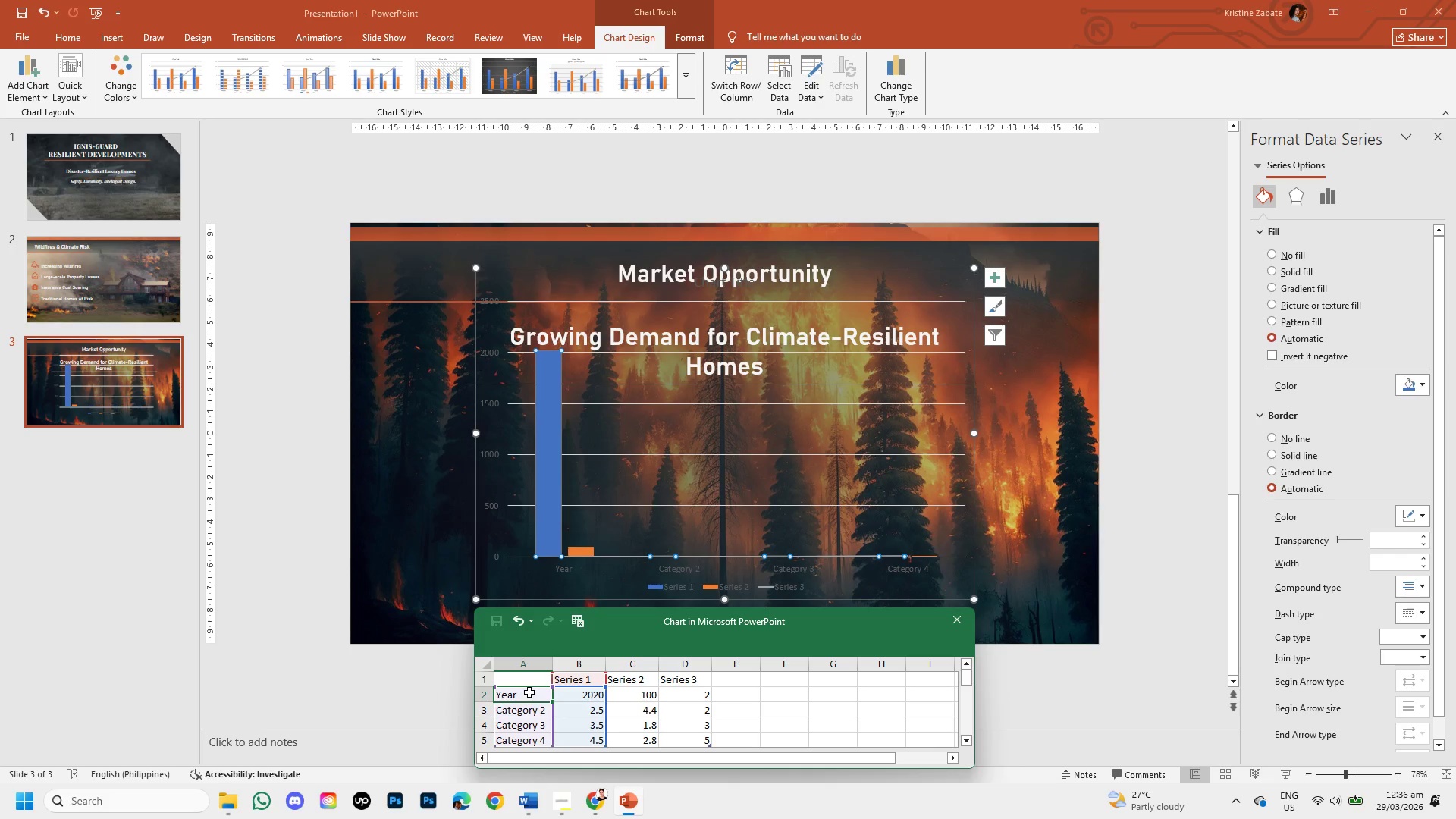 
double_click([529, 692])
 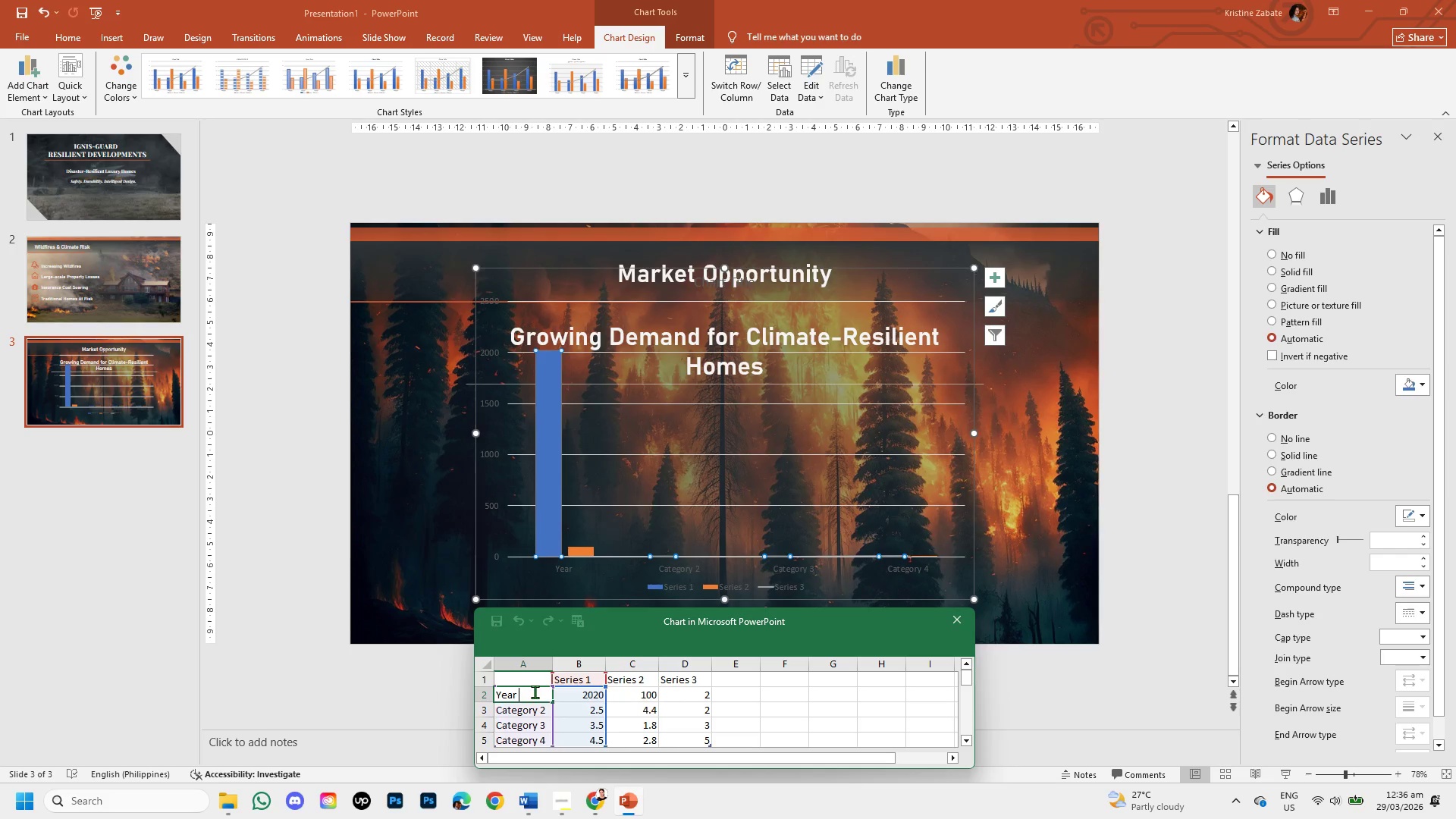 
key(Backspace)
key(Backspace)
key(Backspace)
key(Backspace)
key(Backspace)
type(Category 1)
 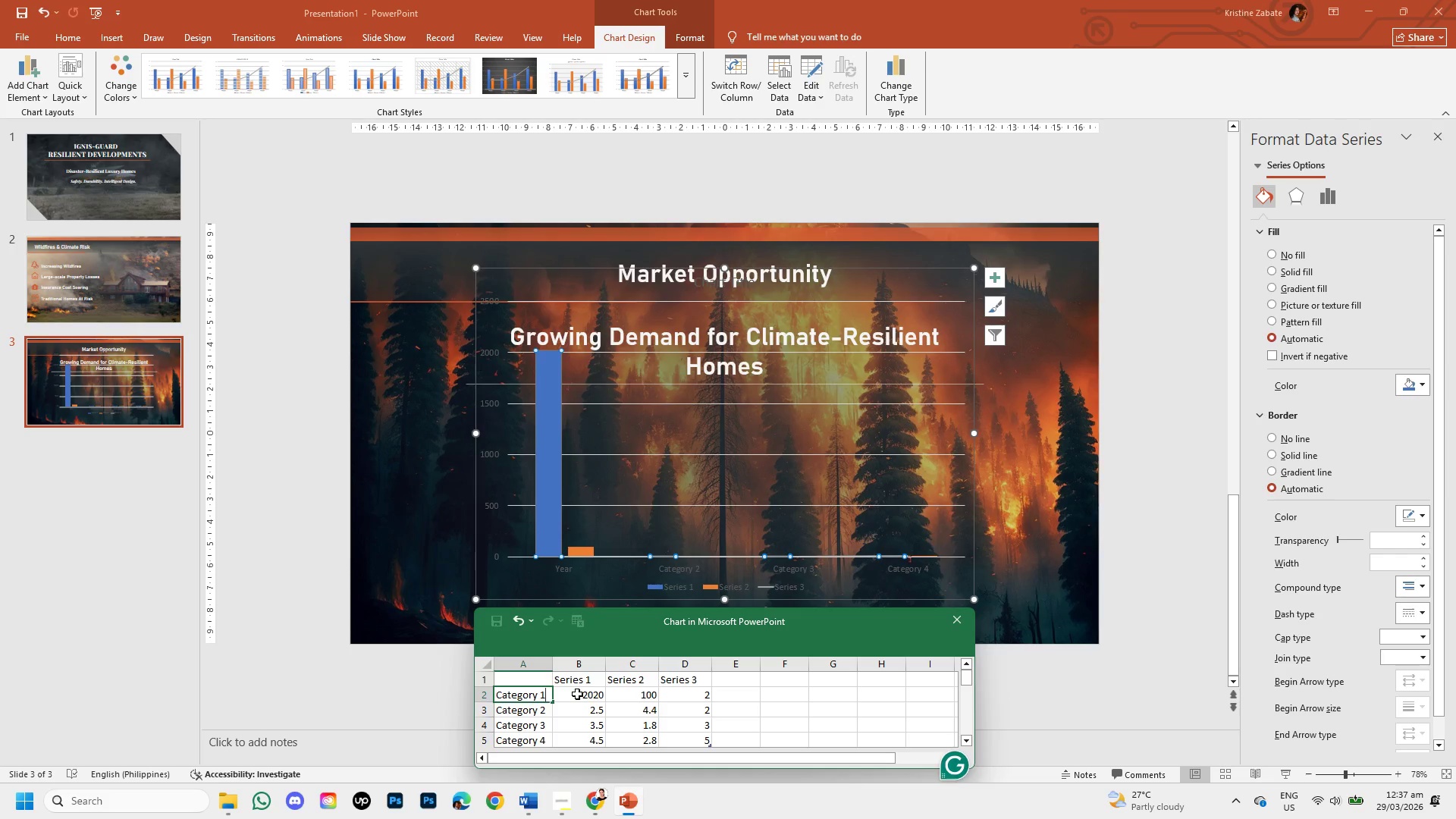 
key(Space)
 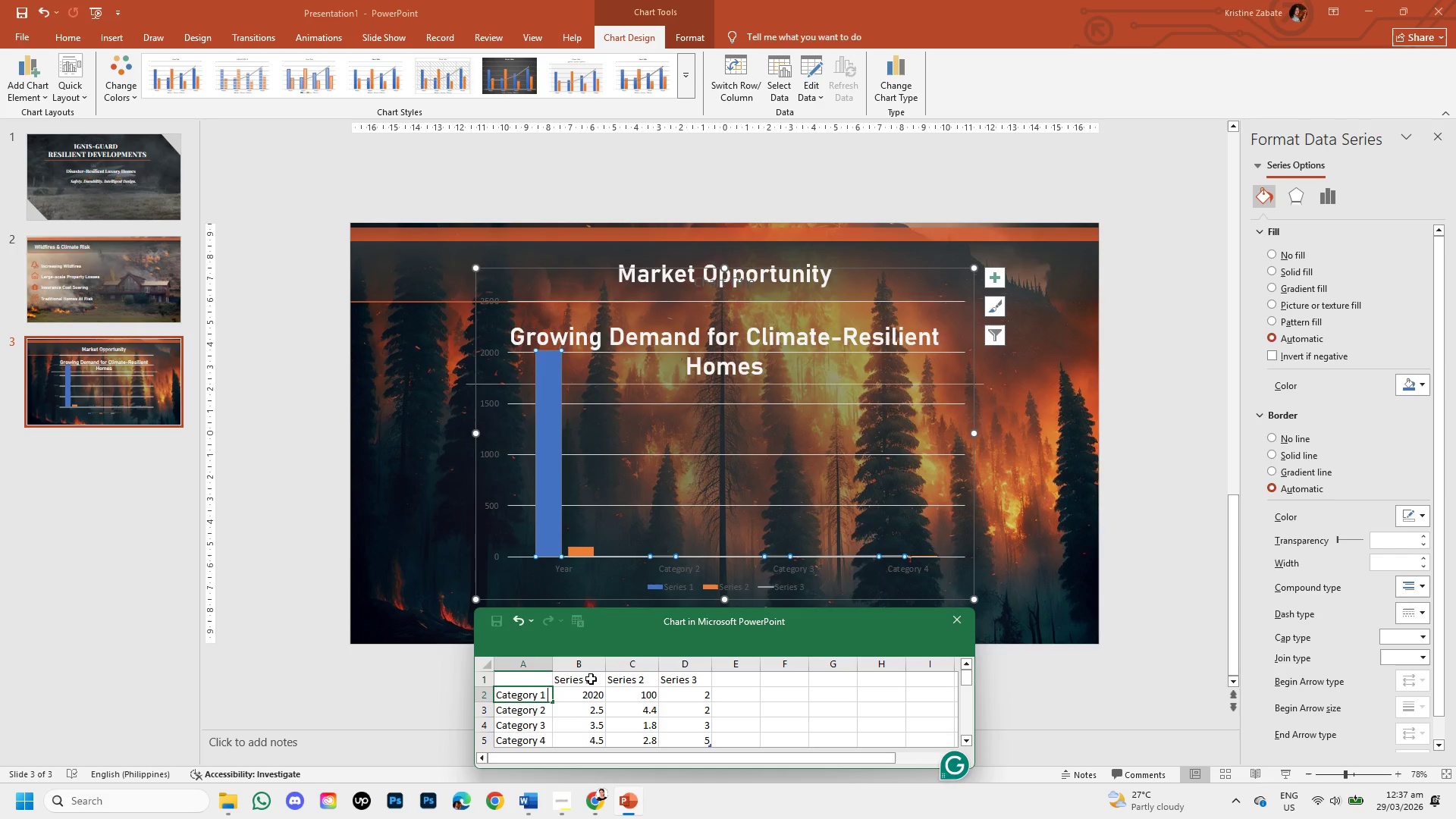 
left_click([591, 679])
 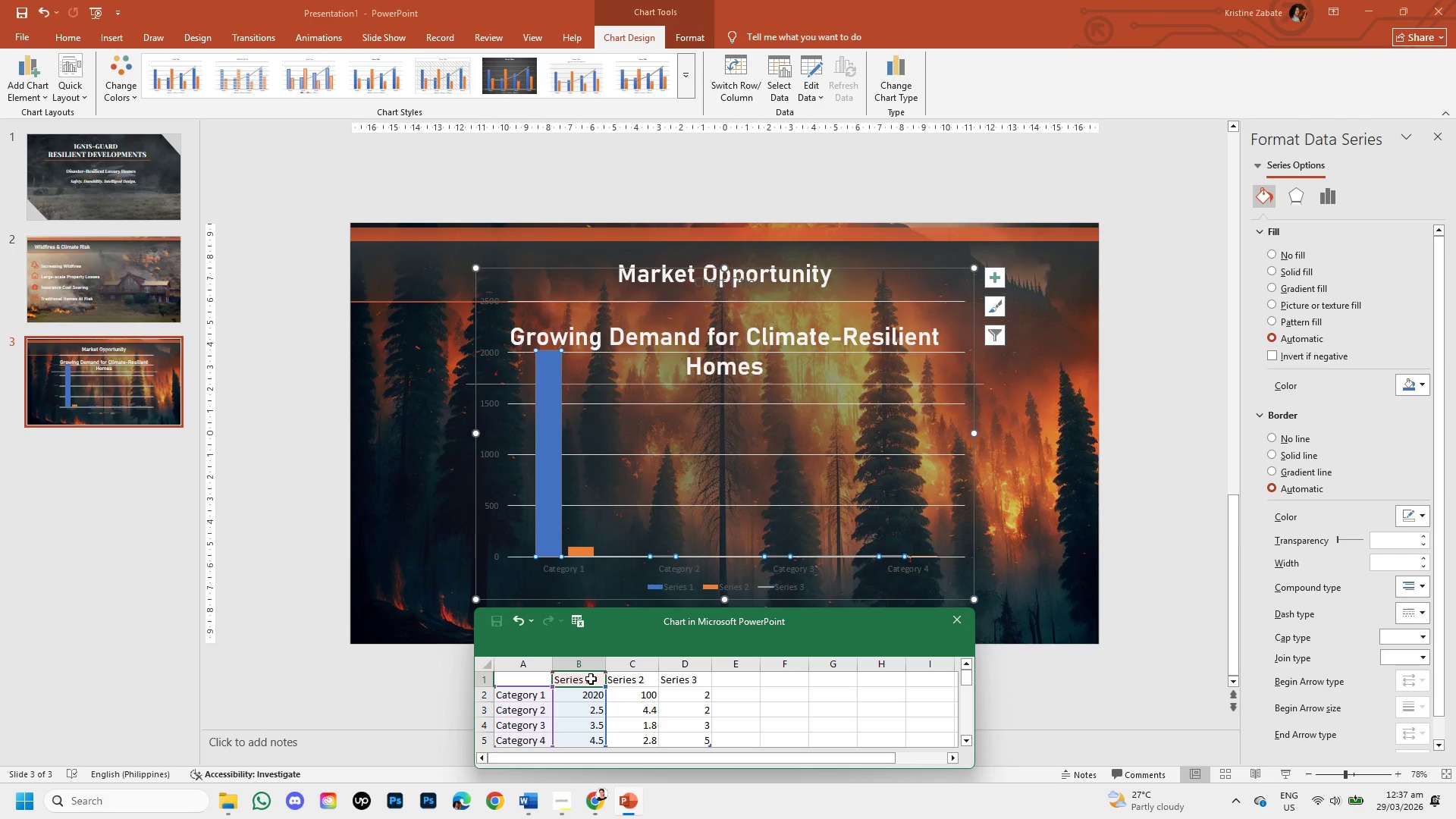 
double_click([591, 679])
 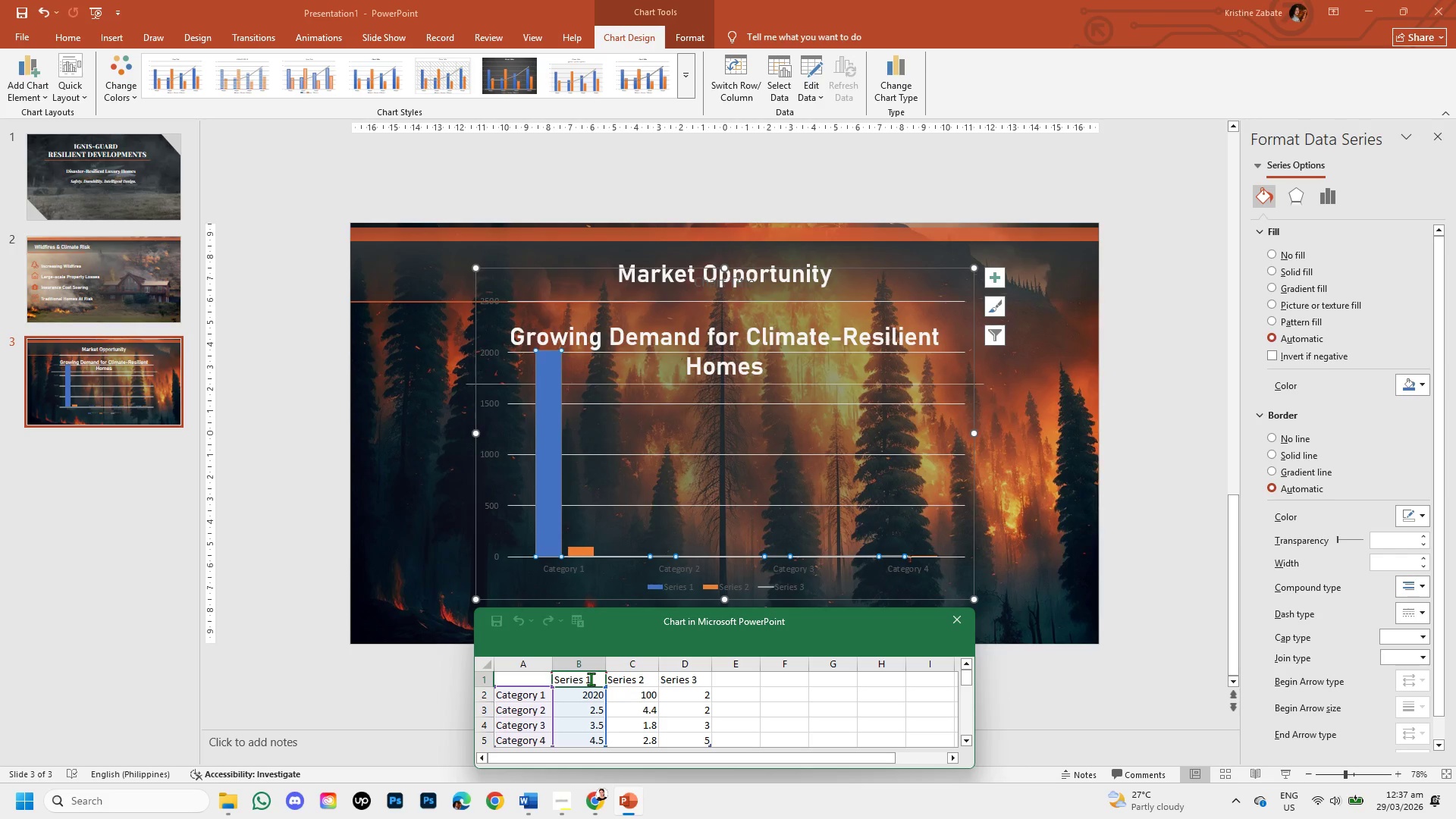 
key(Backspace)
key(Backspace)
key(Backspace)
key(Backspace)
key(Backspace)
key(Backspace)
key(Backspace)
key(Backspace)
type(Year)
 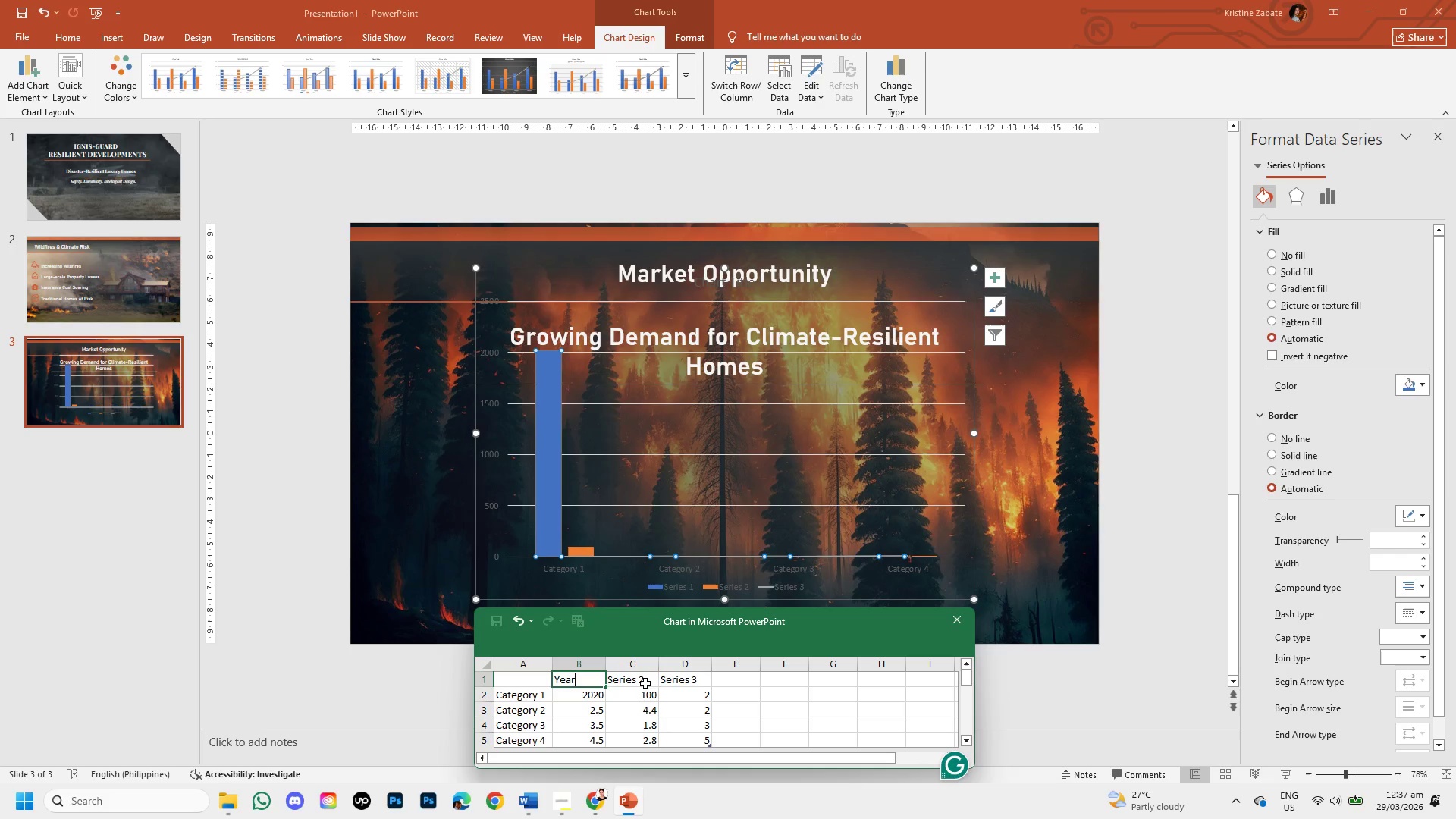 
left_click([645, 681])
 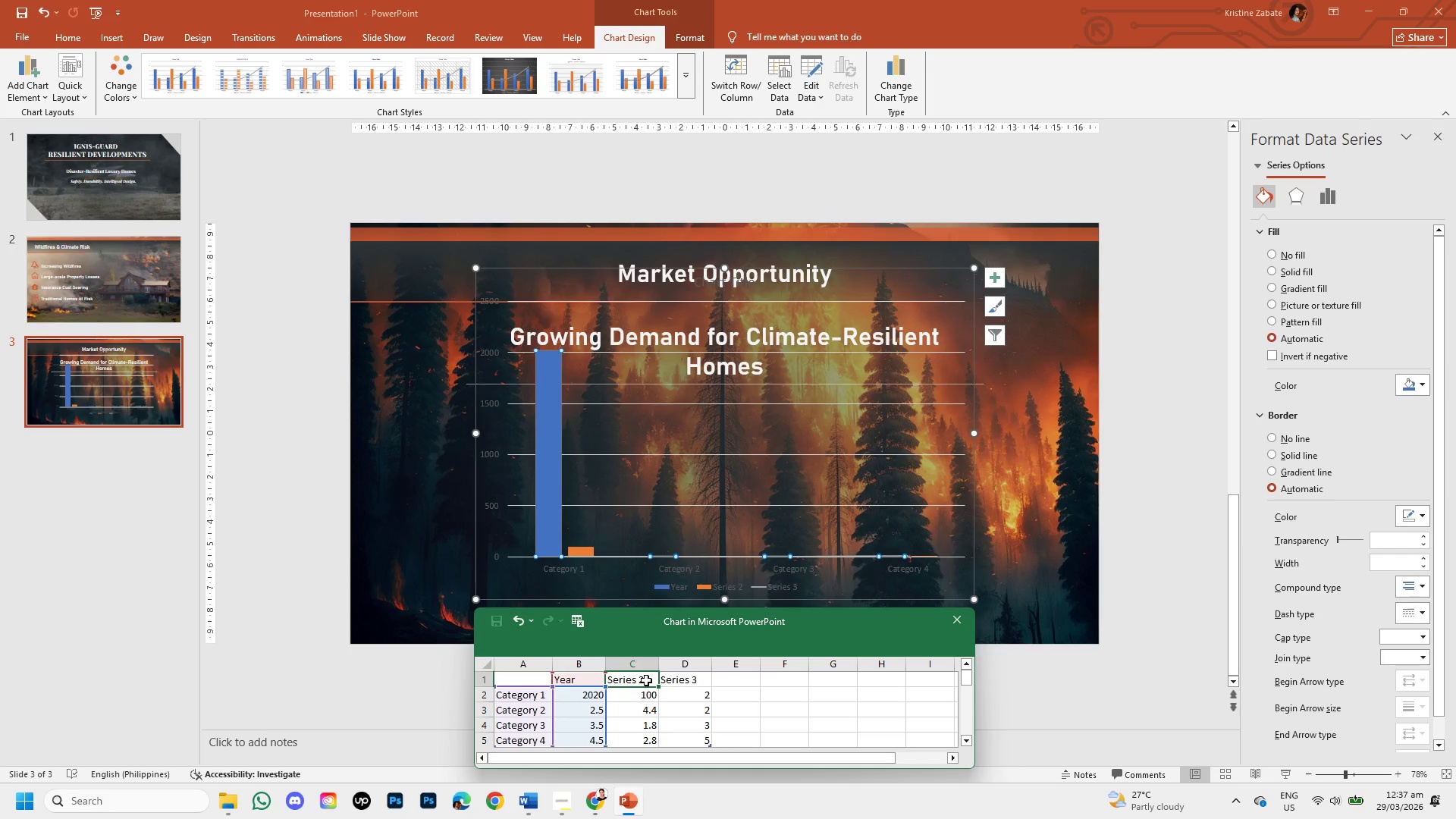 
double_click([646, 680])
 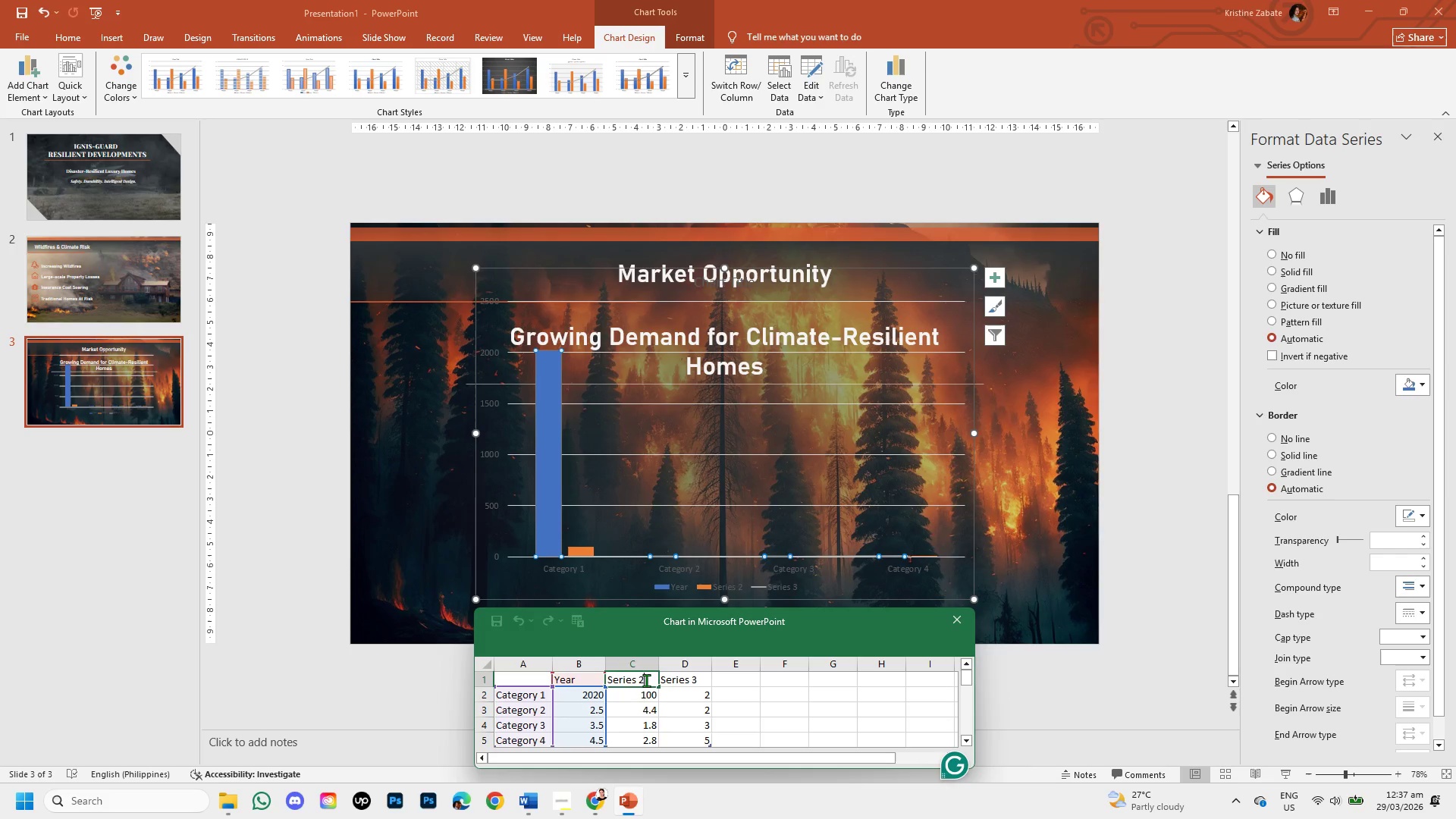 
key(Backspace)
key(Backspace)
key(Backspace)
key(Backspace)
key(Backspace)
key(Backspace)
key(Backspace)
key(Backspace)
type(Demand )
 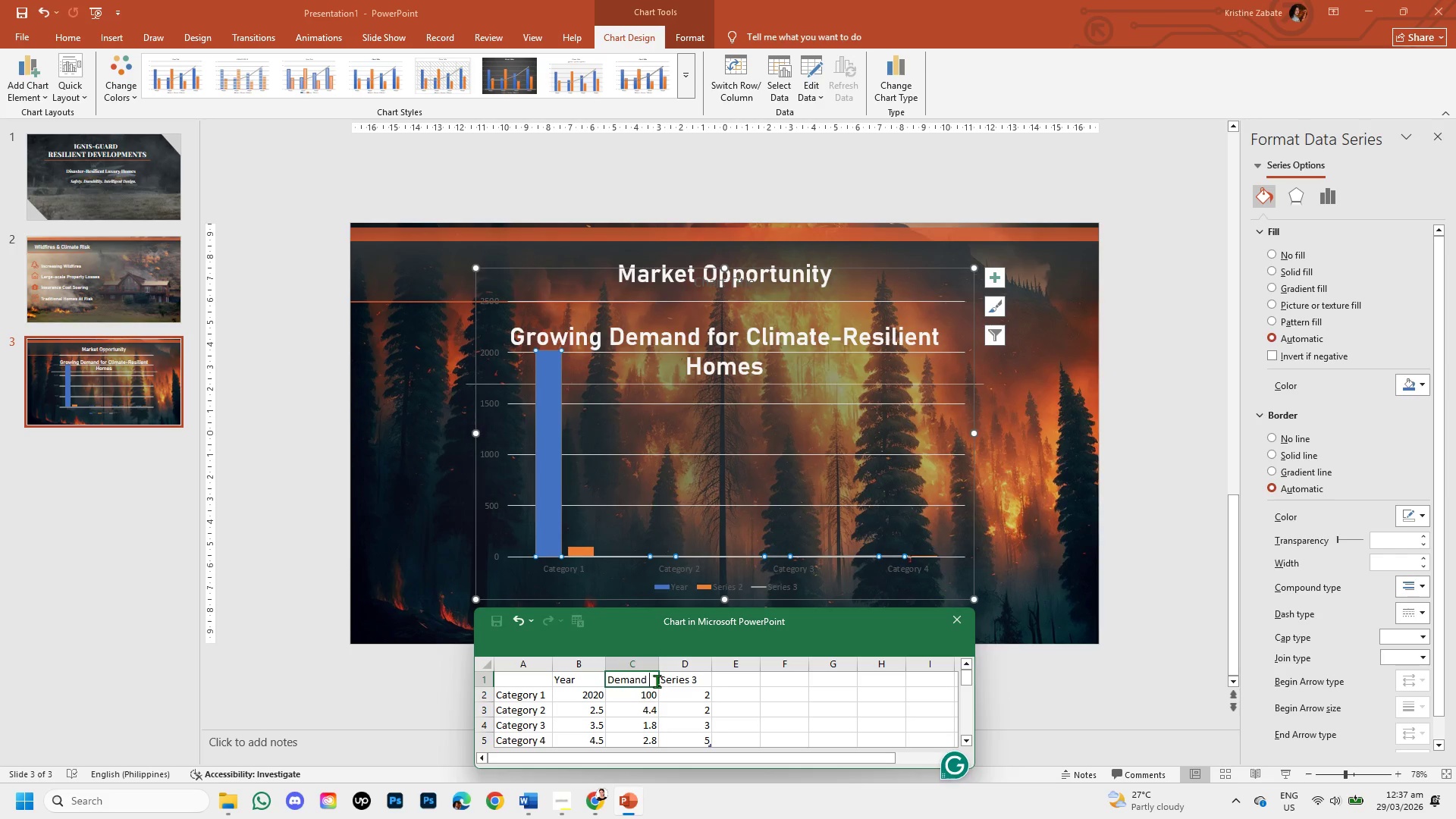 
left_click([681, 685])
 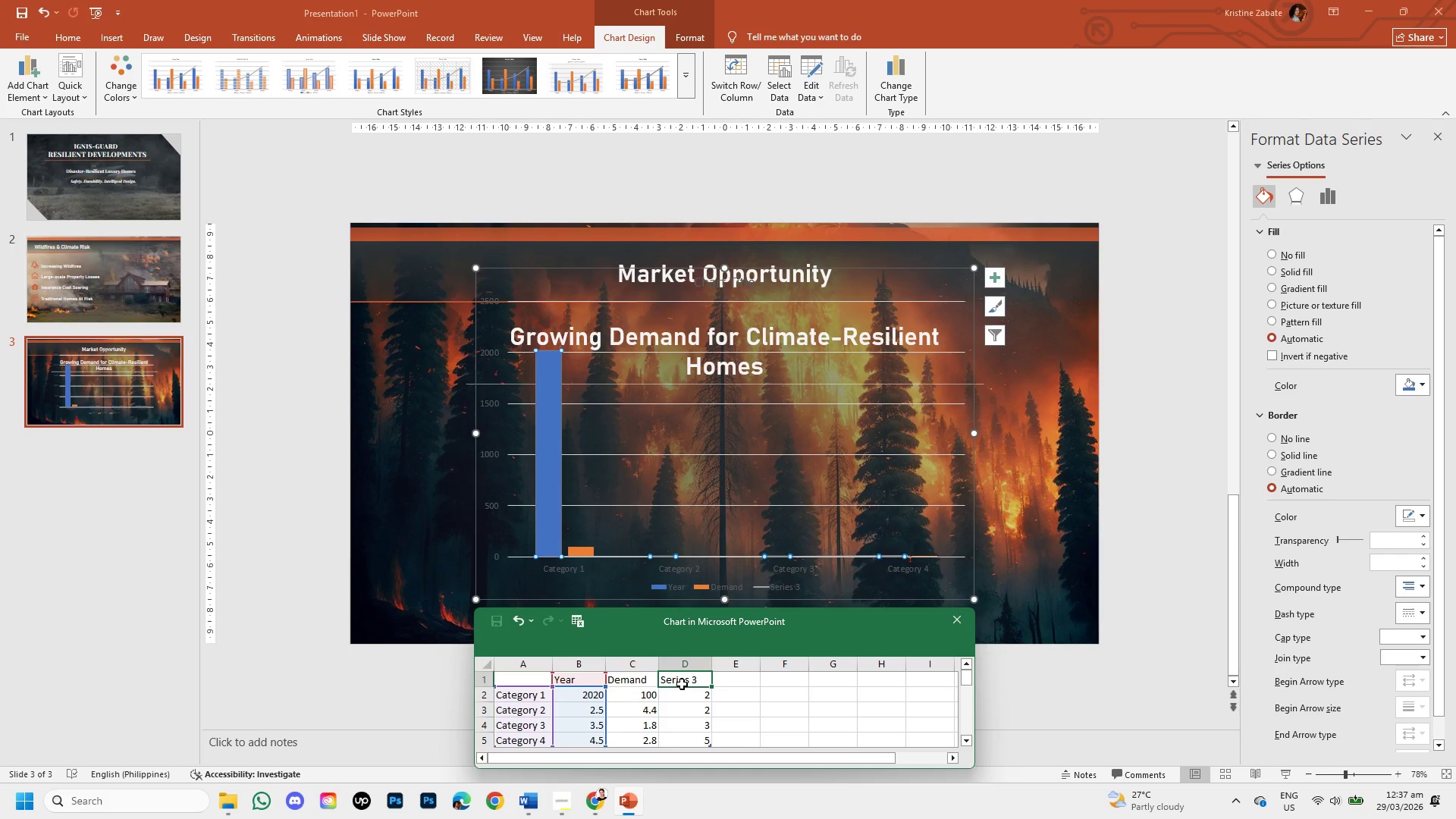 
key(Backspace)
 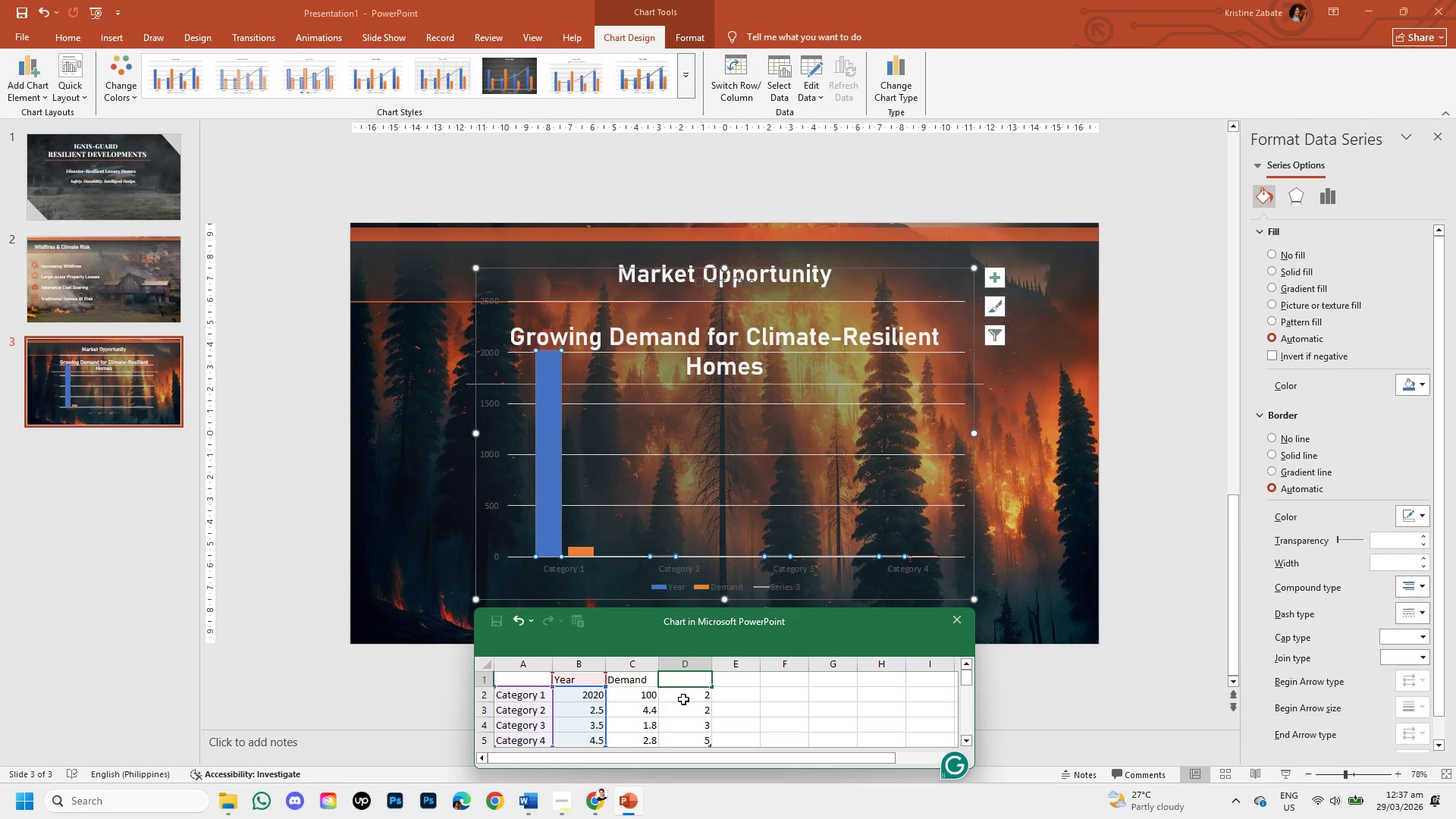 
left_click([683, 699])
 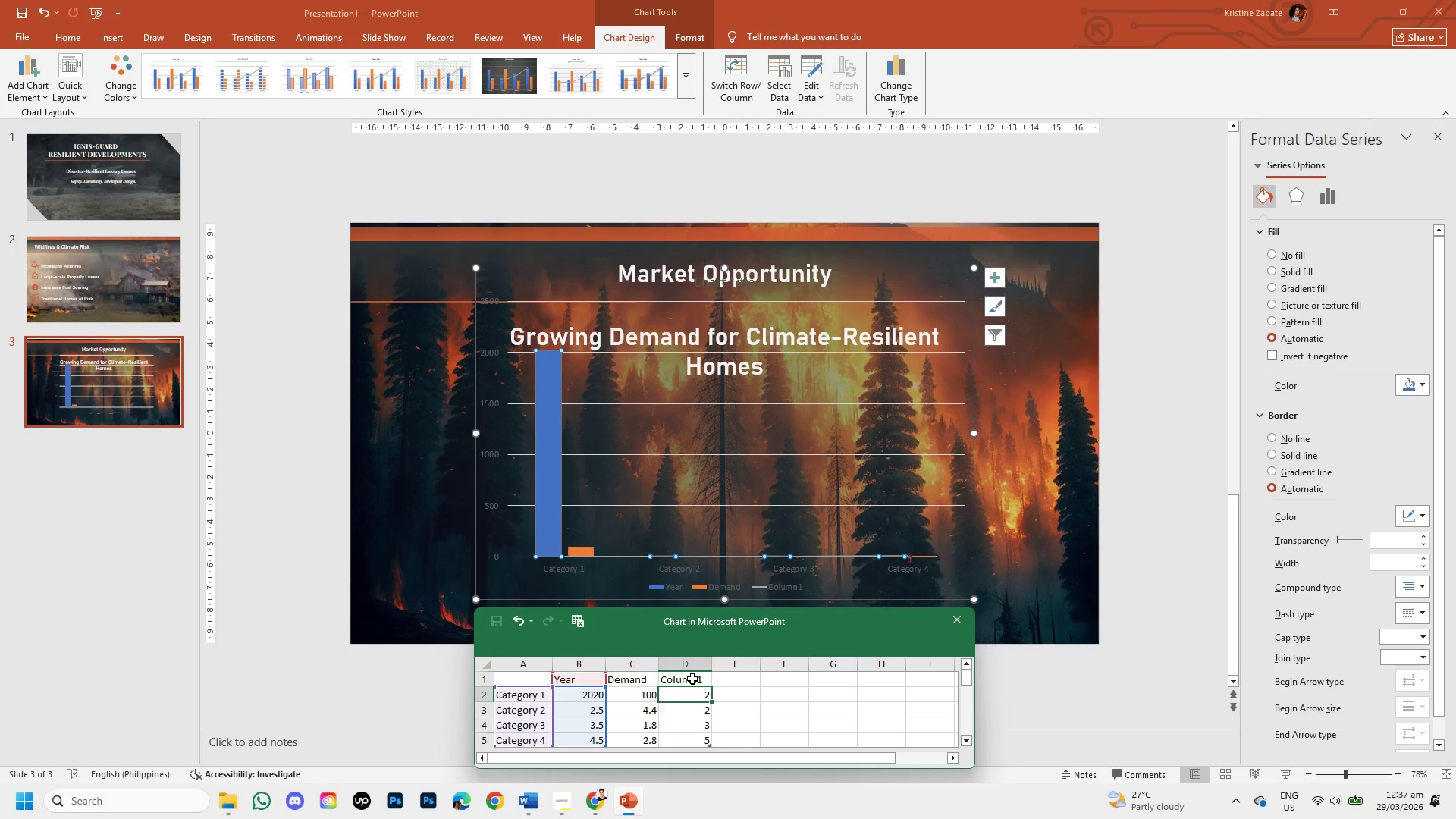 
scroll: coordinate [706, 715], scroll_direction: down, amount: 2.0
 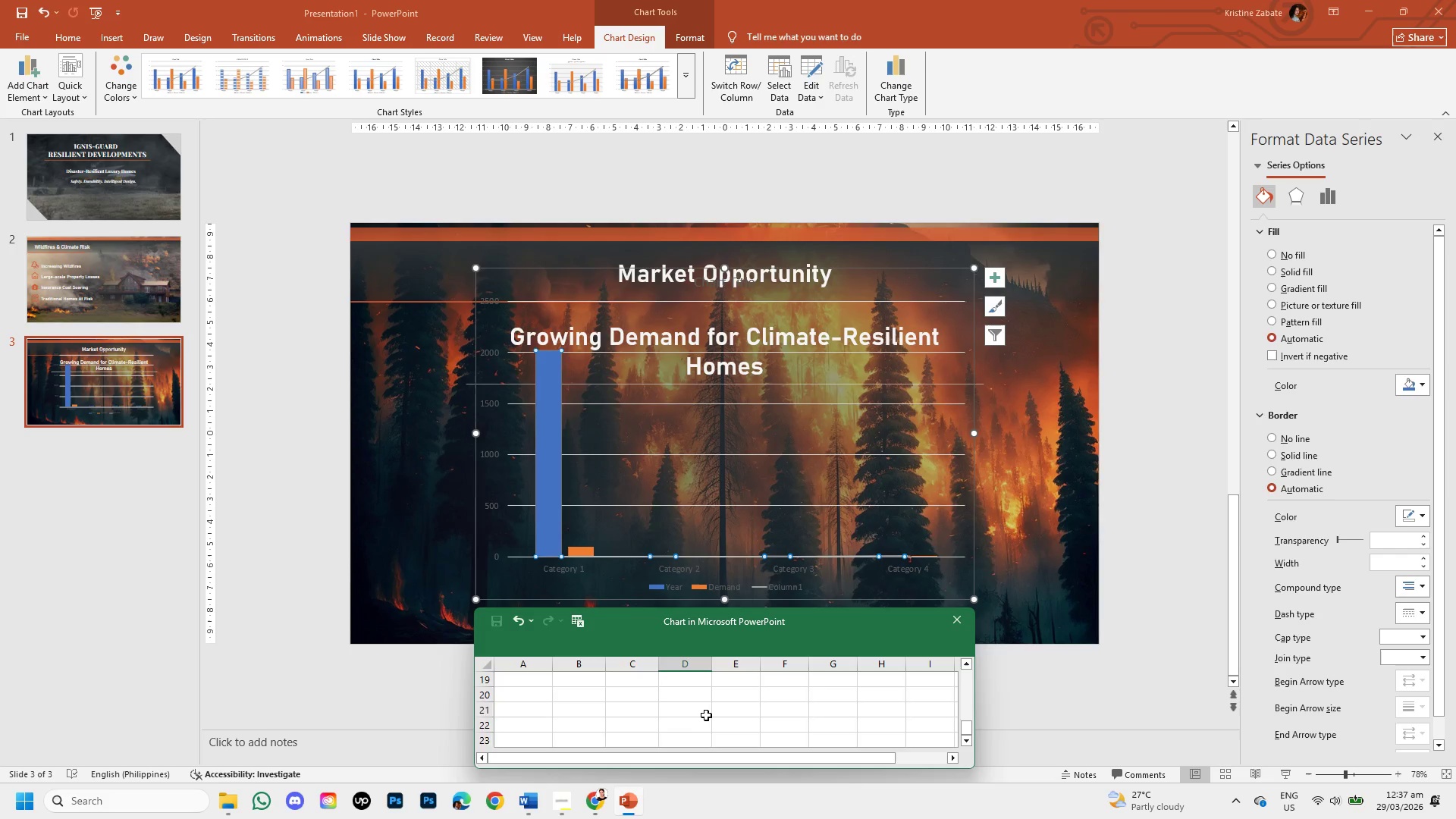 
scroll: coordinate [706, 715], scroll_direction: up, amount: 2.0
 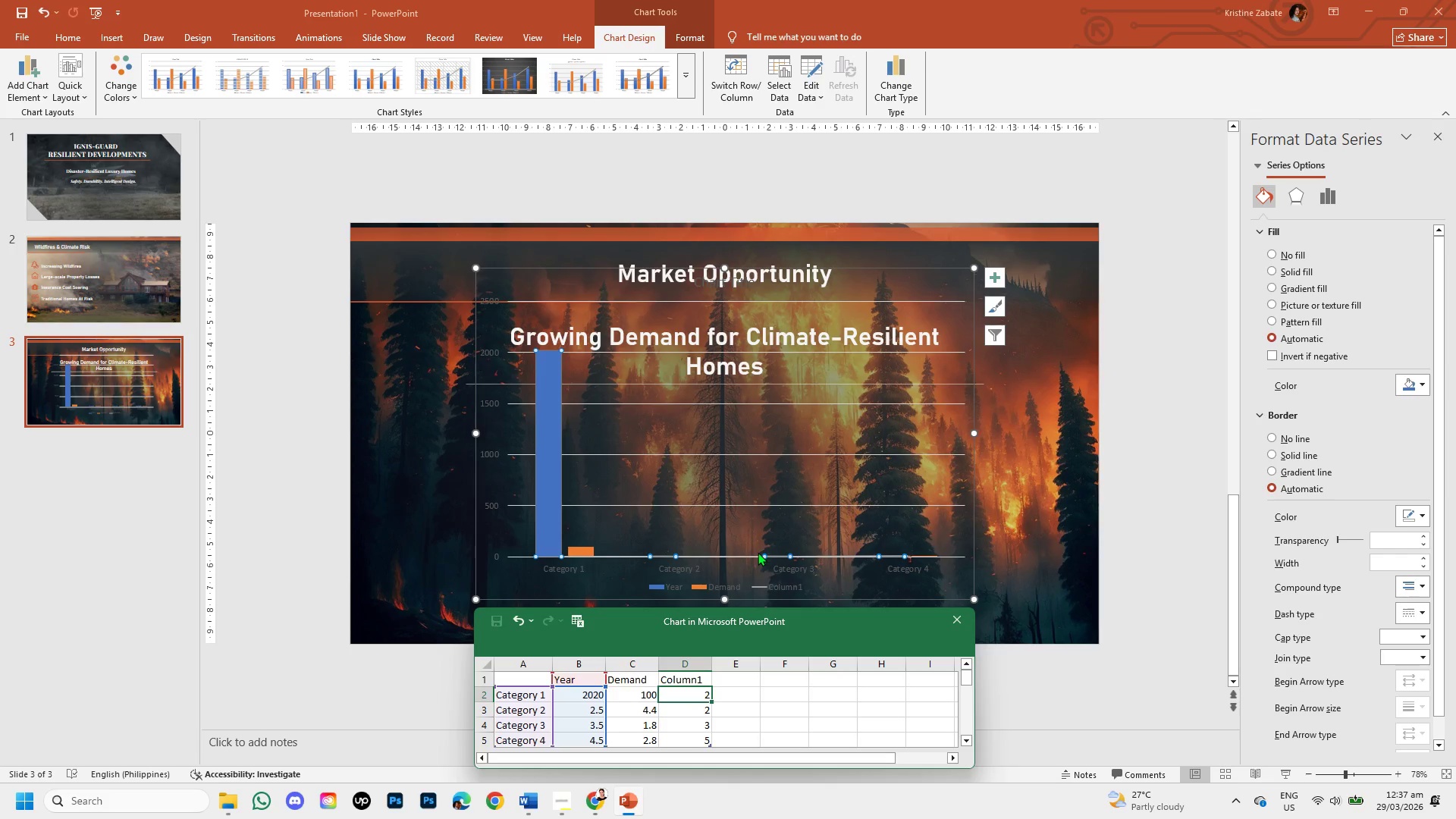 
left_click([781, 553])
 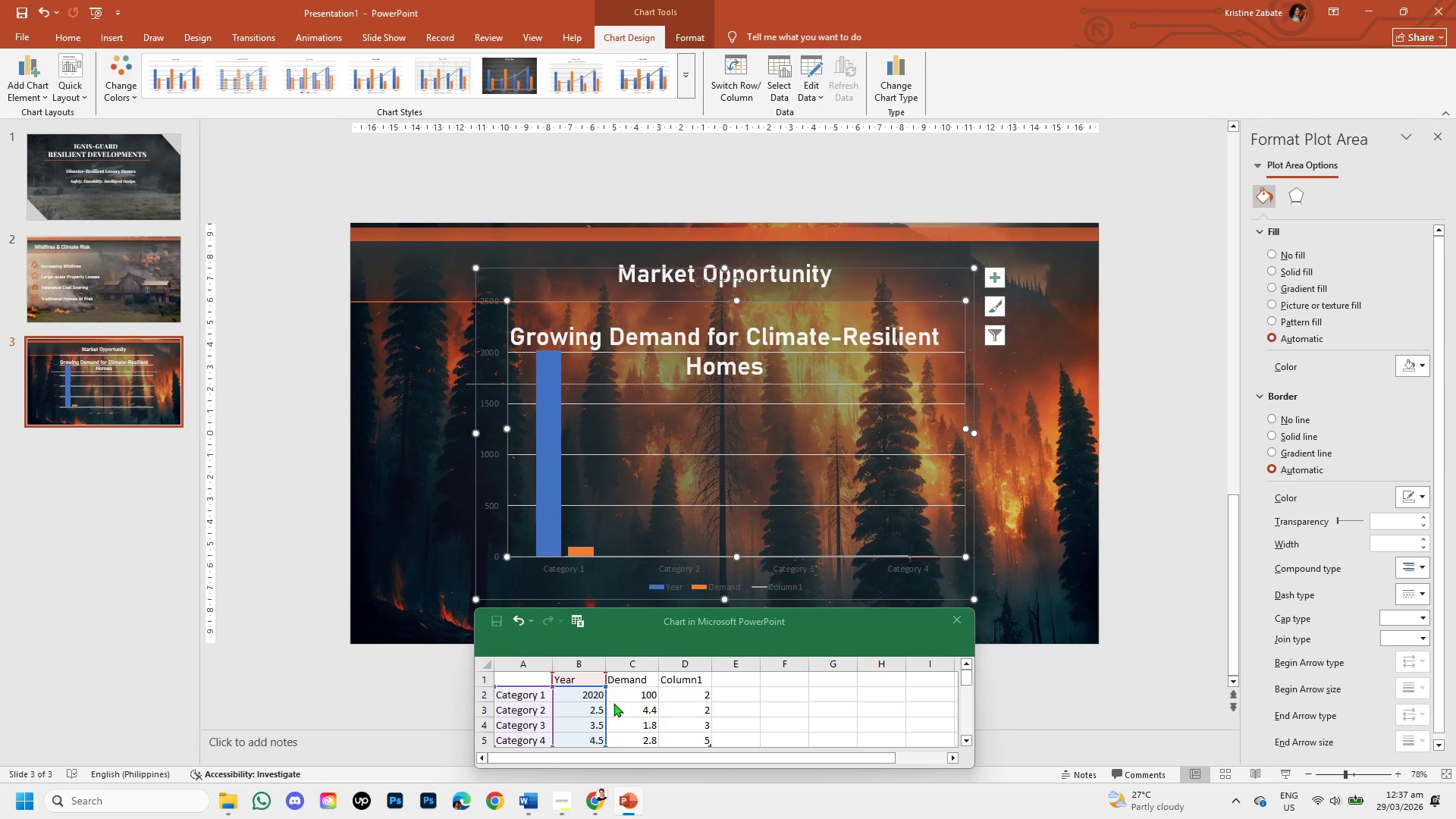 
double_click([595, 705])
 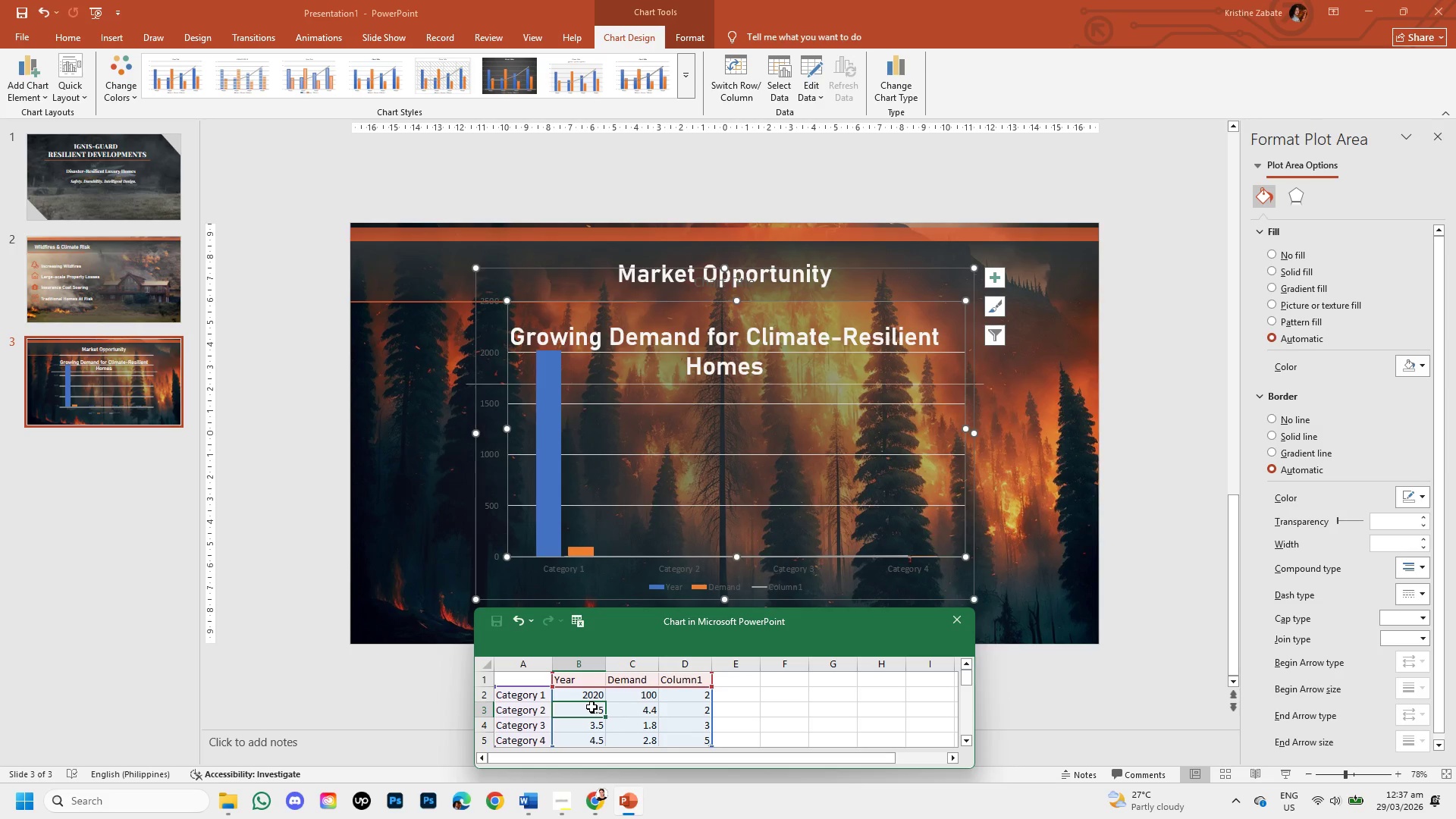 
left_click([592, 707])
 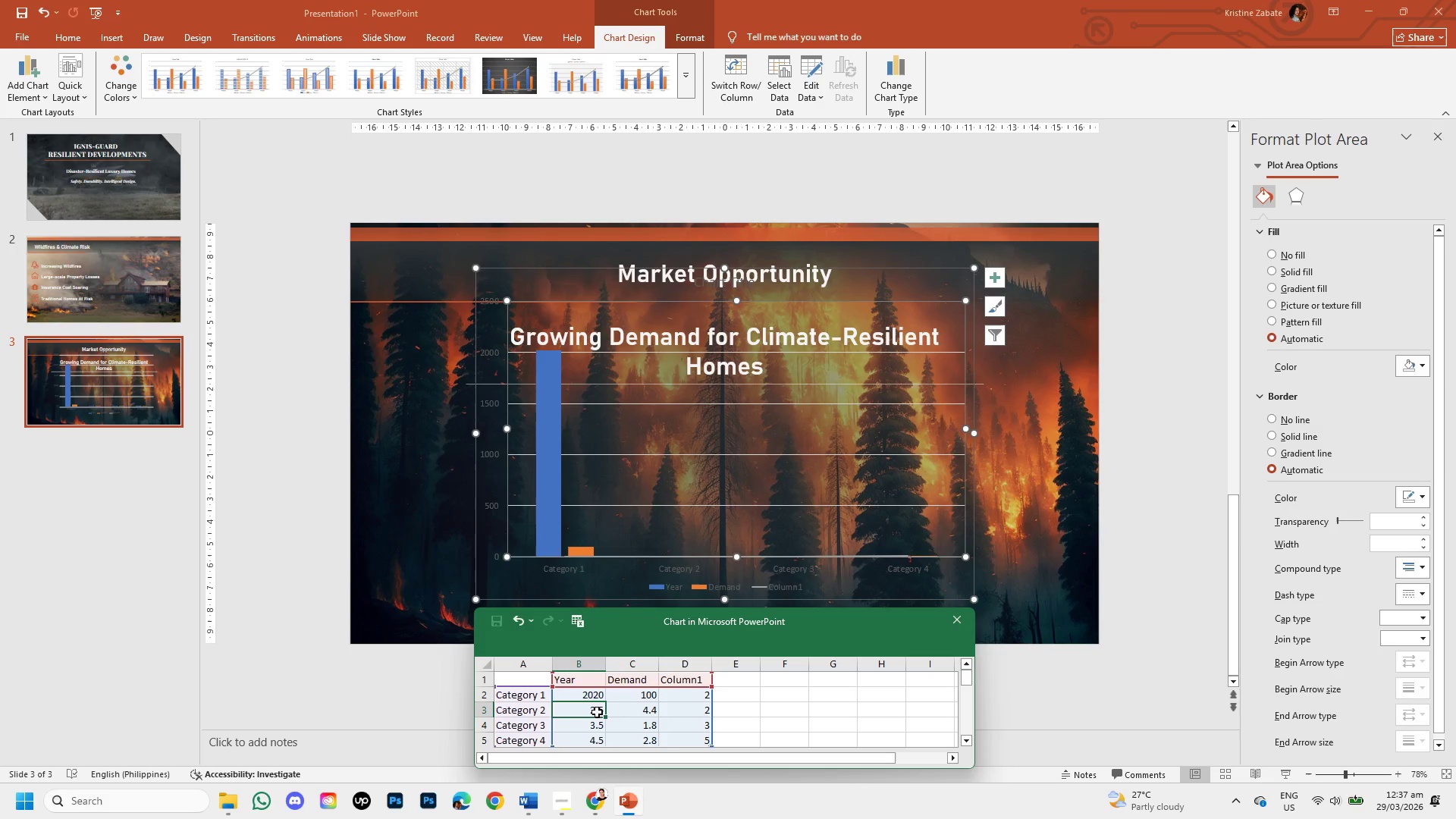 
double_click([597, 712])
 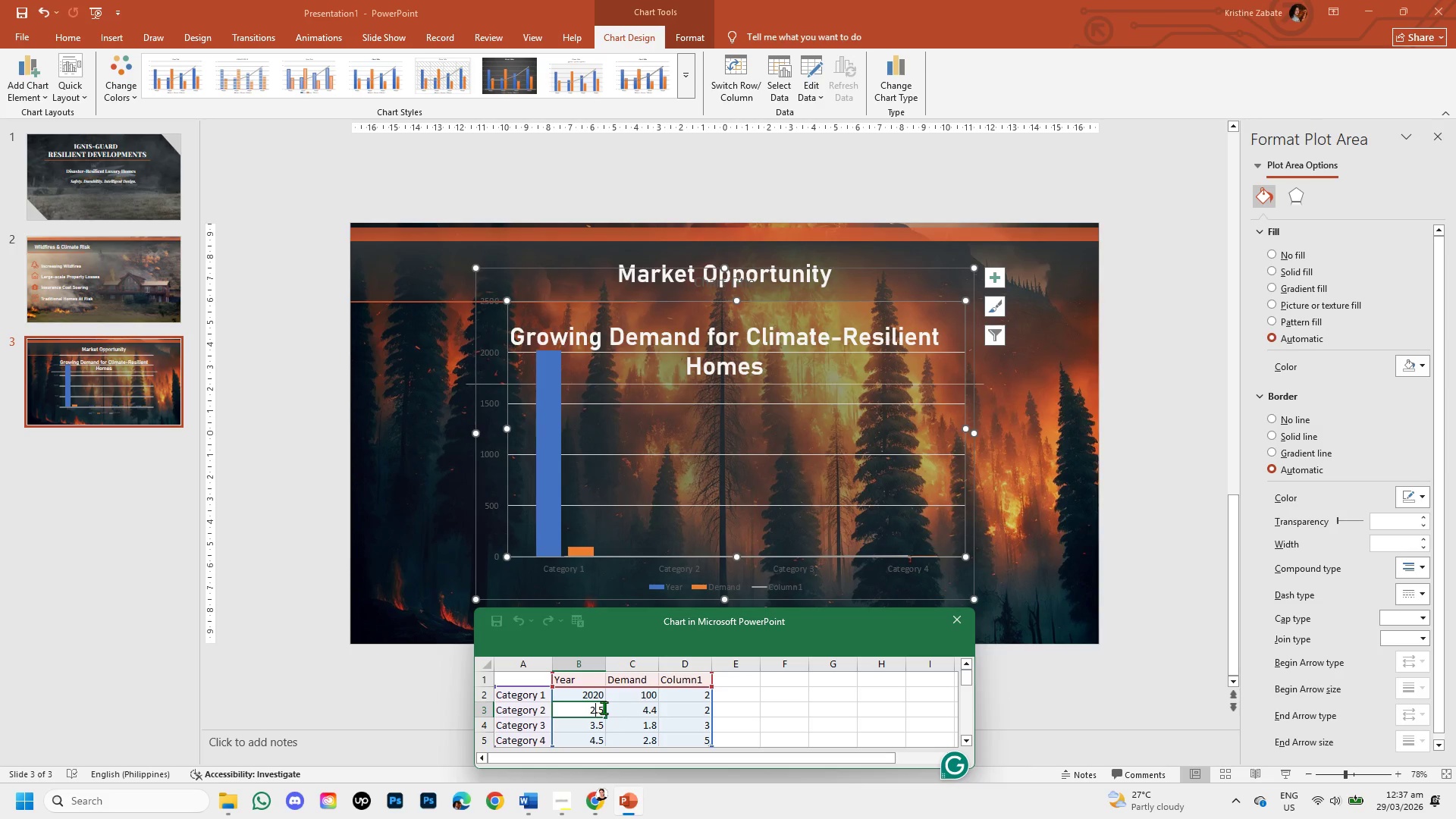 
left_click([601, 708])
 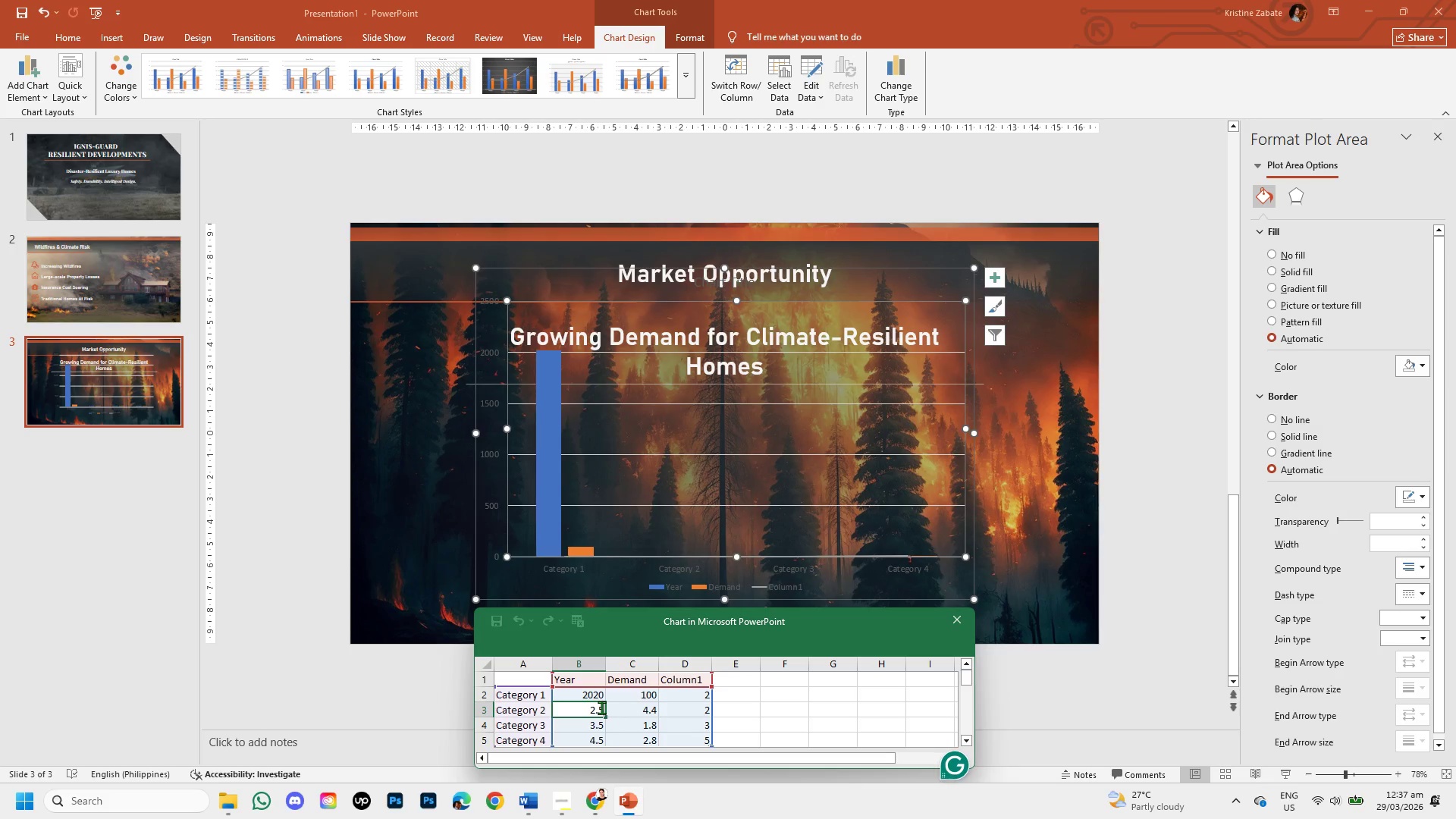 
key(Backspace)
key(Backspace)
key(Backspace)
type(2025)
 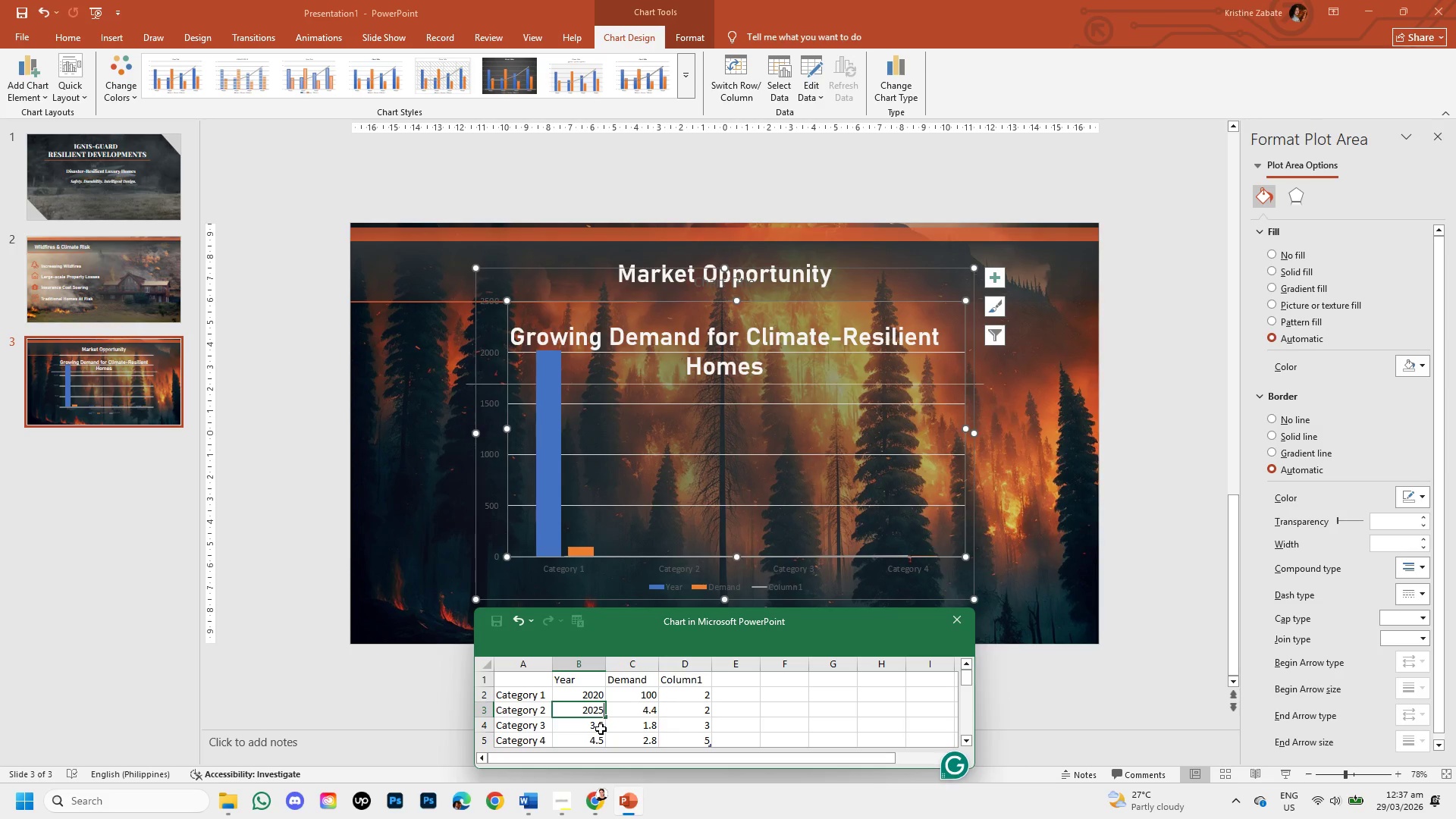 
double_click([600, 729])
 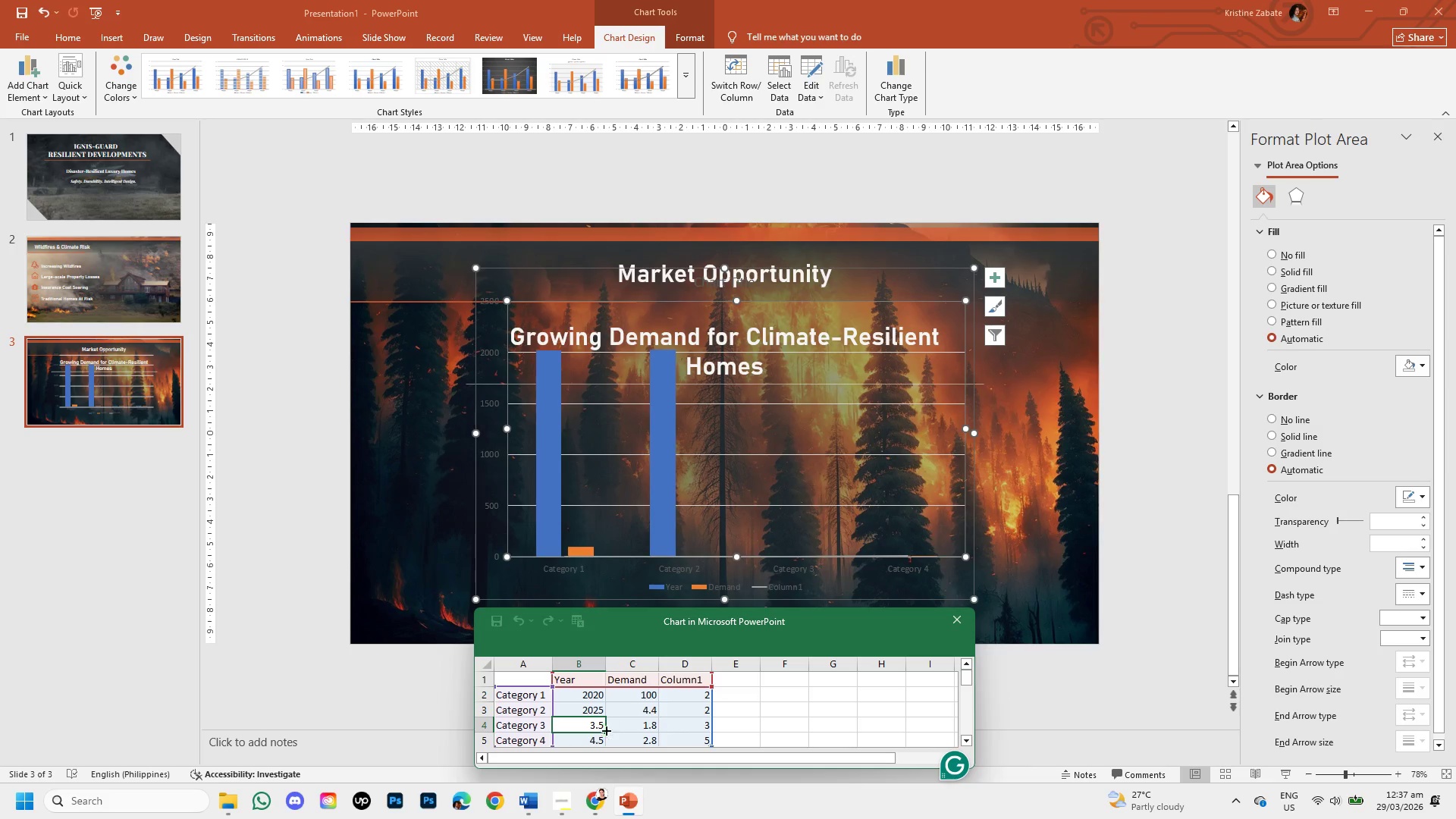 
left_click([604, 728])
 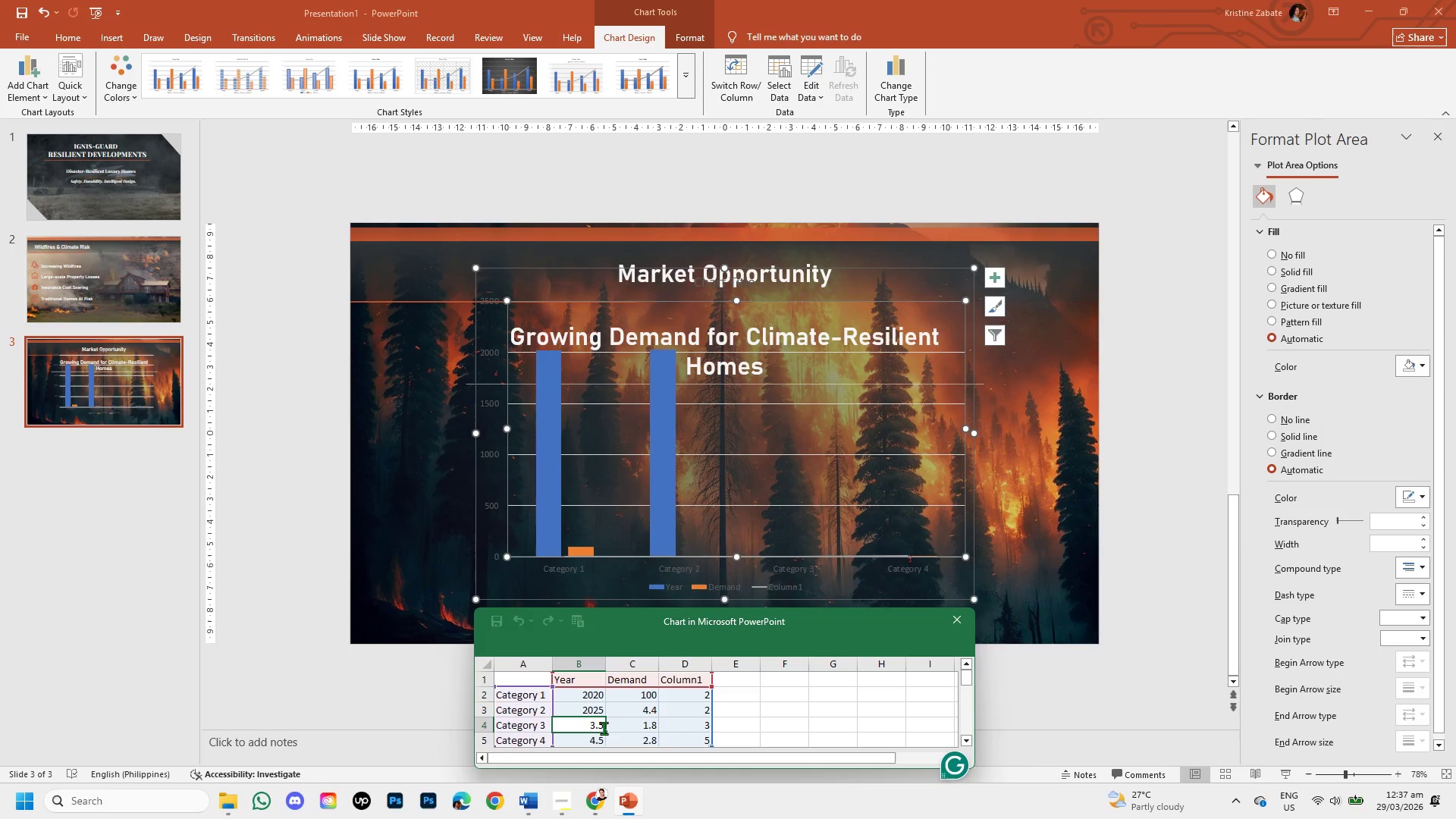 
key(Backspace)
 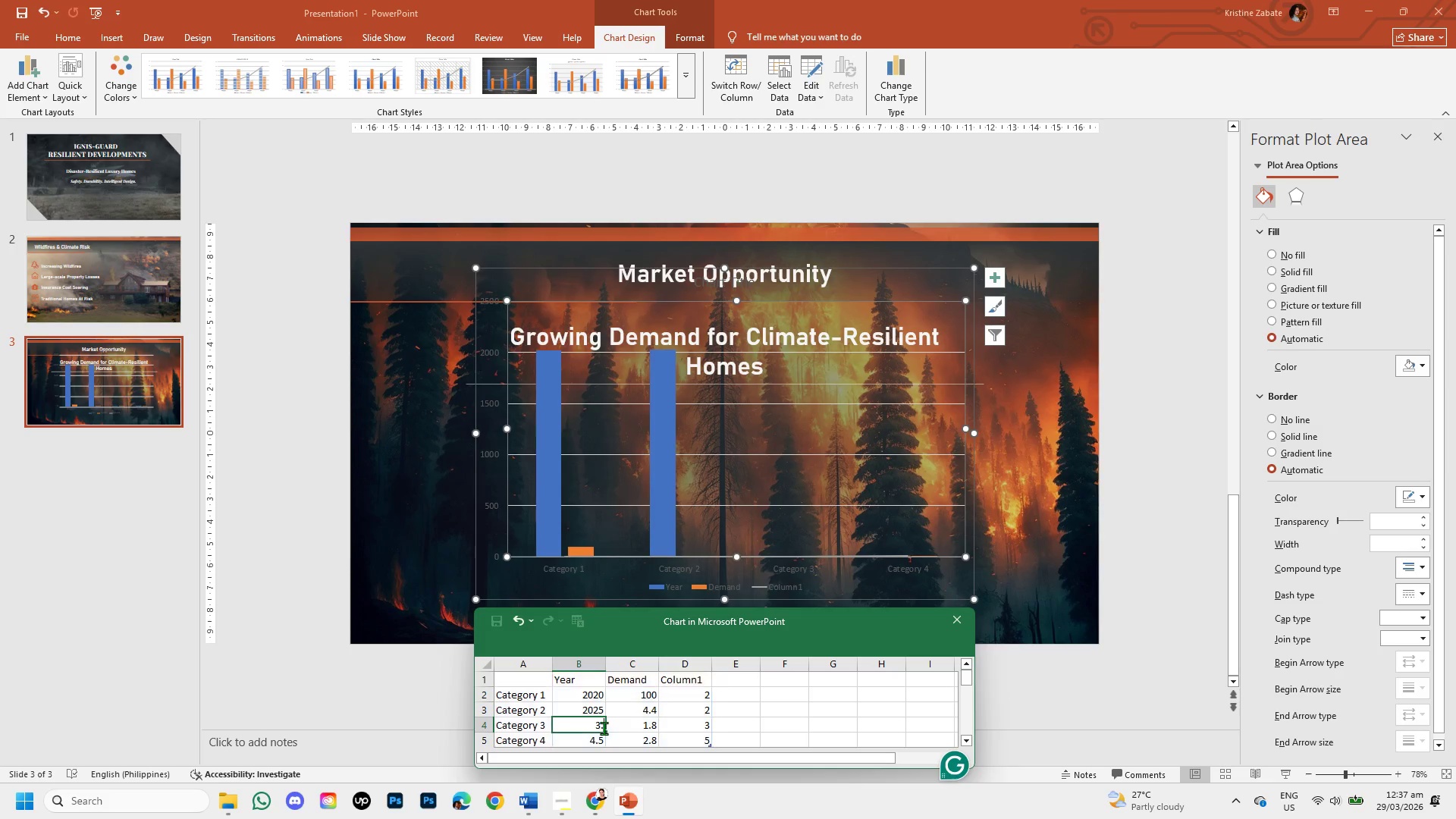 
key(Backspace)
 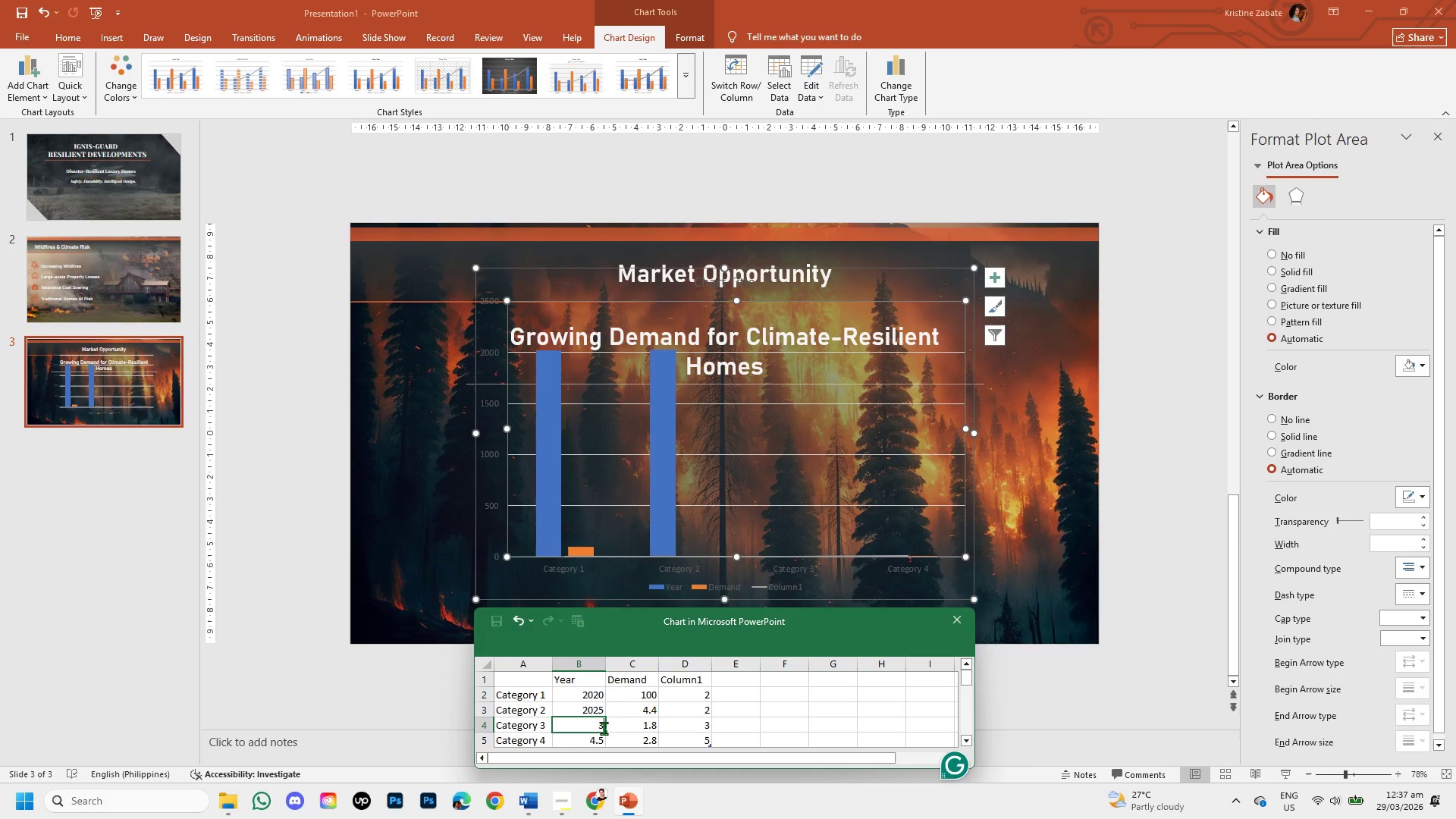 
key(Backspace)
 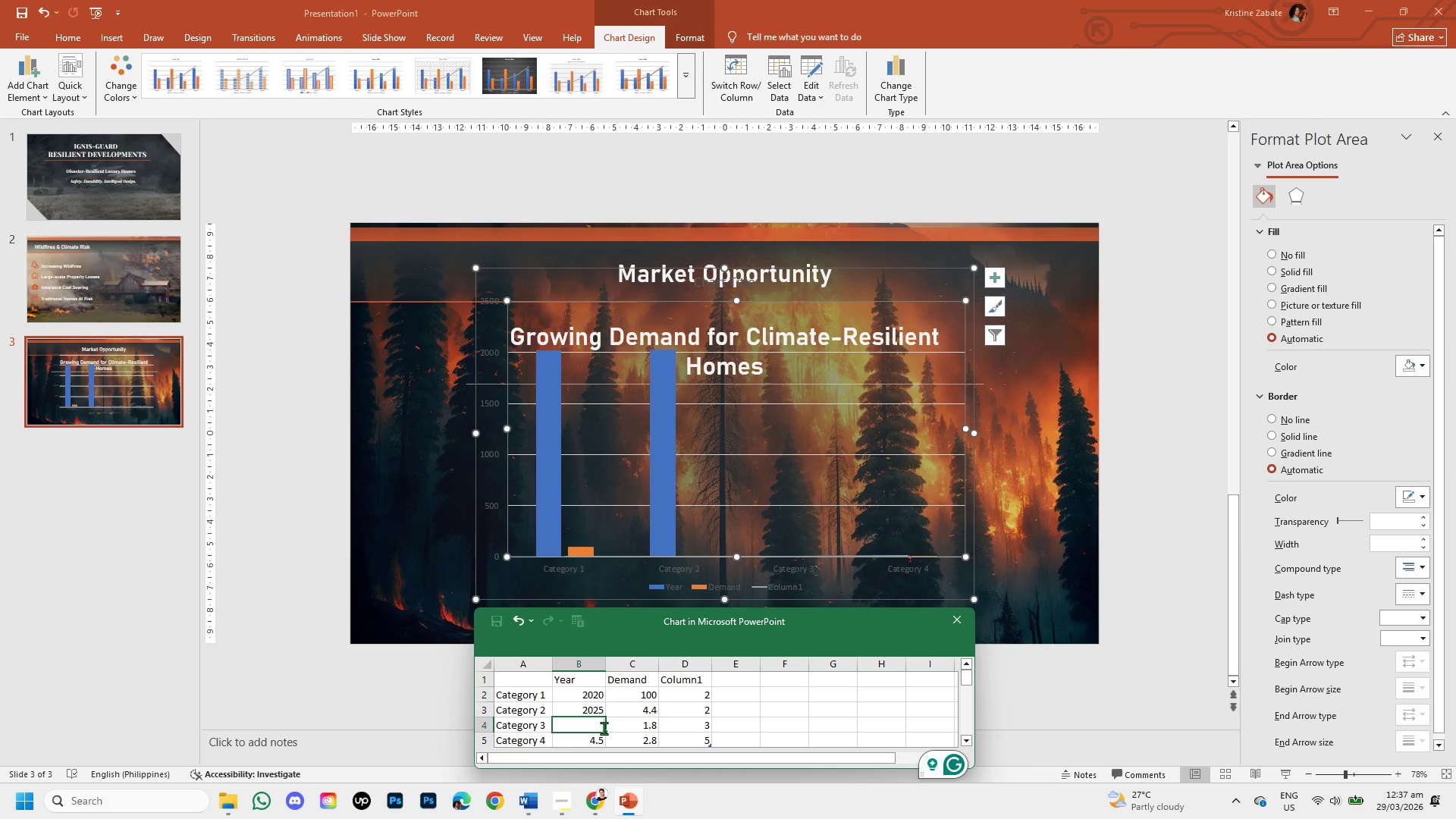 
wait(10.39)
 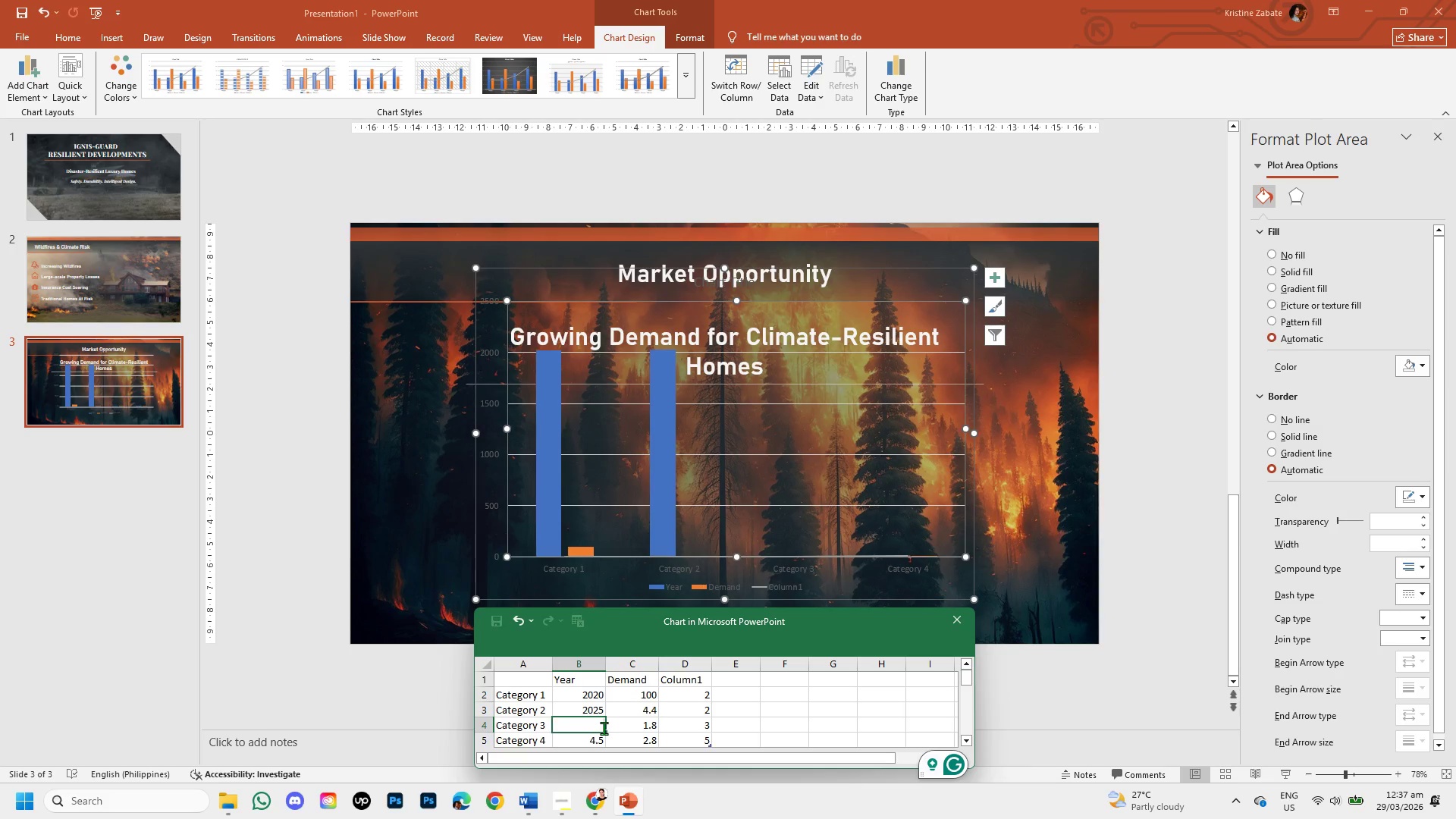 
type(2030)
 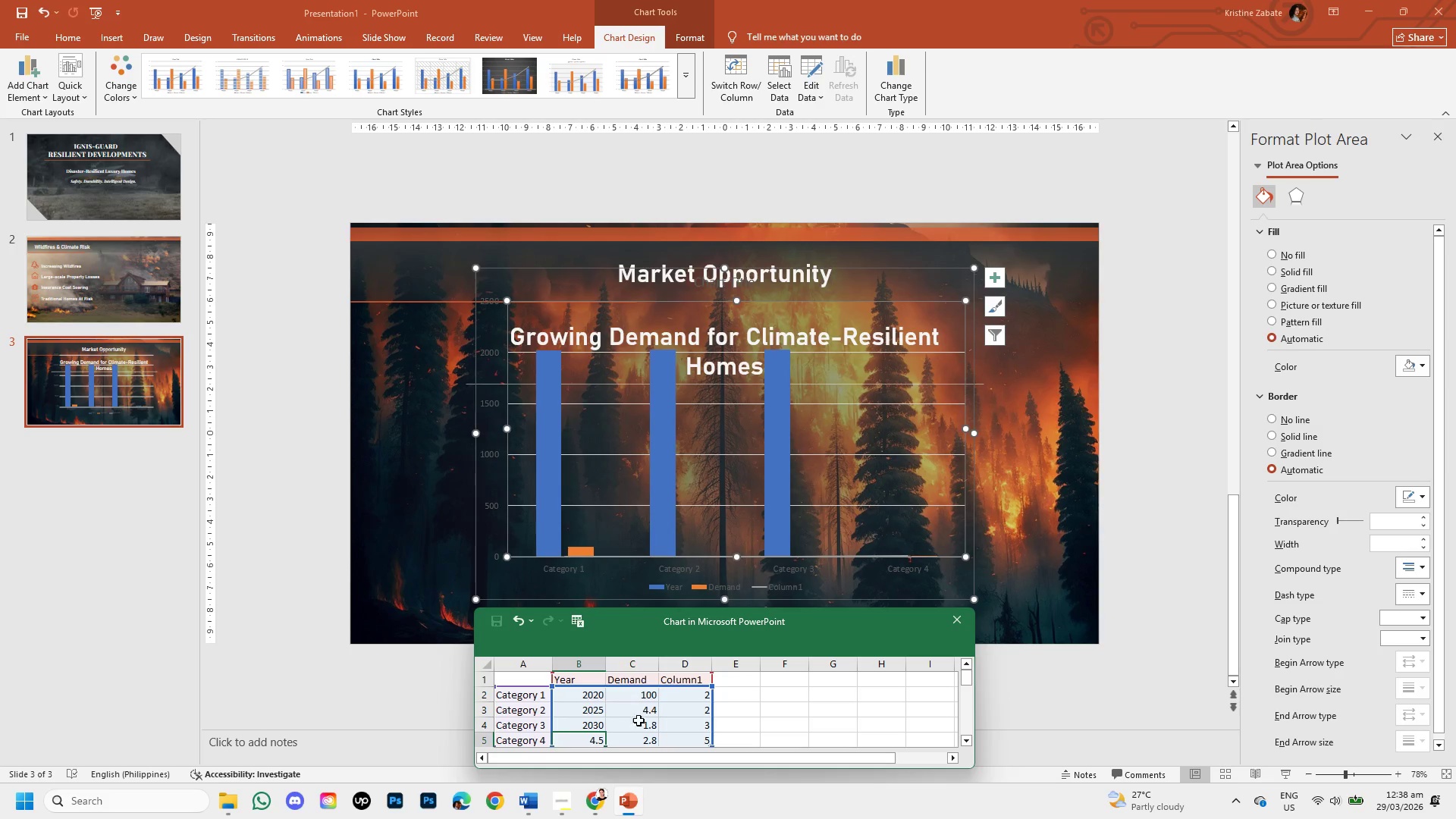 
wait(6.27)
 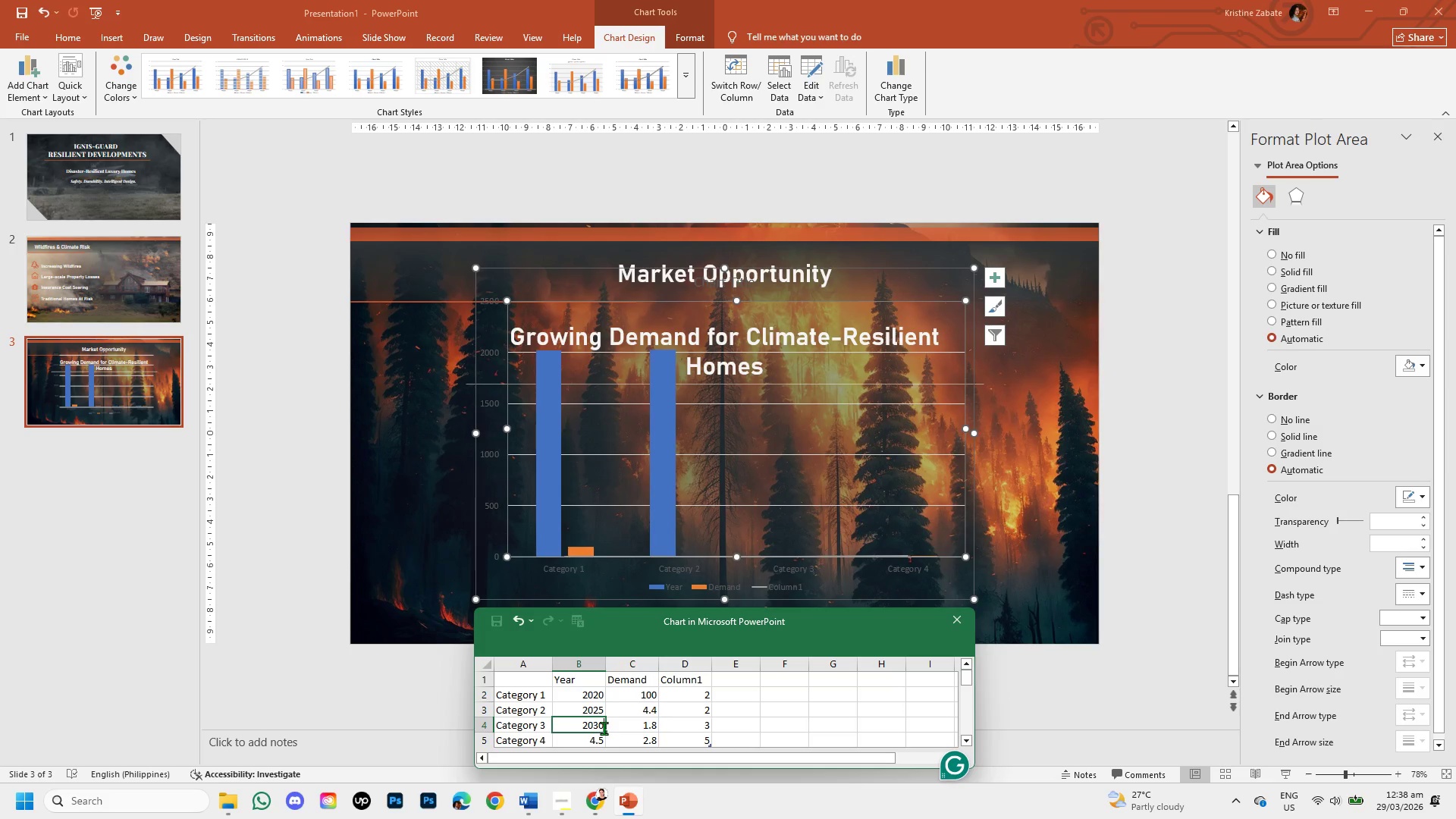 
double_click([654, 711])
 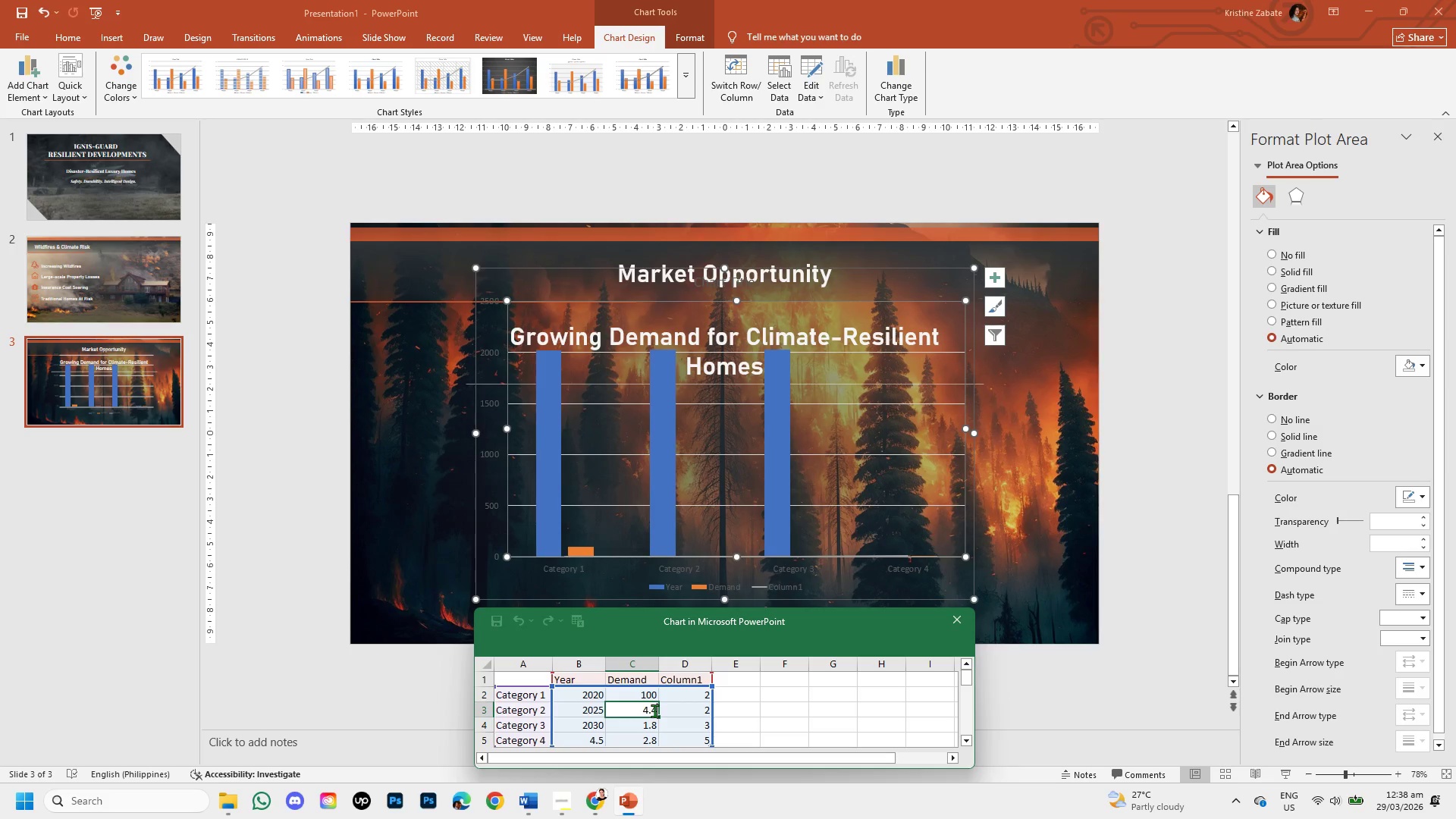 
key(Backspace)
key(Backspace)
key(Backspace)
type(135)
 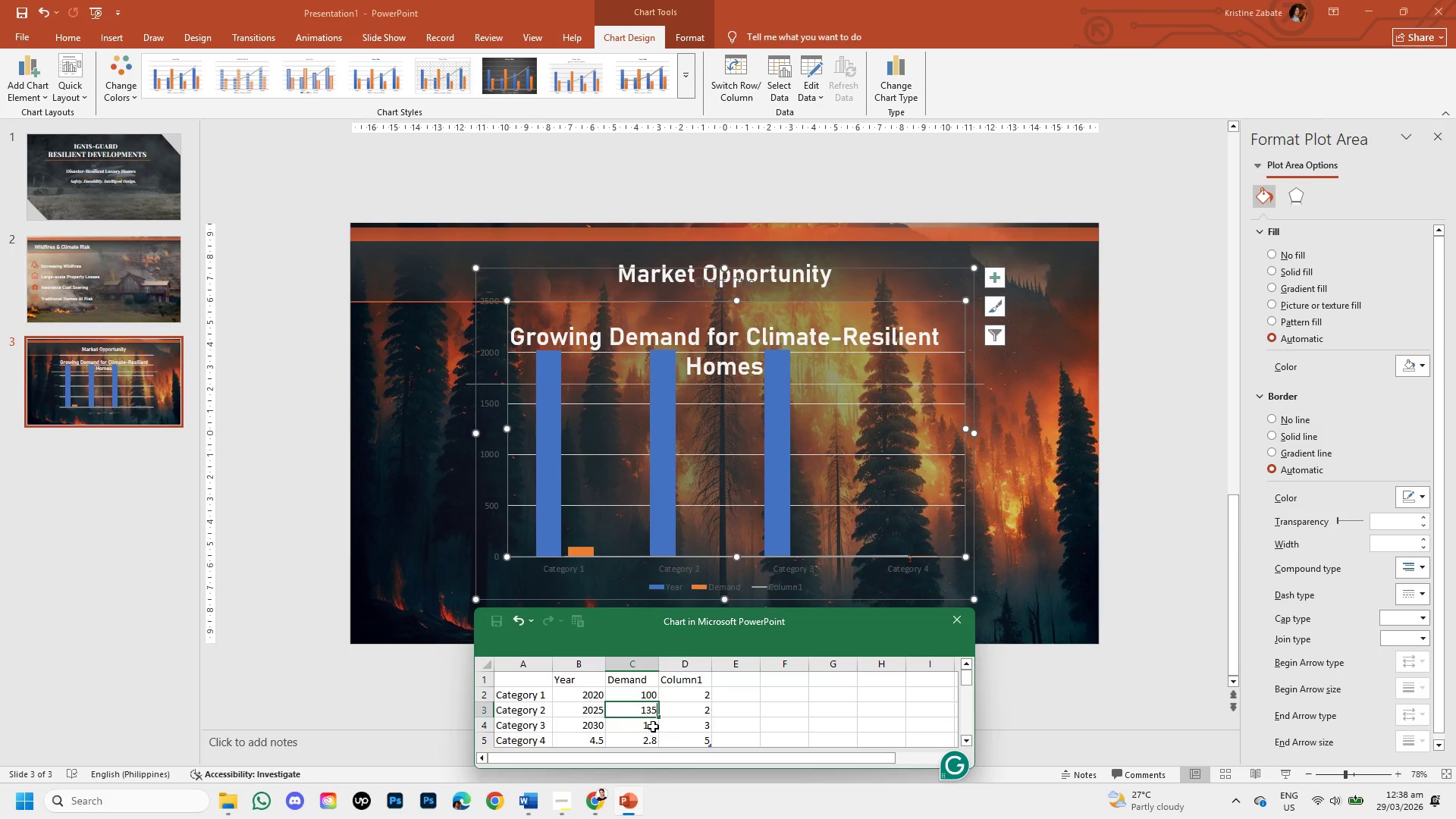 
double_click([653, 726])
 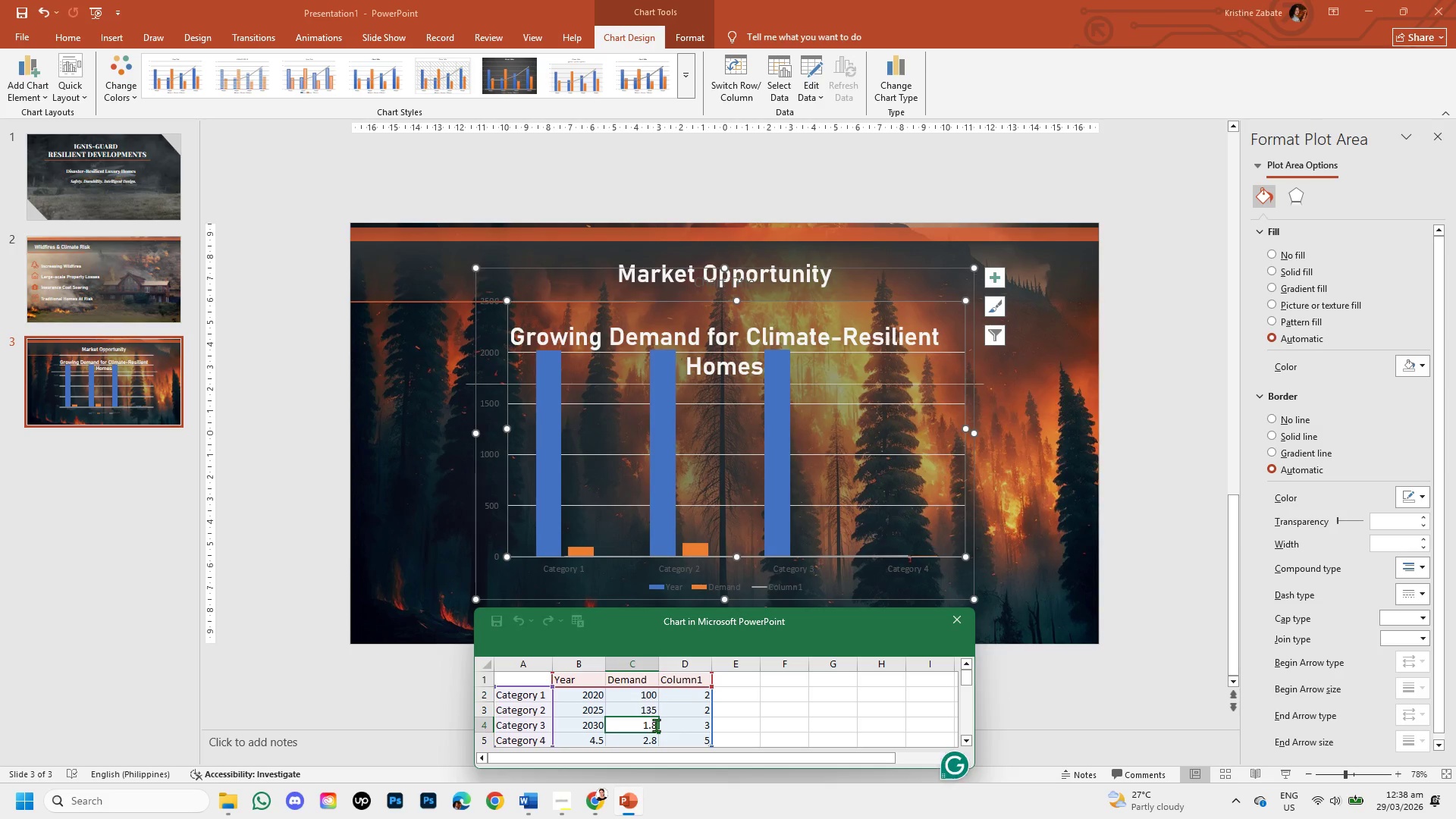 
left_click([655, 725])
 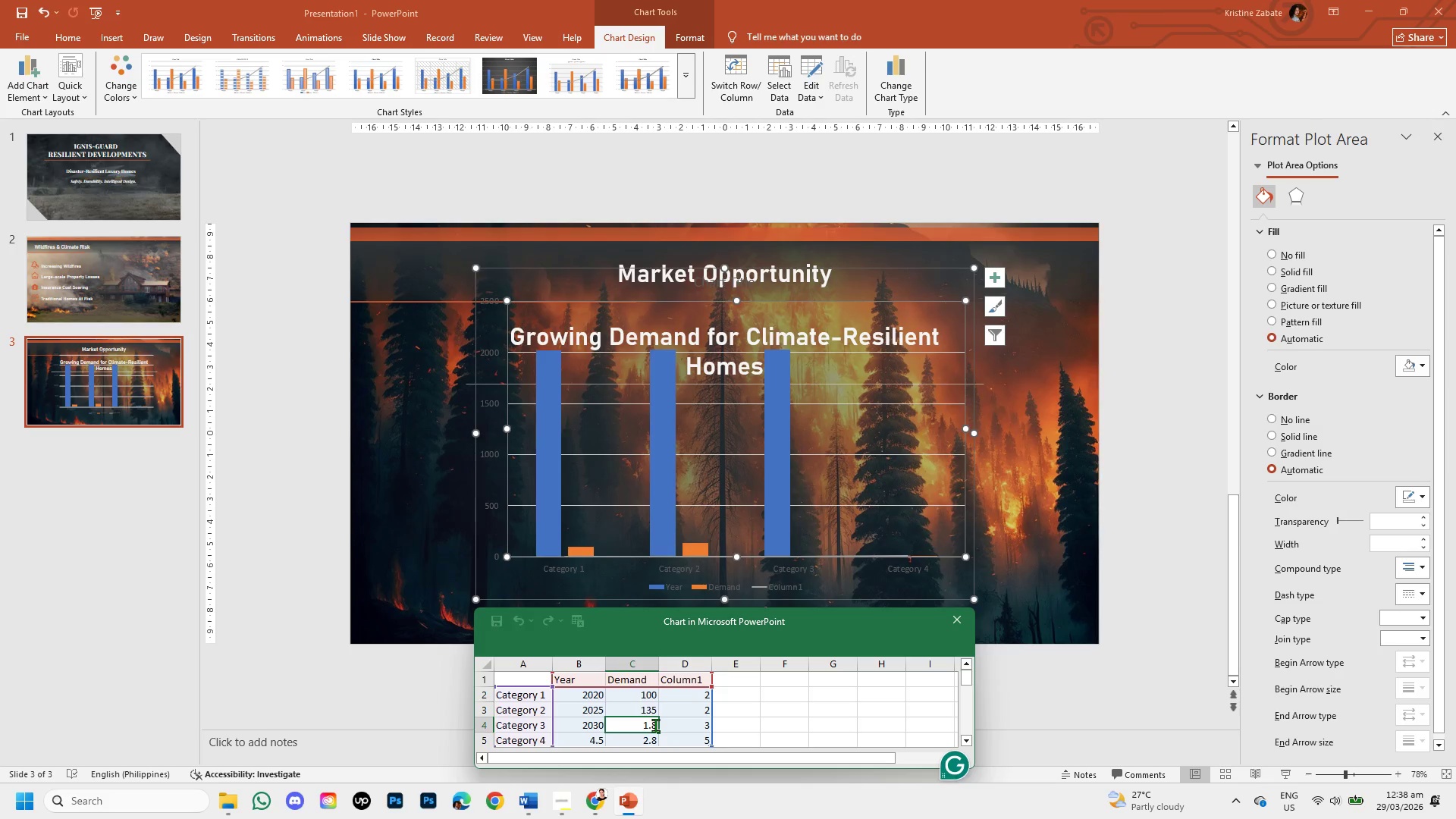 
key(Backspace)
key(Backspace)
key(Backspace)
type(180)
 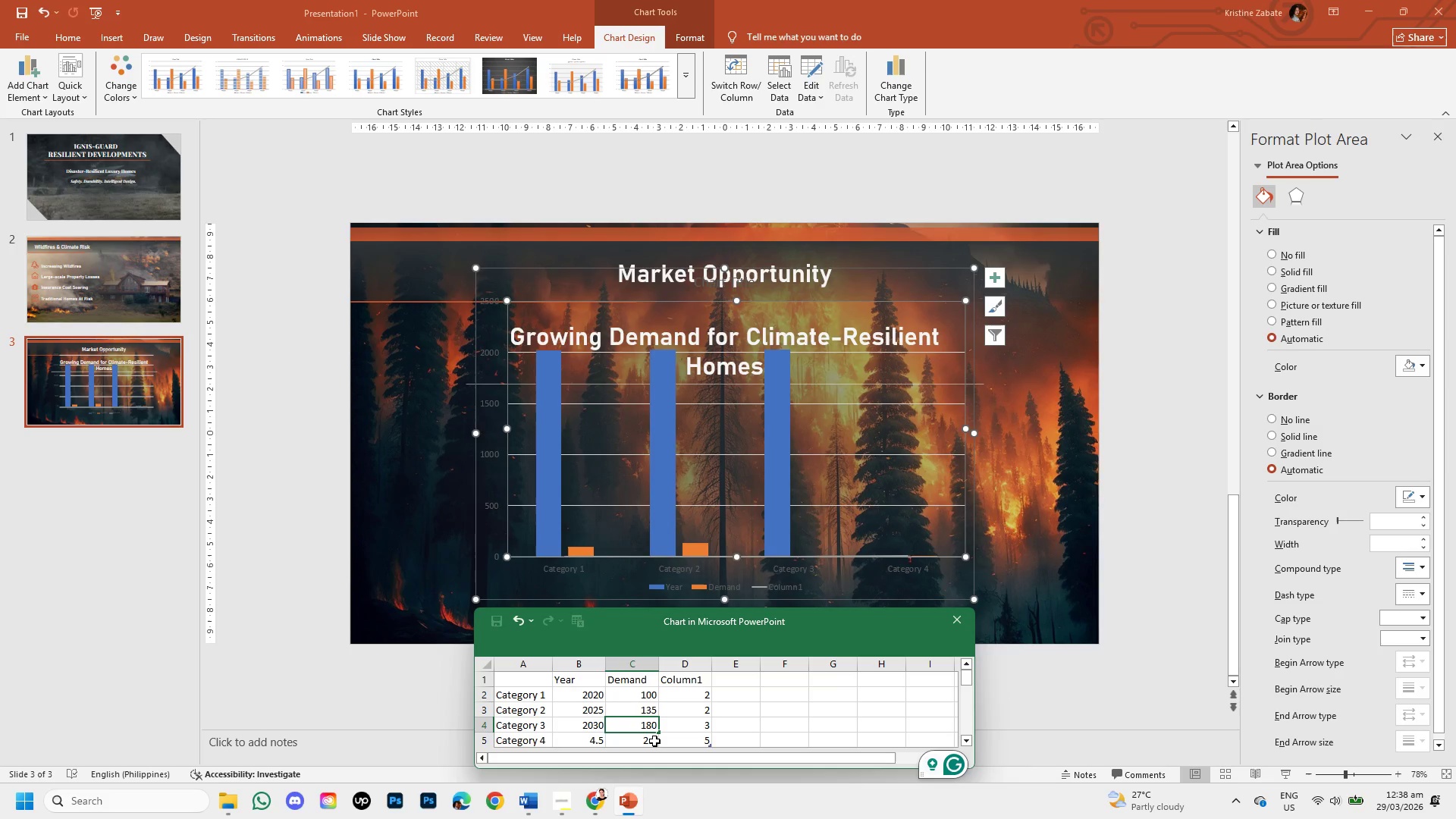 
left_click([654, 741])
 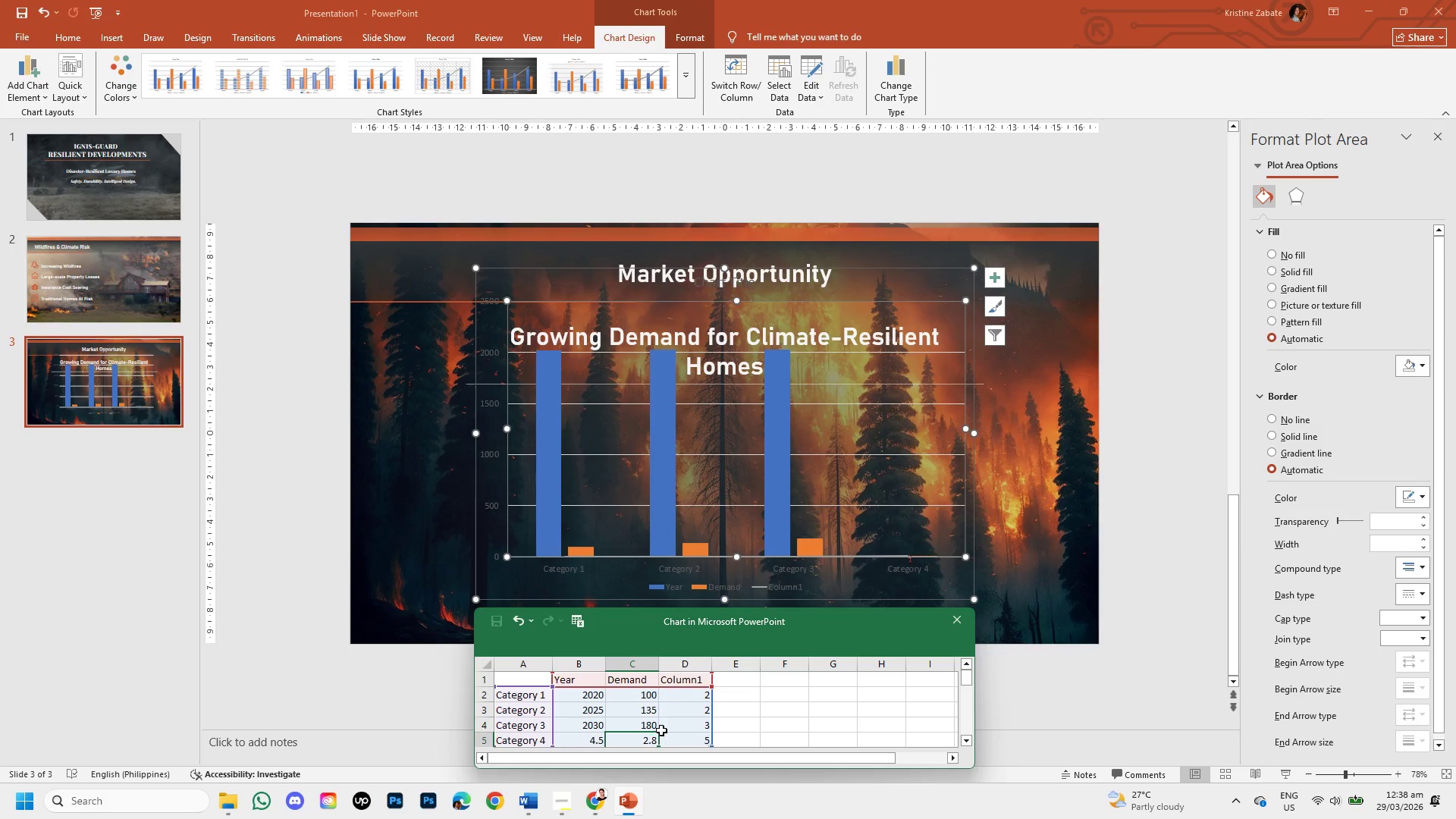 
scroll: coordinate [661, 730], scroll_direction: down, amount: 1.0
 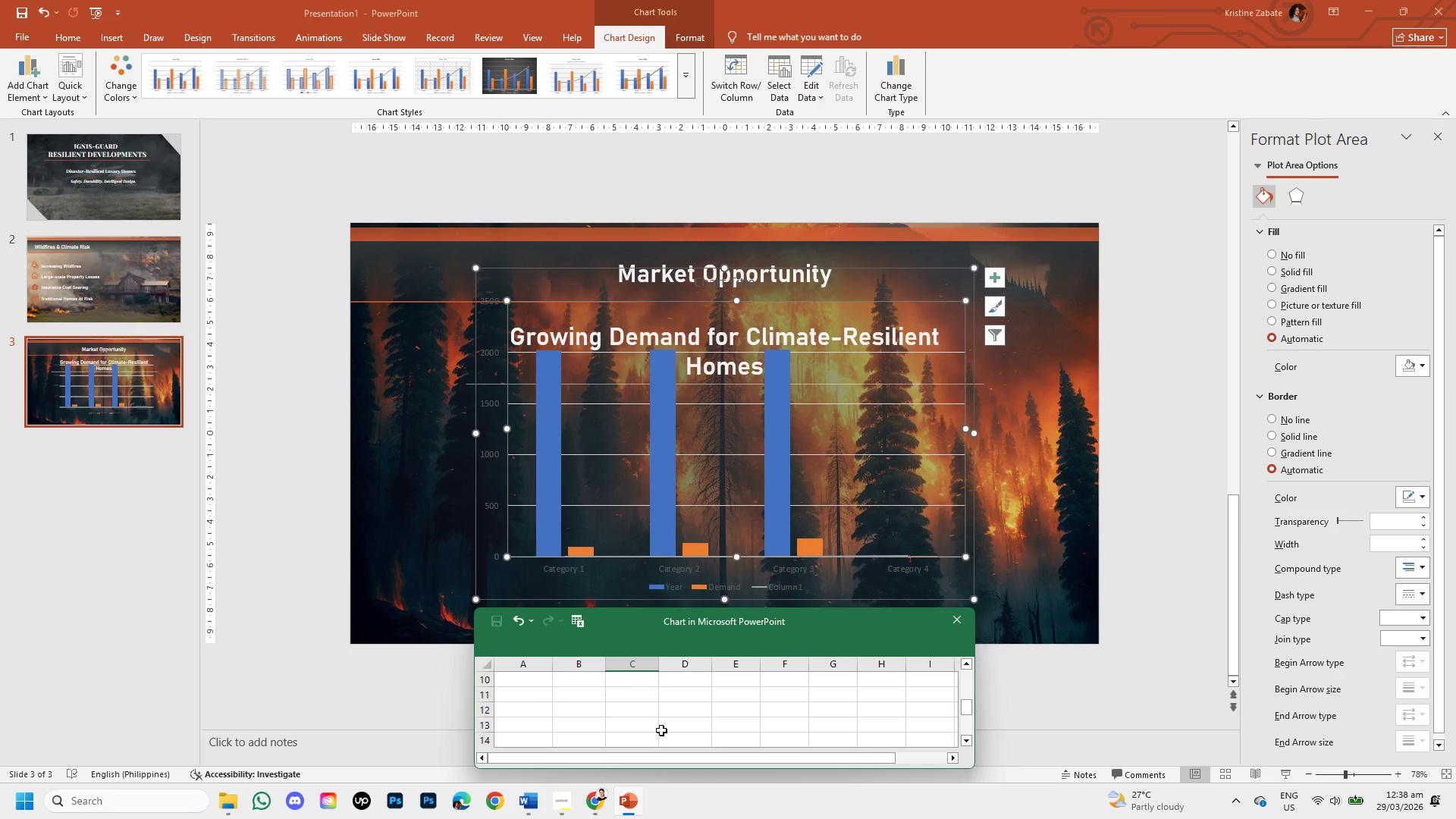 
scroll: coordinate [661, 730], scroll_direction: up, amount: 1.0
 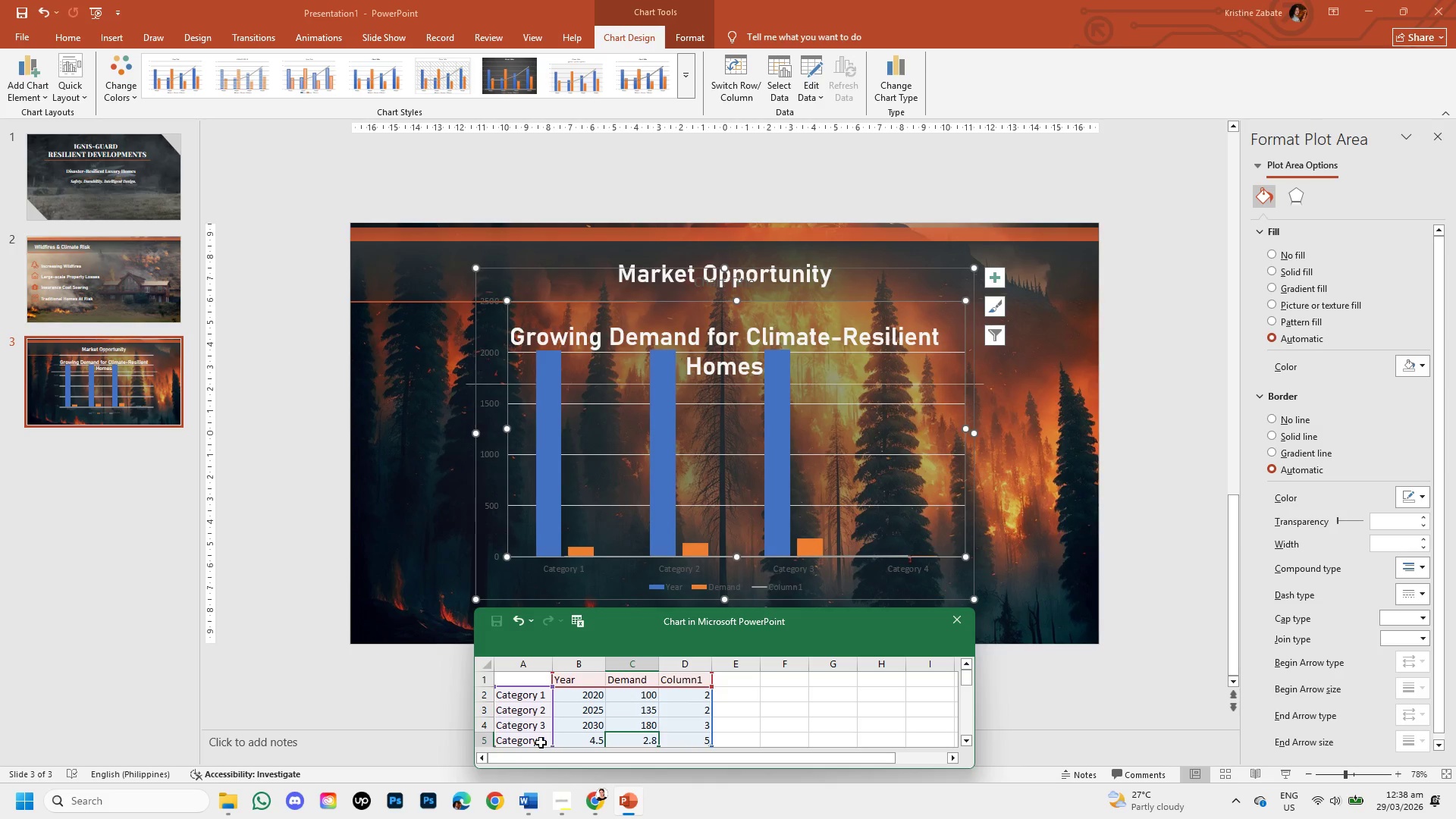 
left_click([541, 742])
 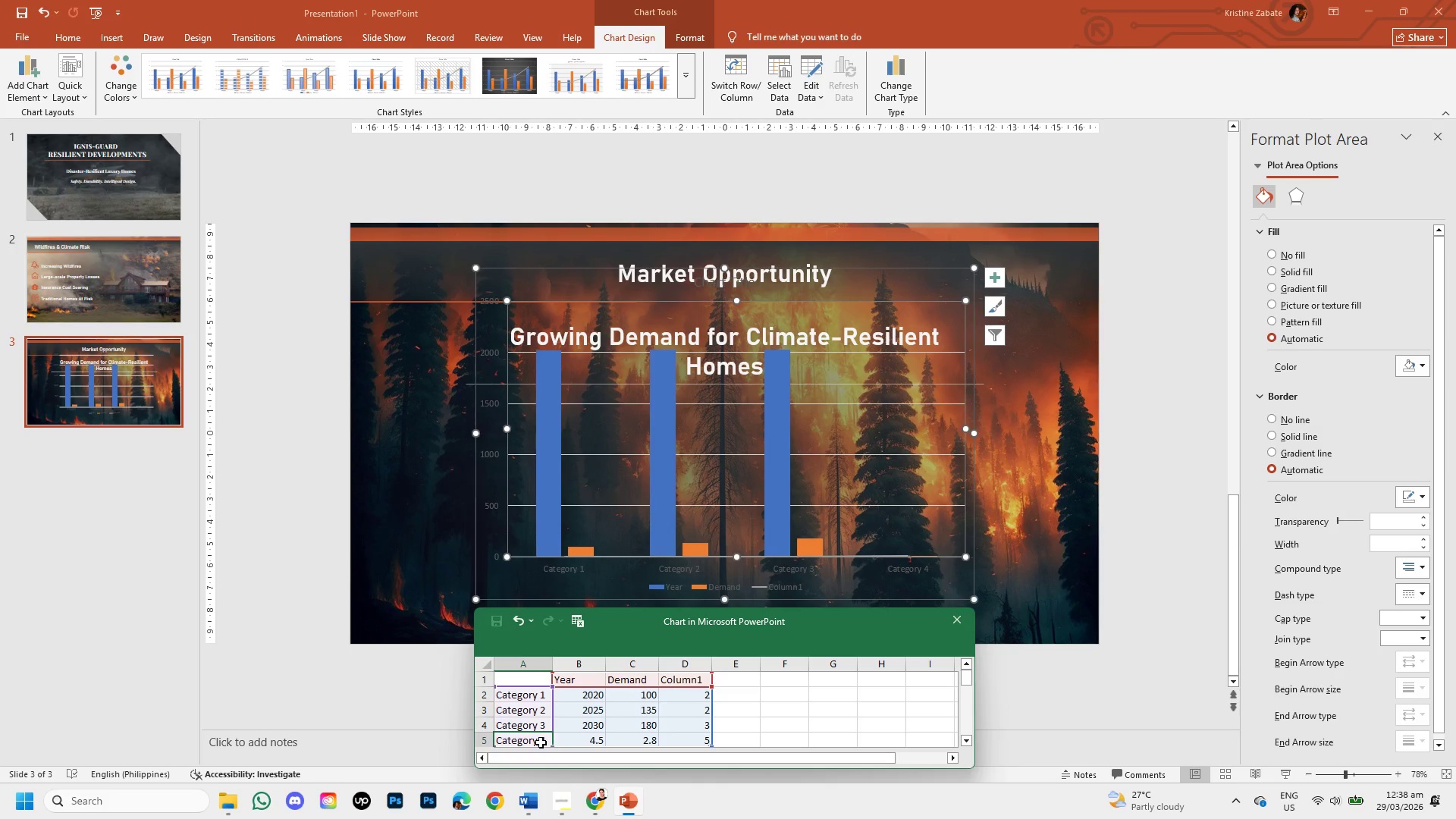 
left_click_drag(start_coordinate=[541, 742], to_coordinate=[708, 679])
 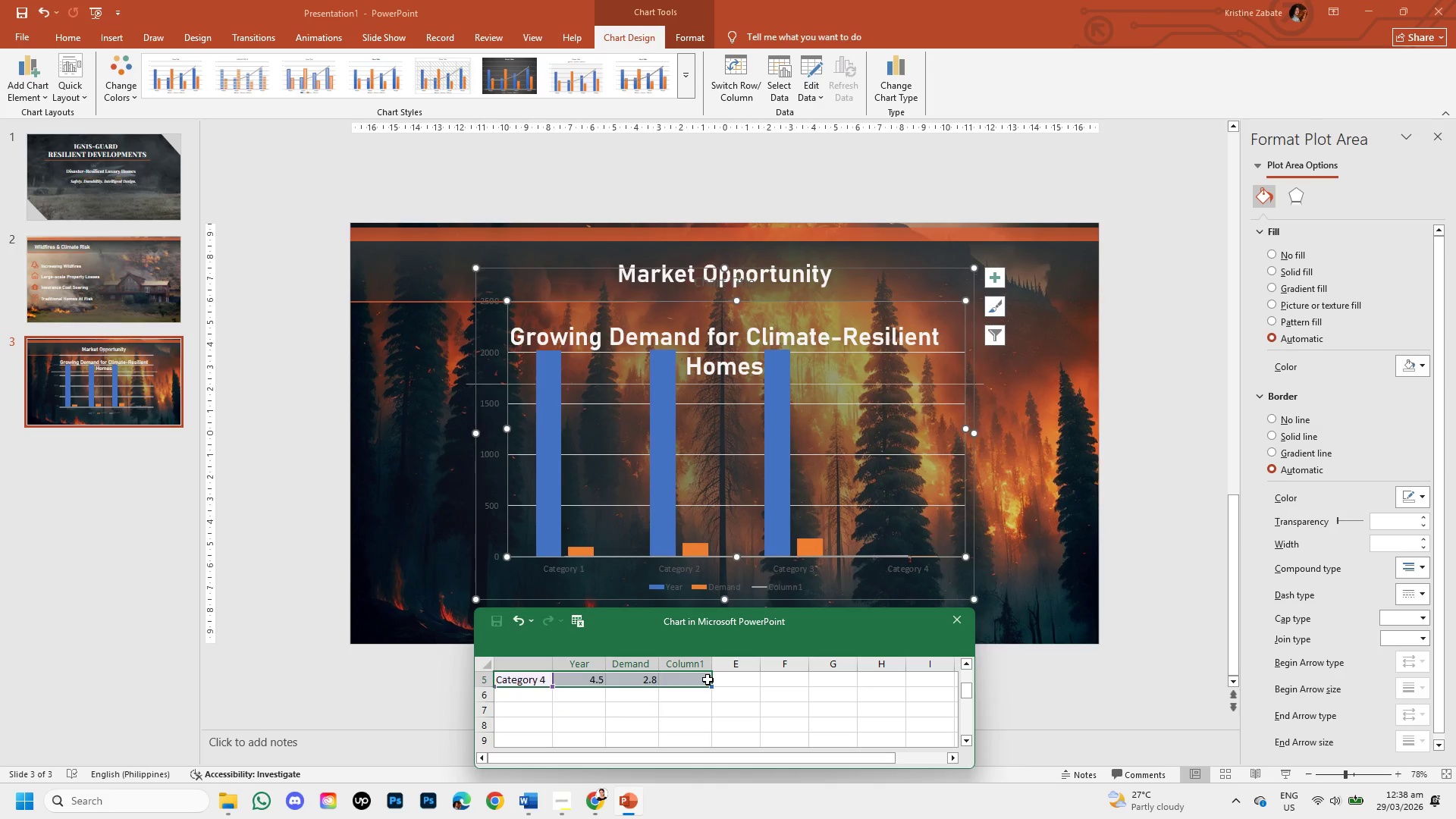 
key(Backspace)
 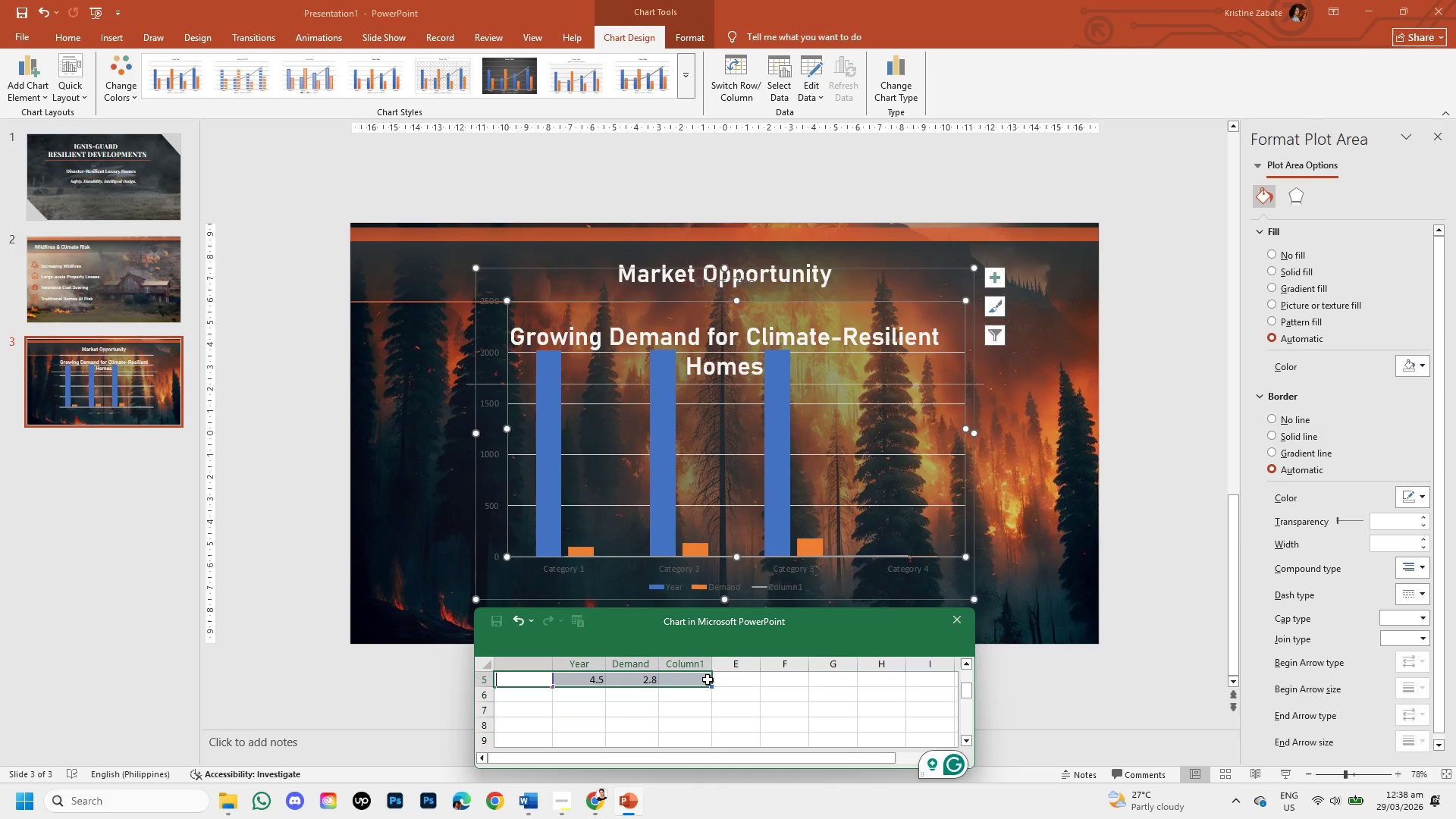 
scroll: coordinate [708, 679], scroll_direction: up, amount: 1.0
 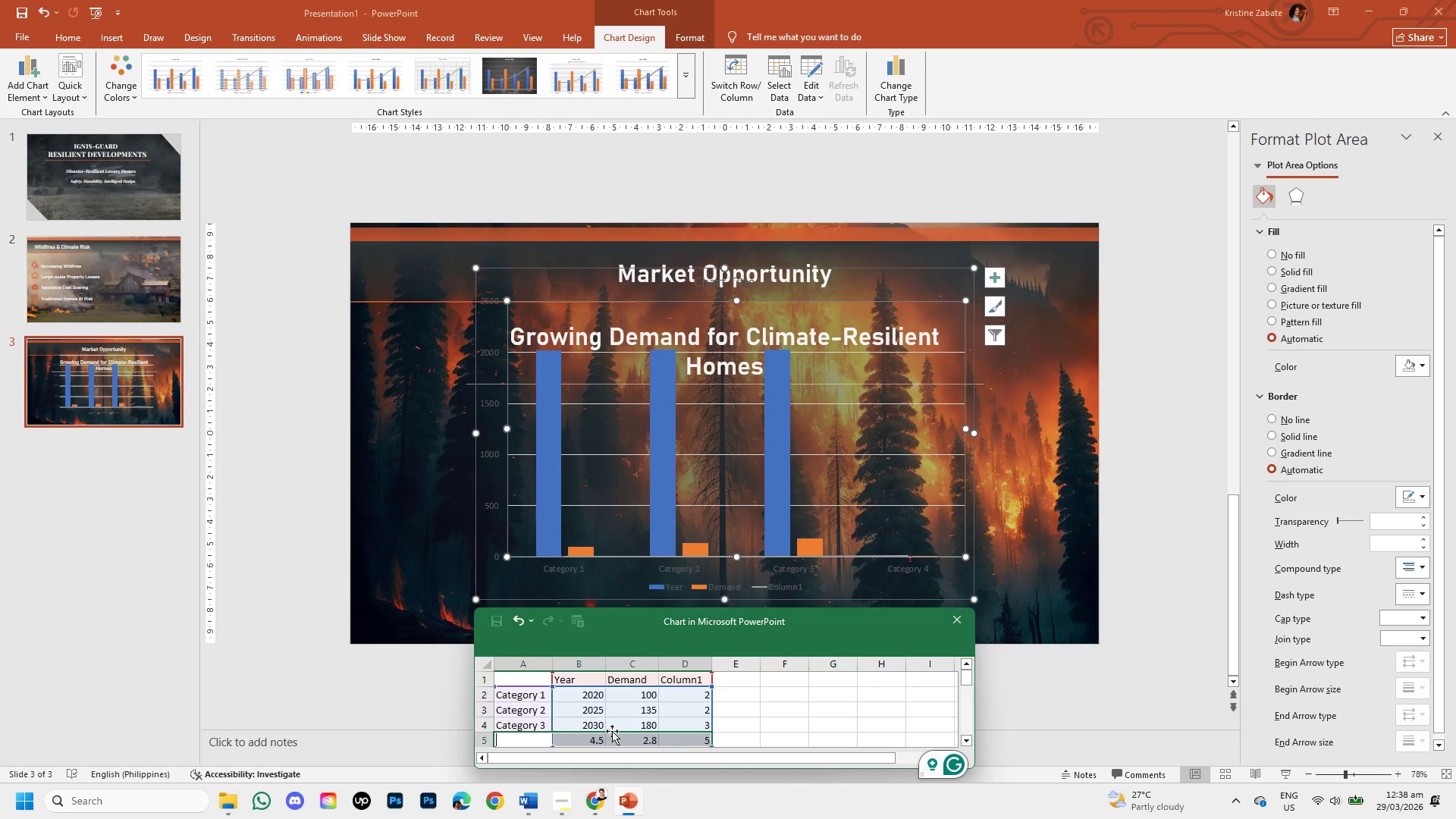 
left_click([596, 741])
 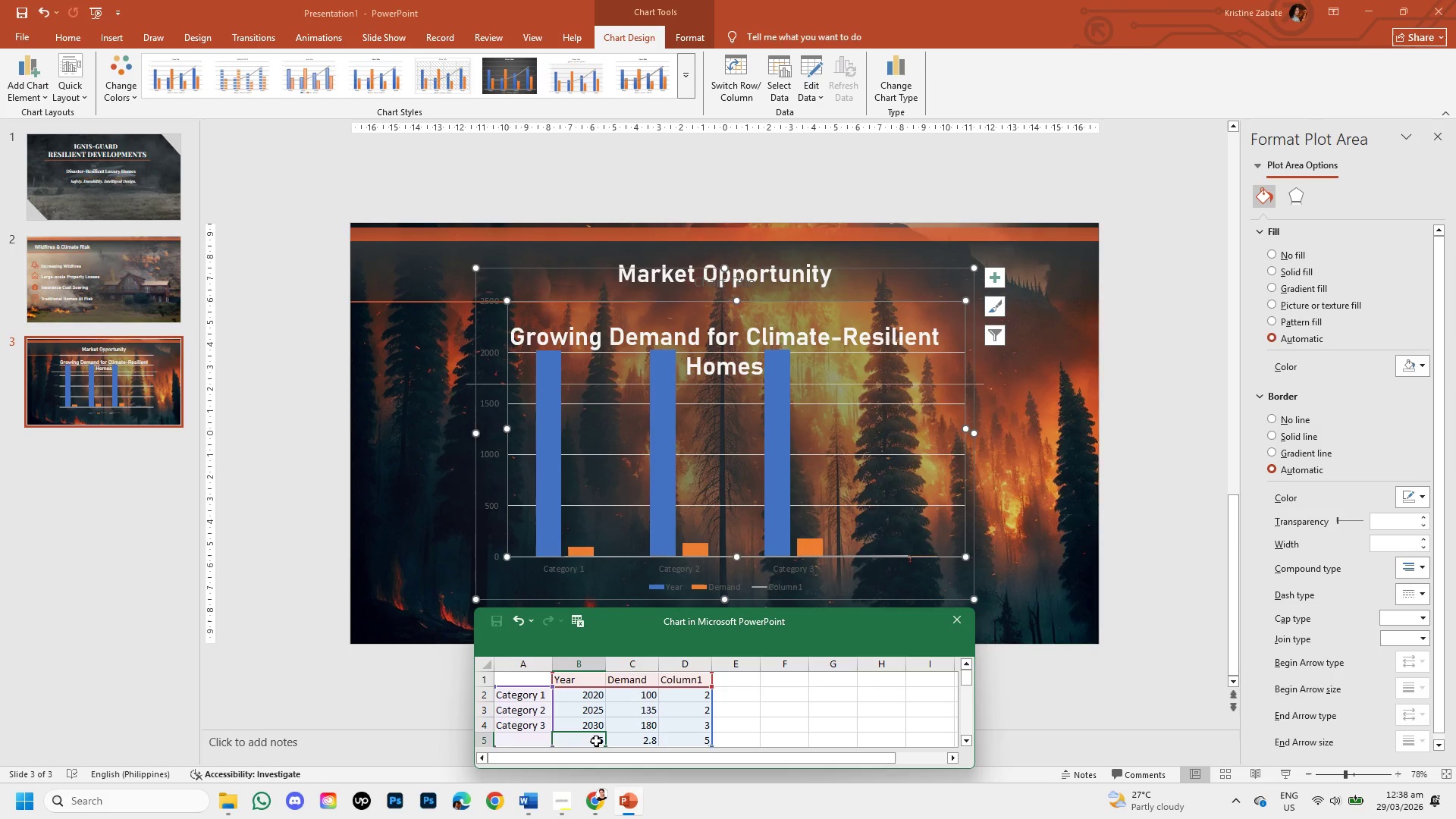 
key(Backspace)
 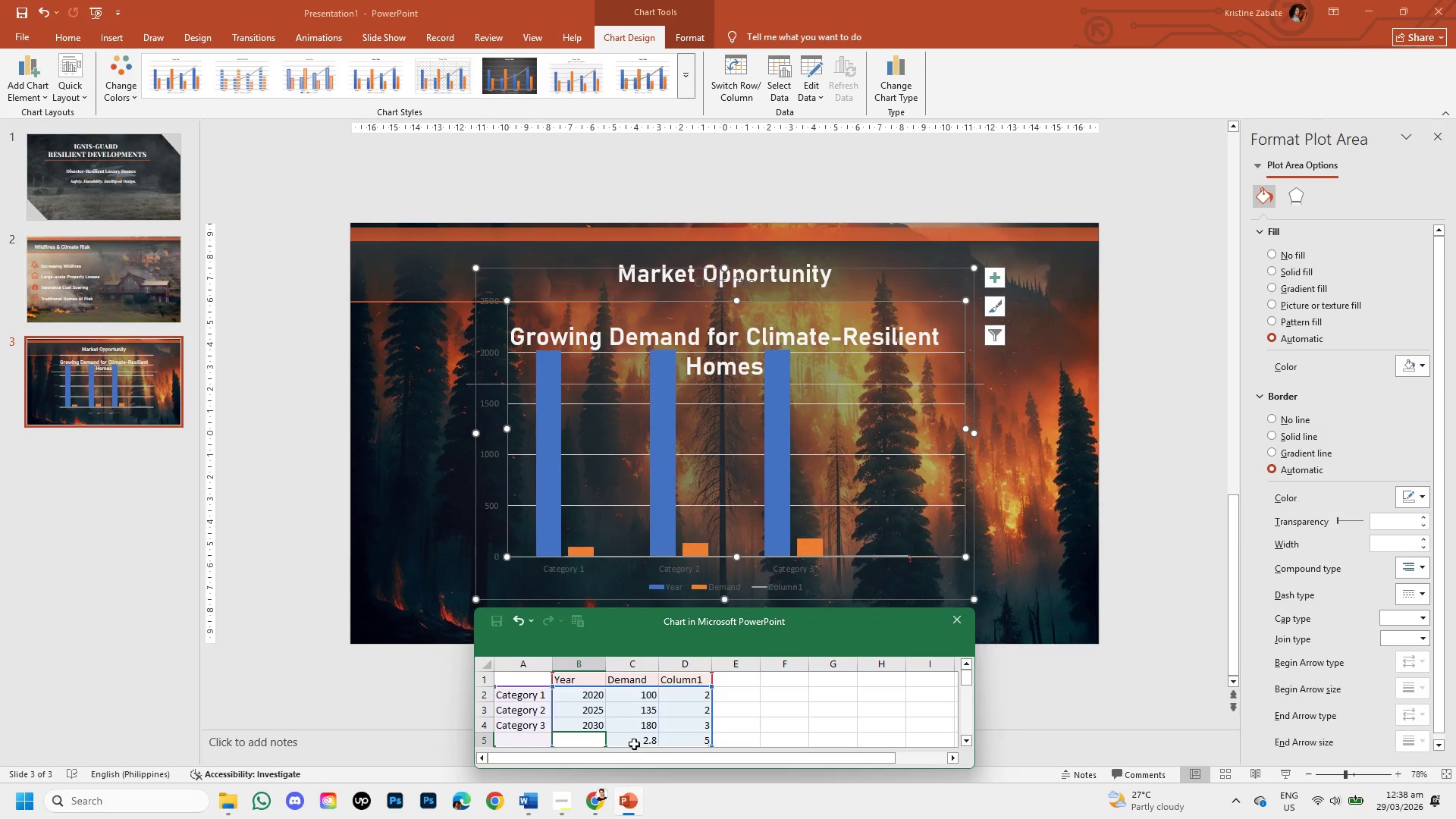 
left_click([640, 742])
 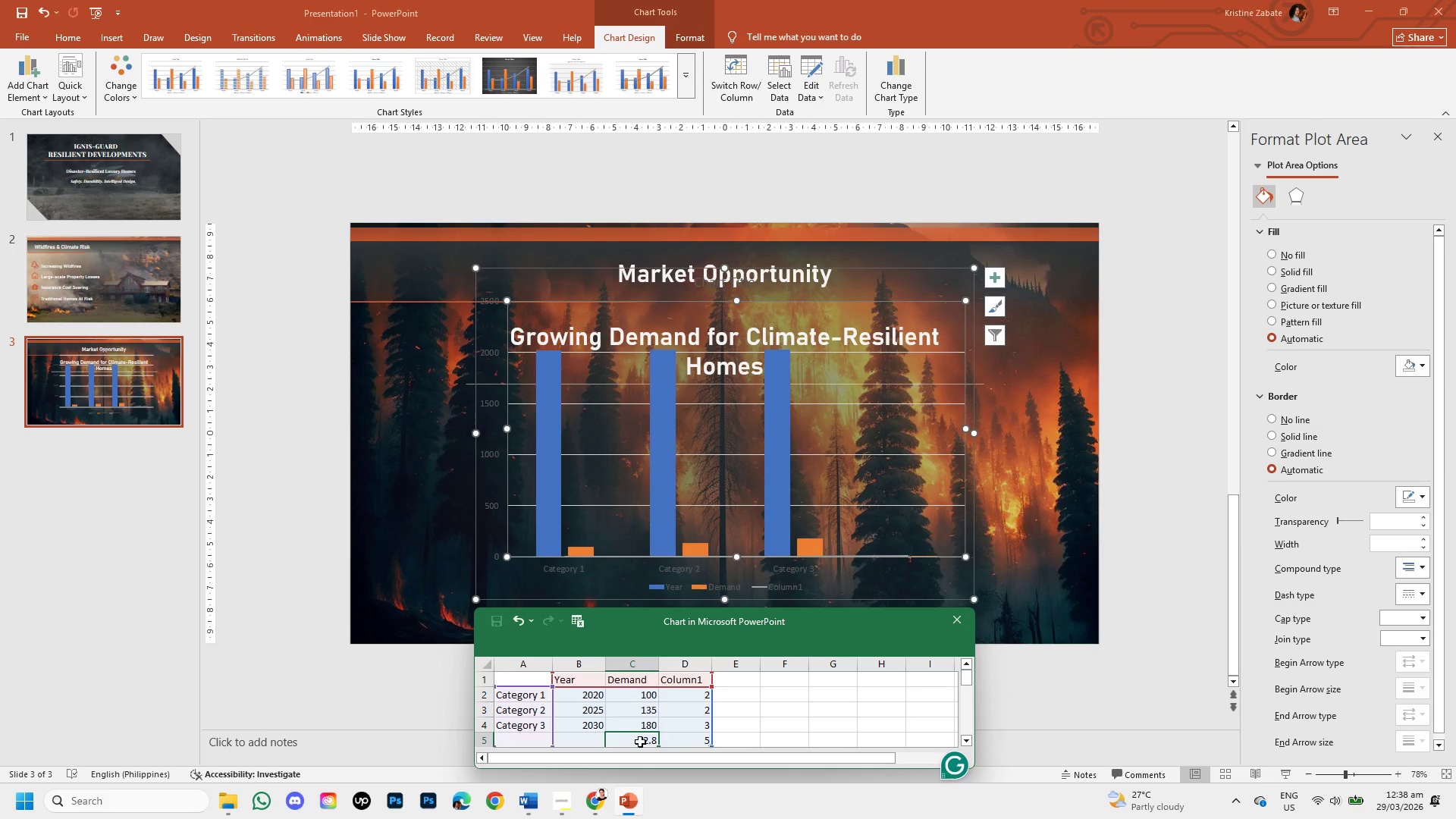 
key(Backspace)
 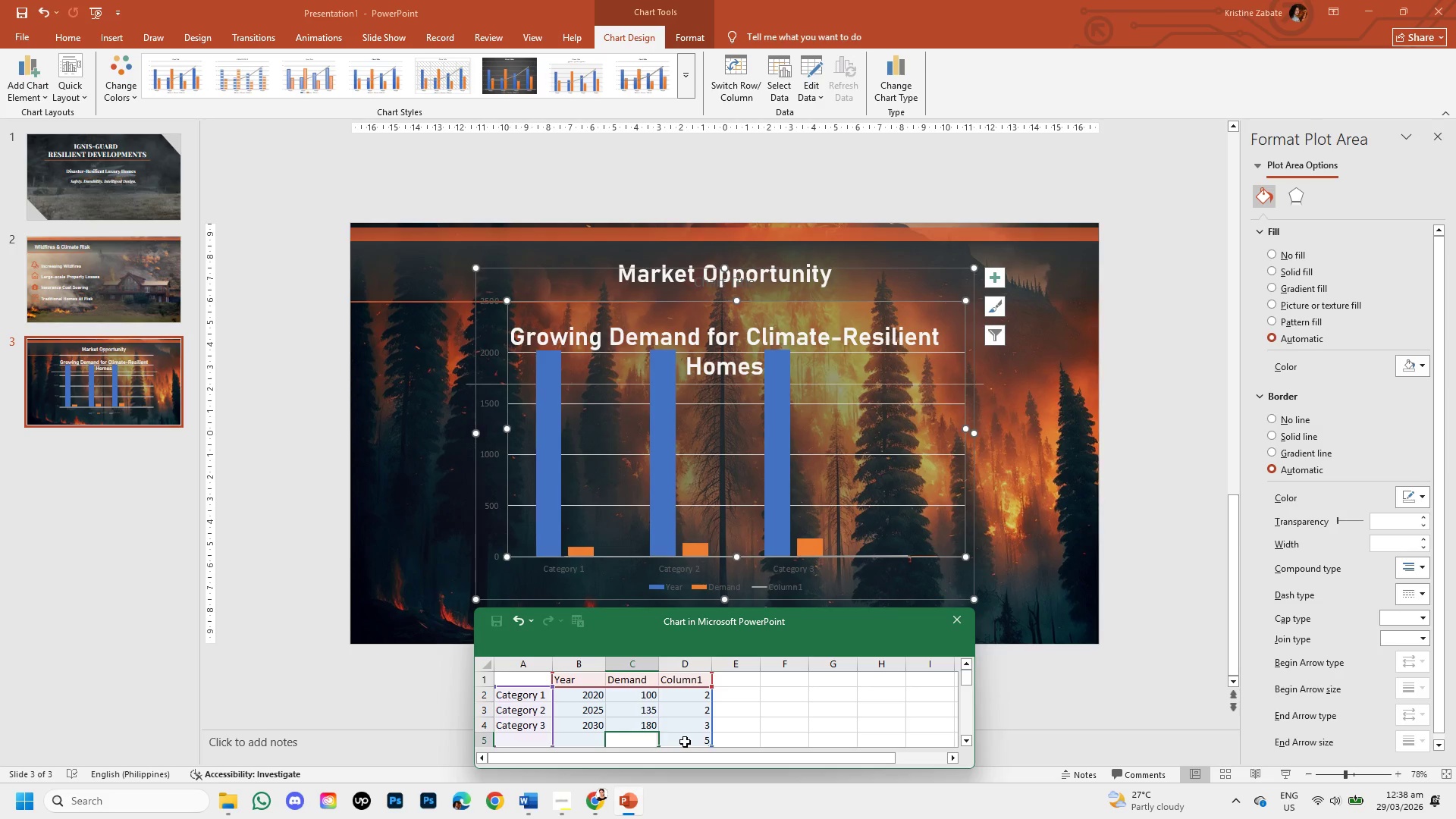 
left_click([685, 742])
 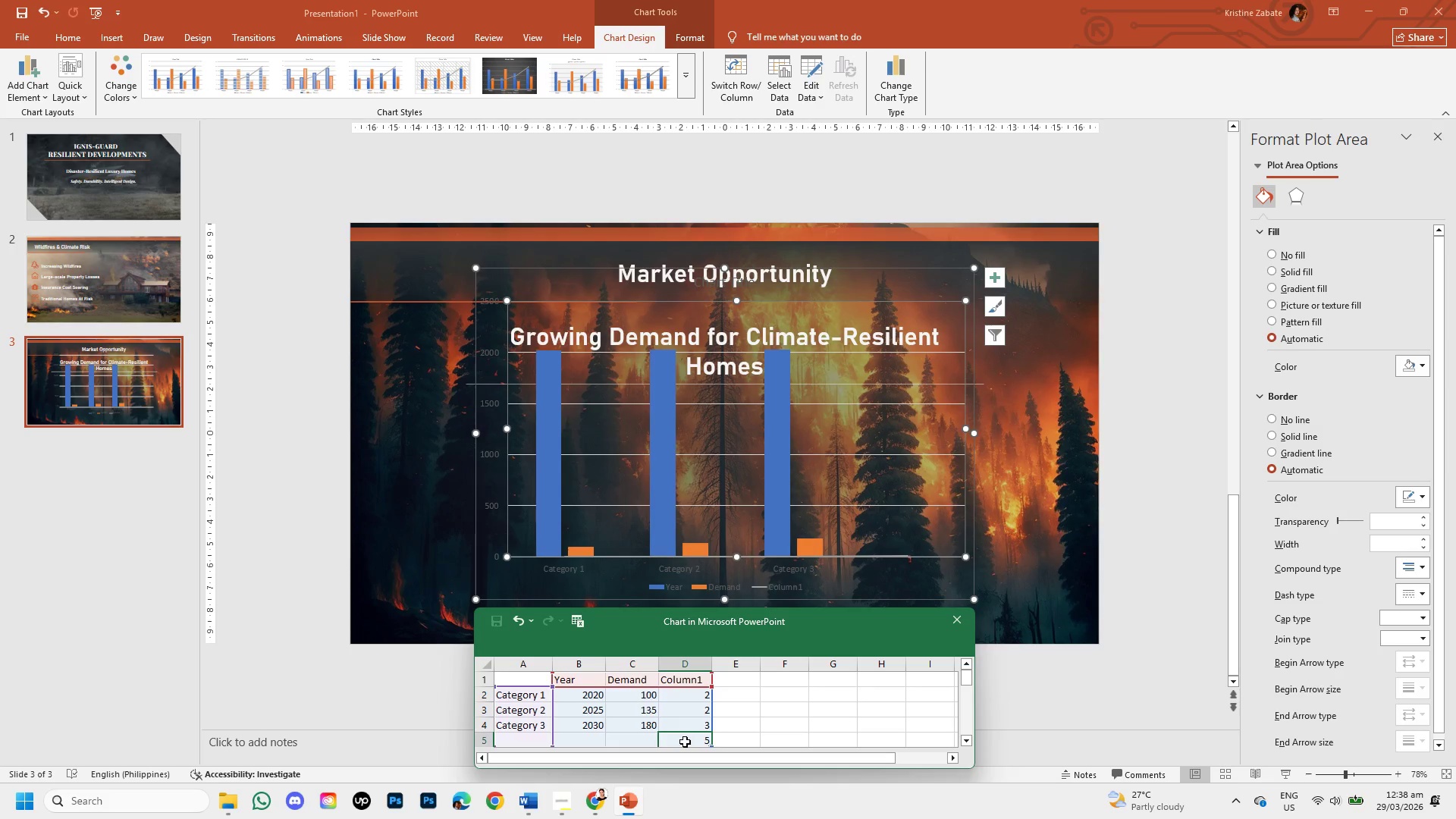 
key(Backspace)
 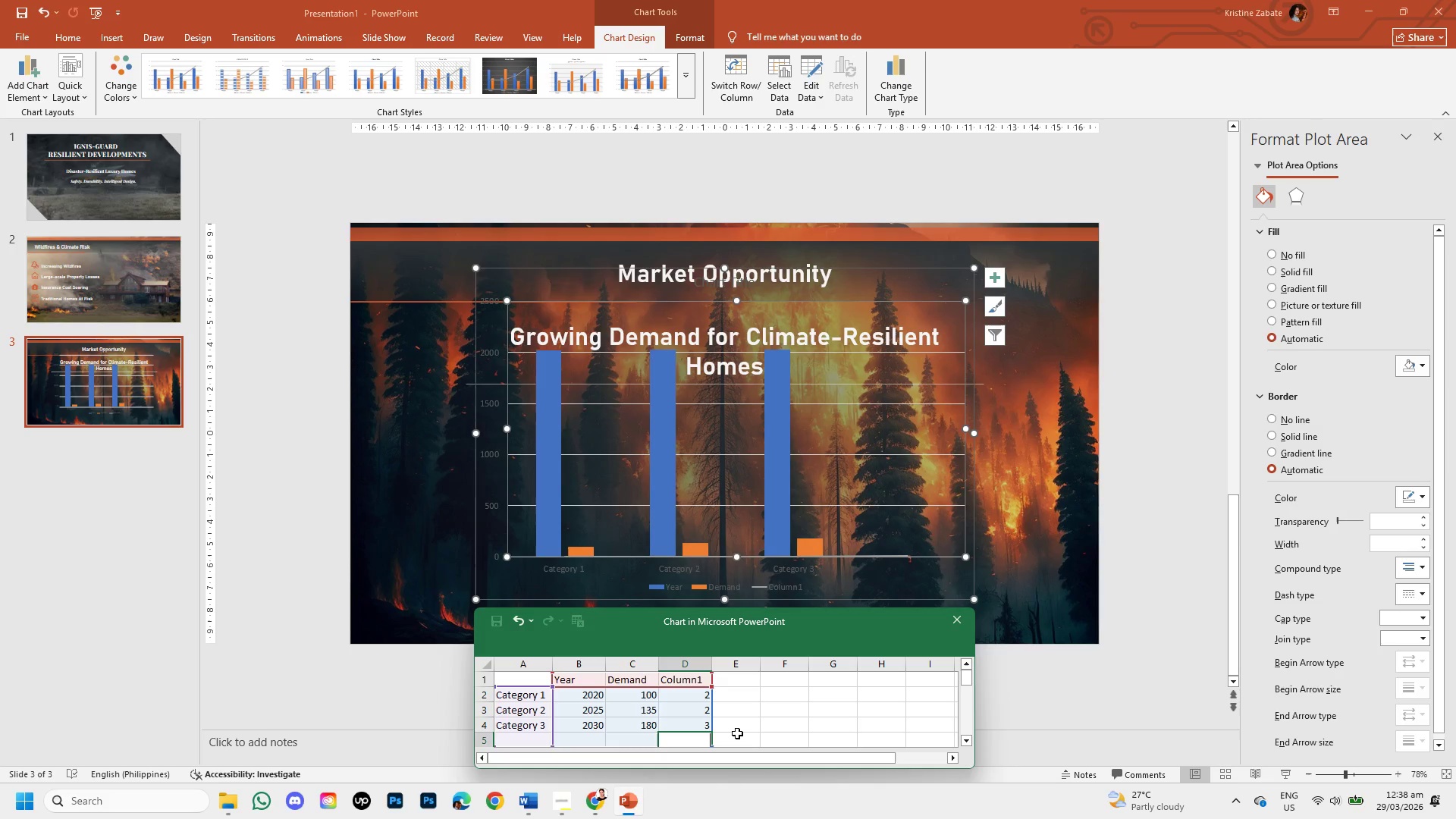 
left_click([737, 733])
 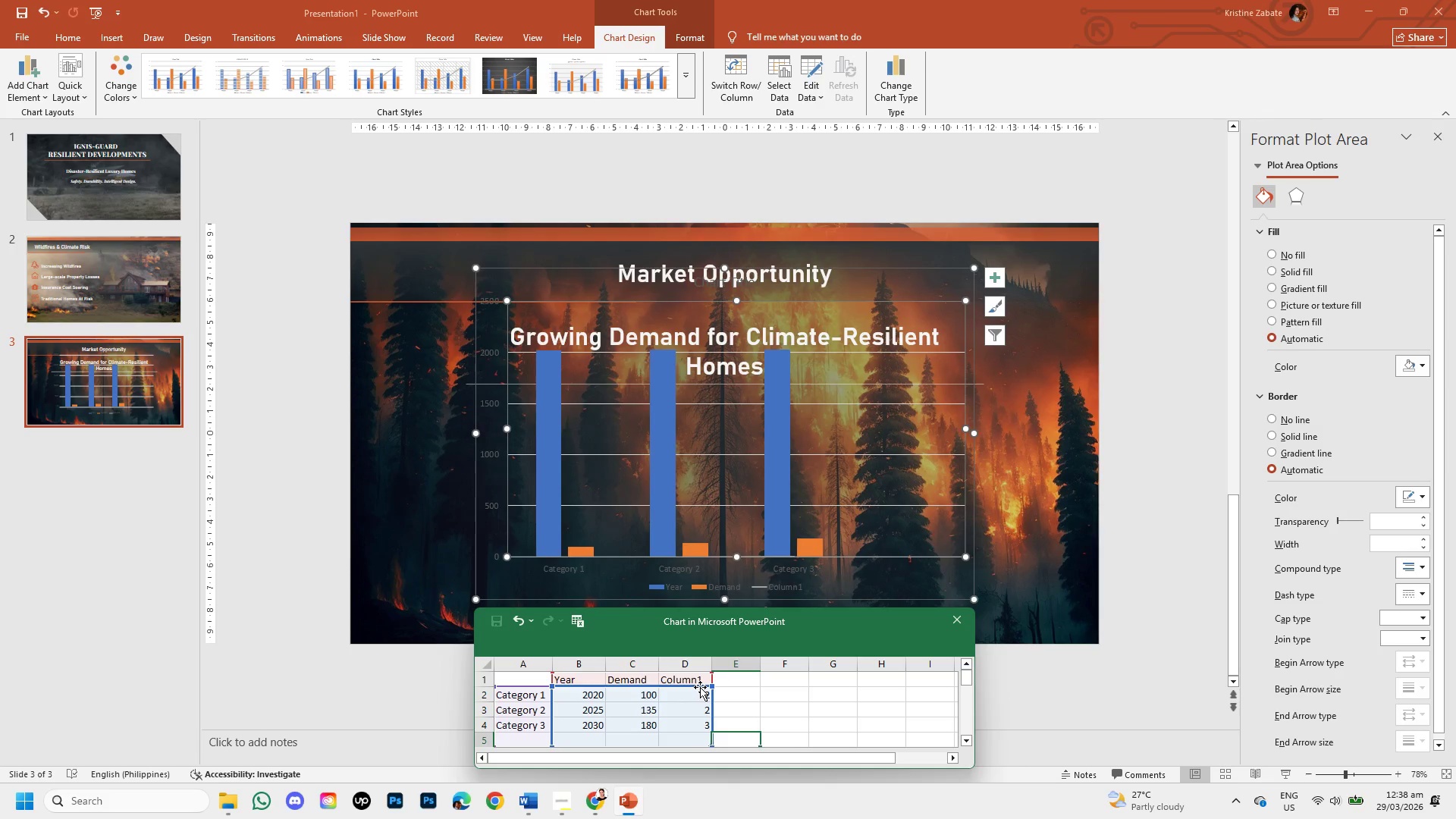 
left_click([701, 692])
 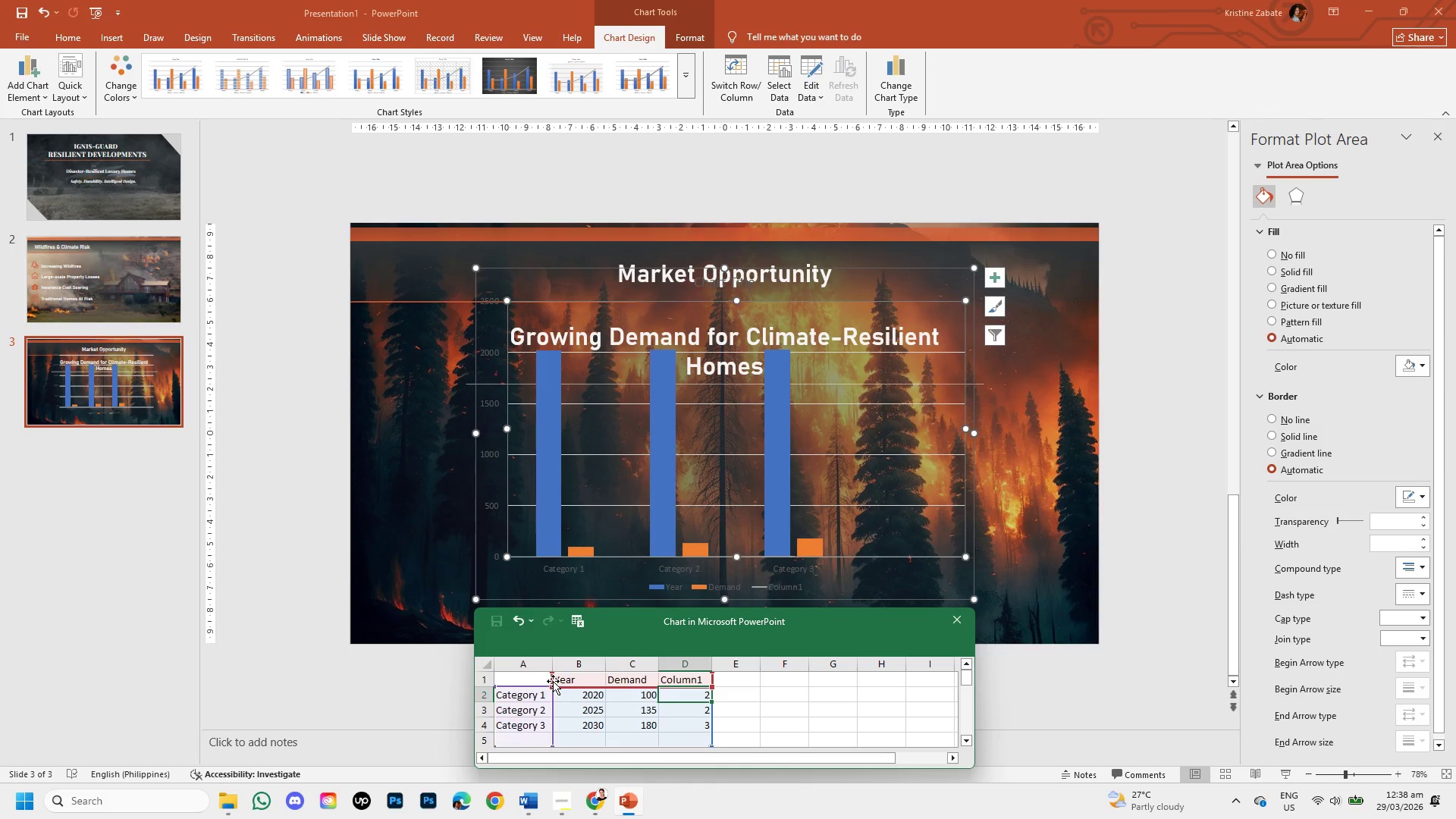 
left_click([551, 681])
 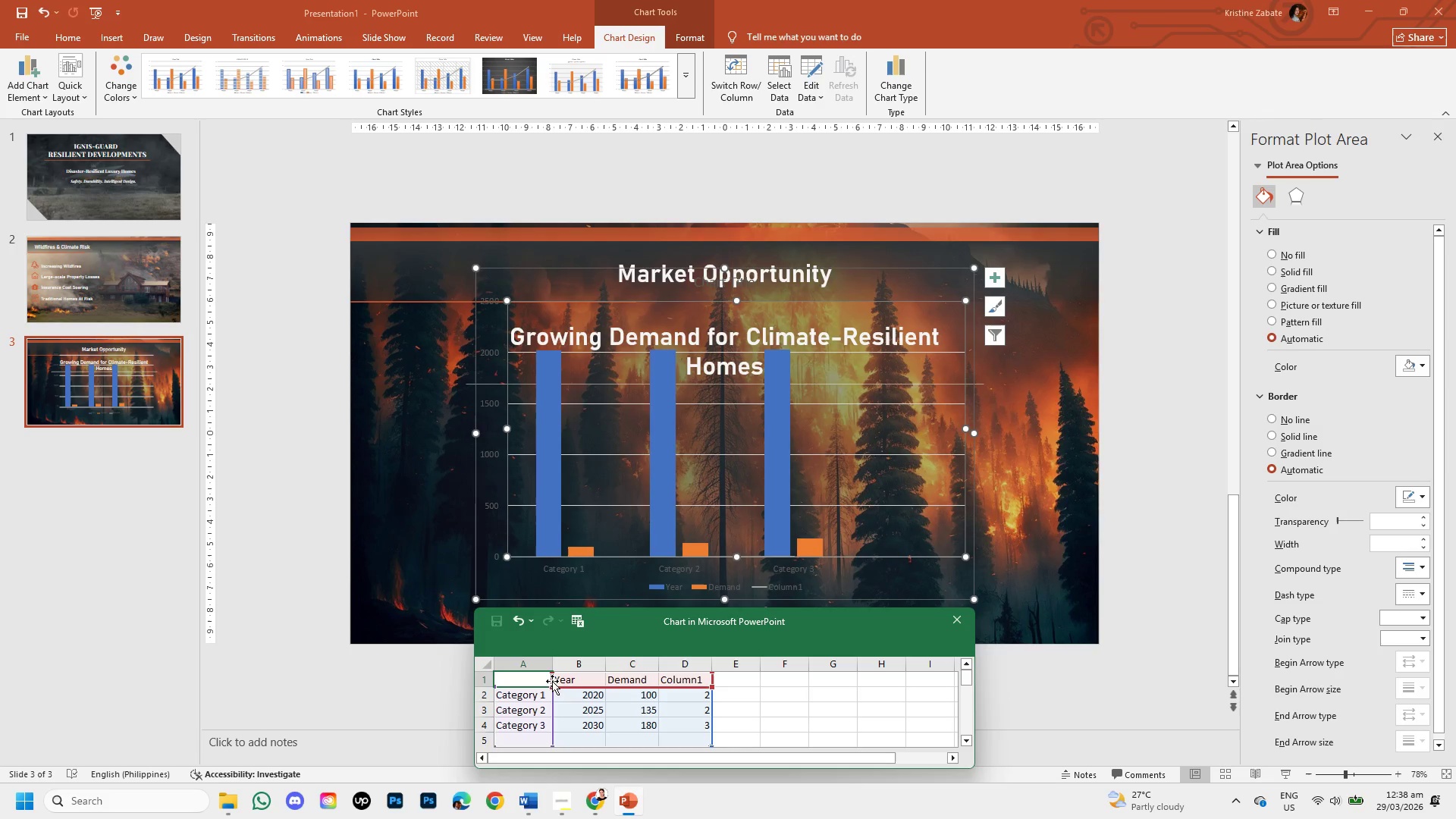 
left_click([552, 681])
 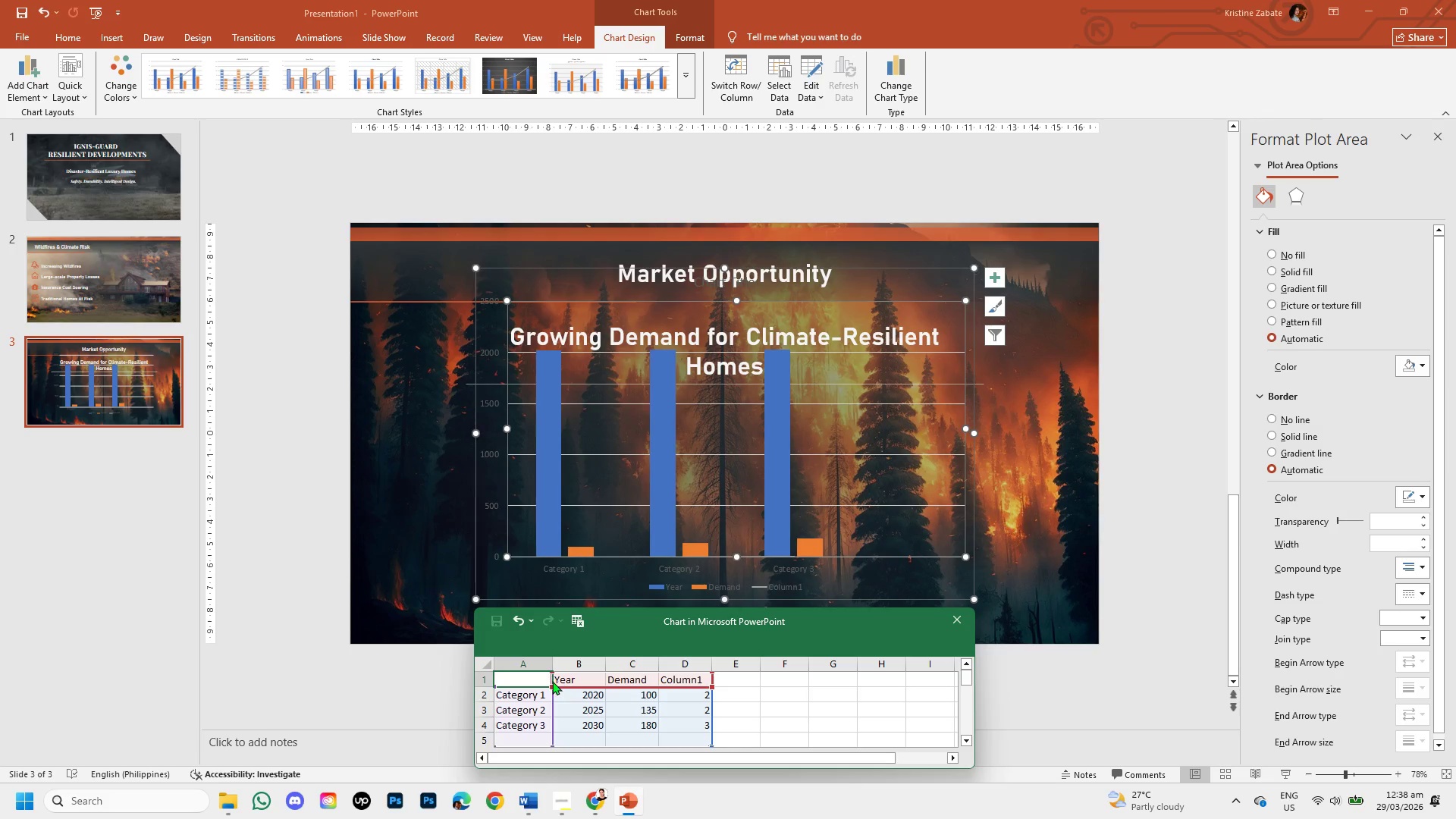 
left_click_drag(start_coordinate=[552, 681], to_coordinate=[607, 682])
 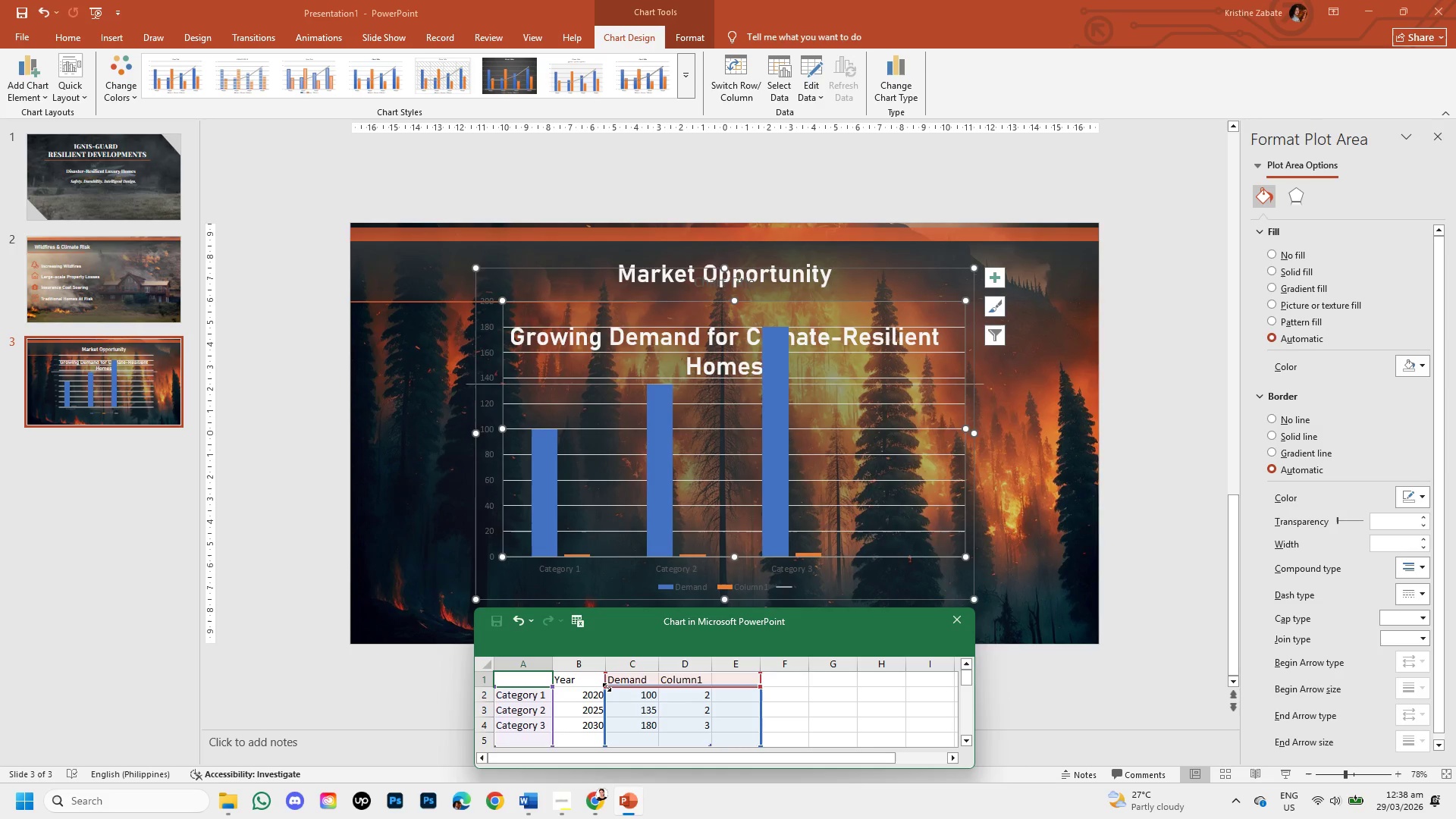 
left_click_drag(start_coordinate=[607, 687], to_coordinate=[664, 691])
 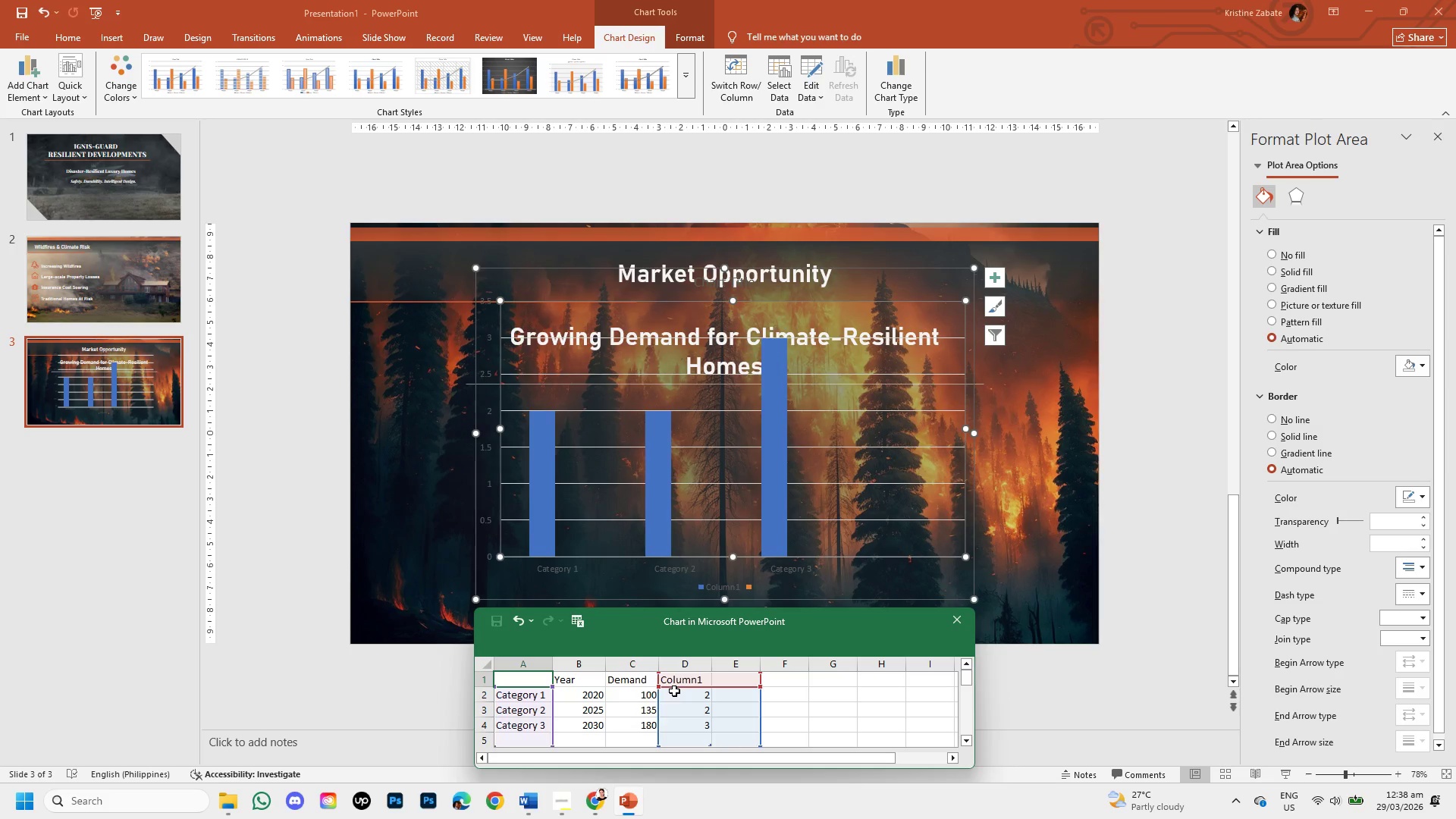 
key(Backspace)
 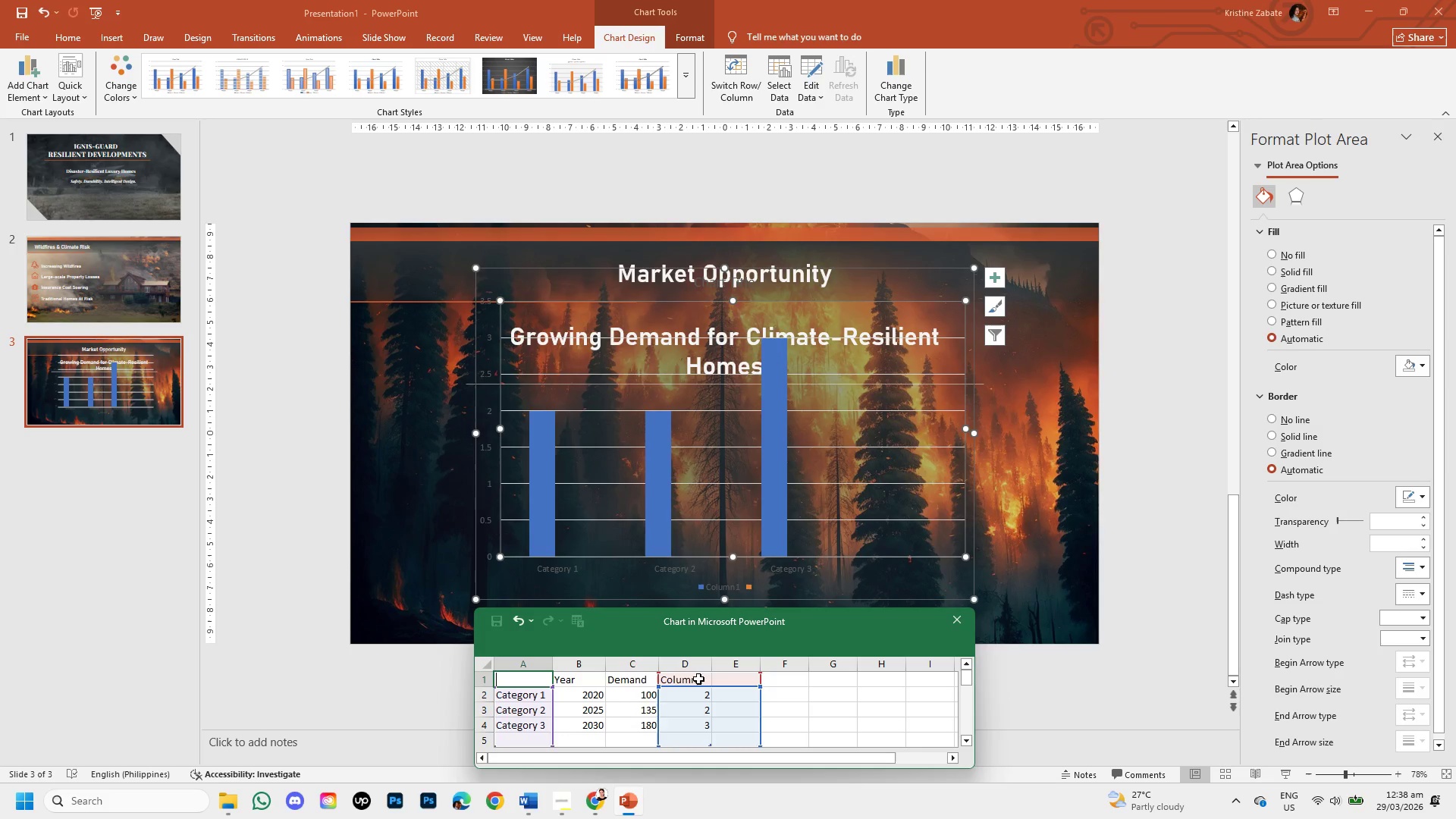 
left_click([700, 676])
 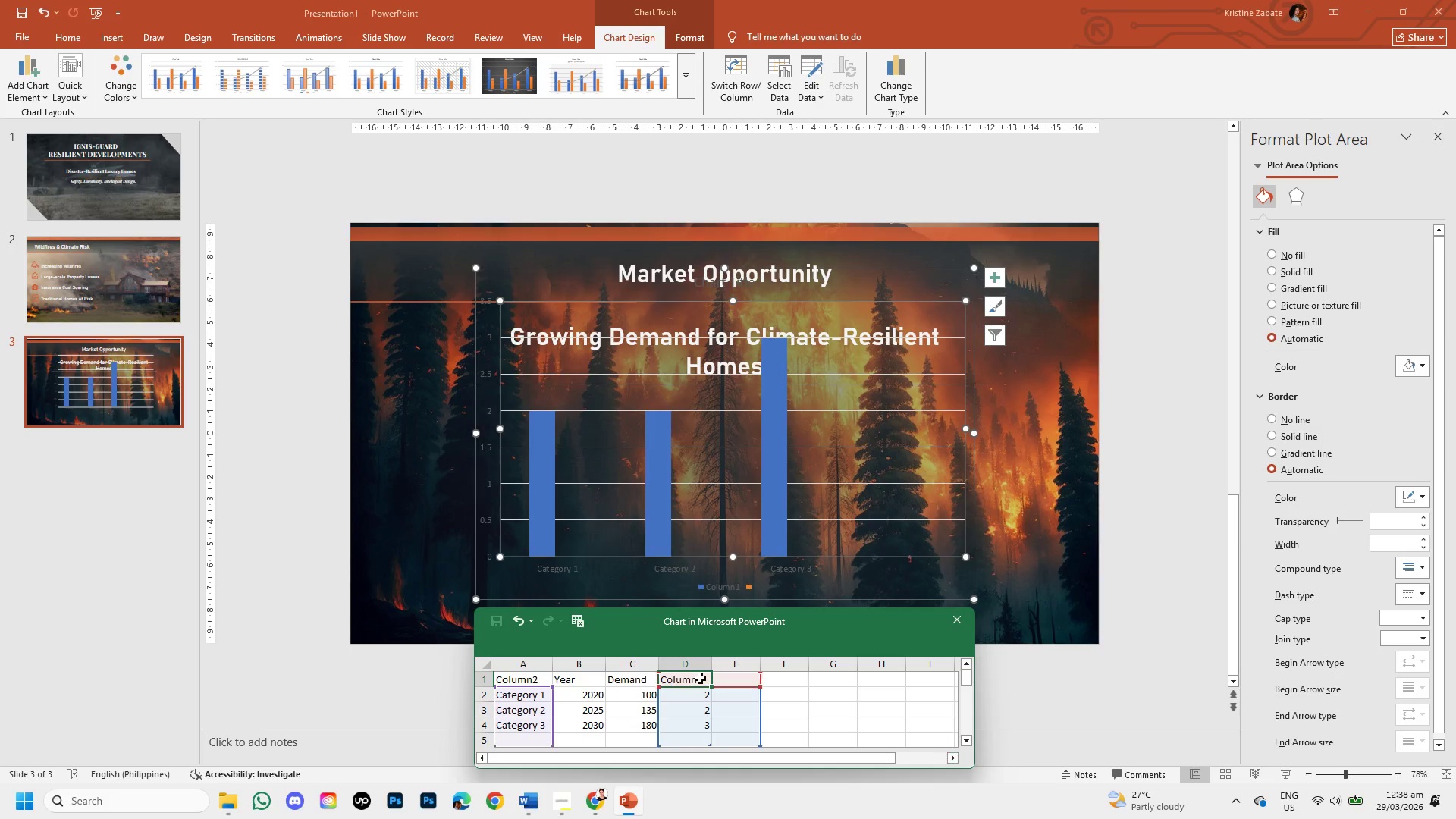 
key(Backspace)
 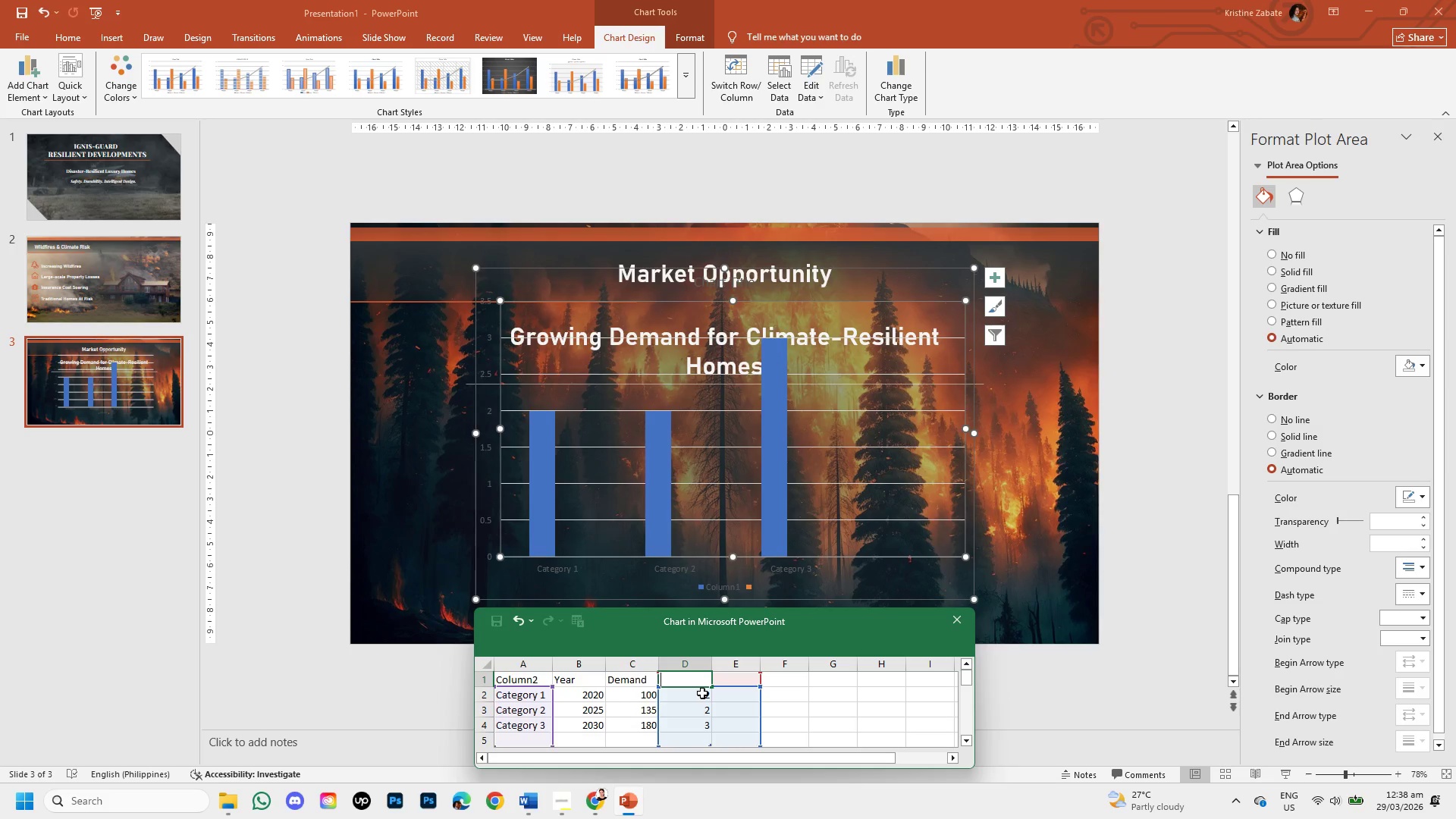 
left_click([702, 693])
 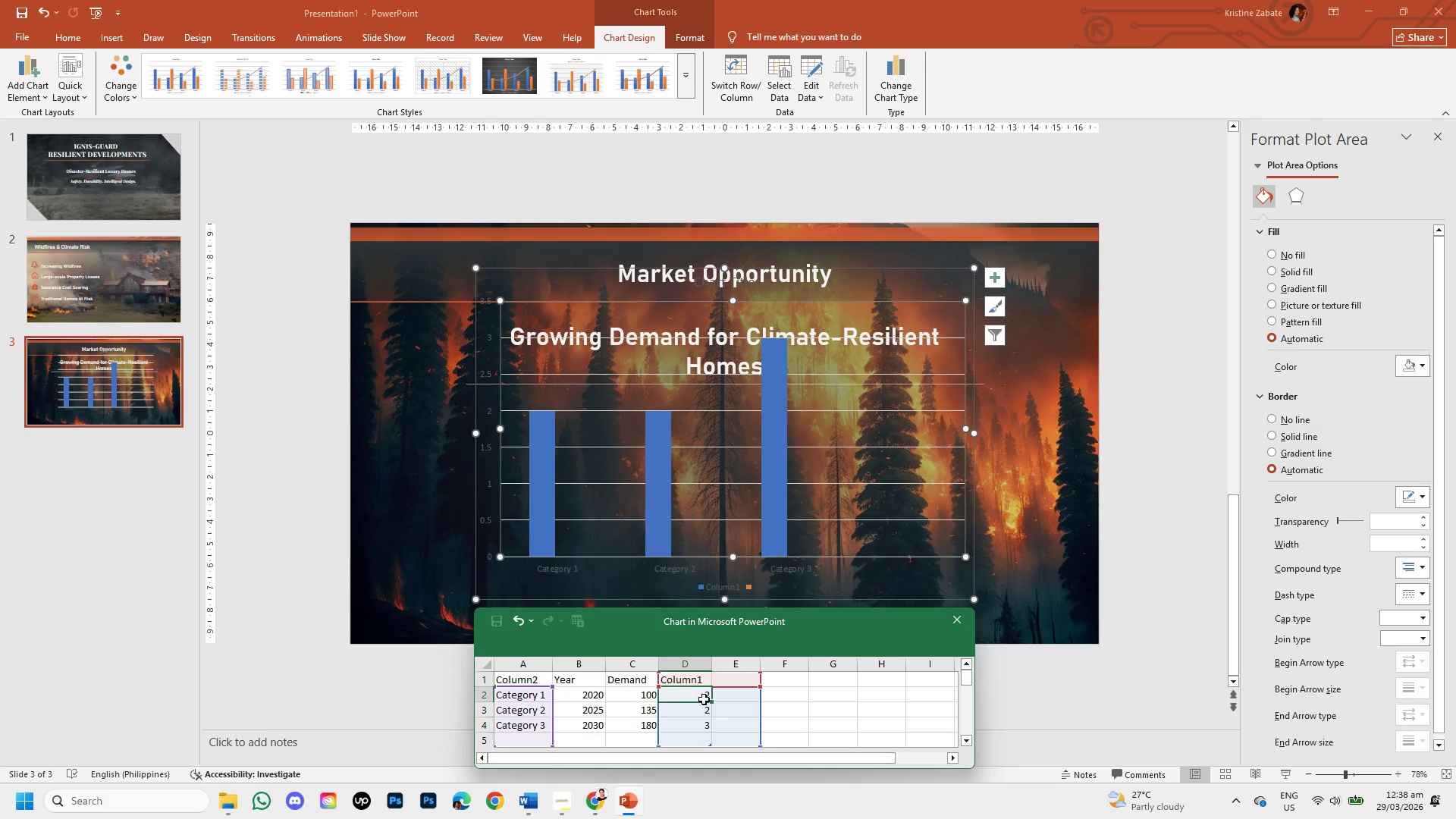 
key(Backspace)
 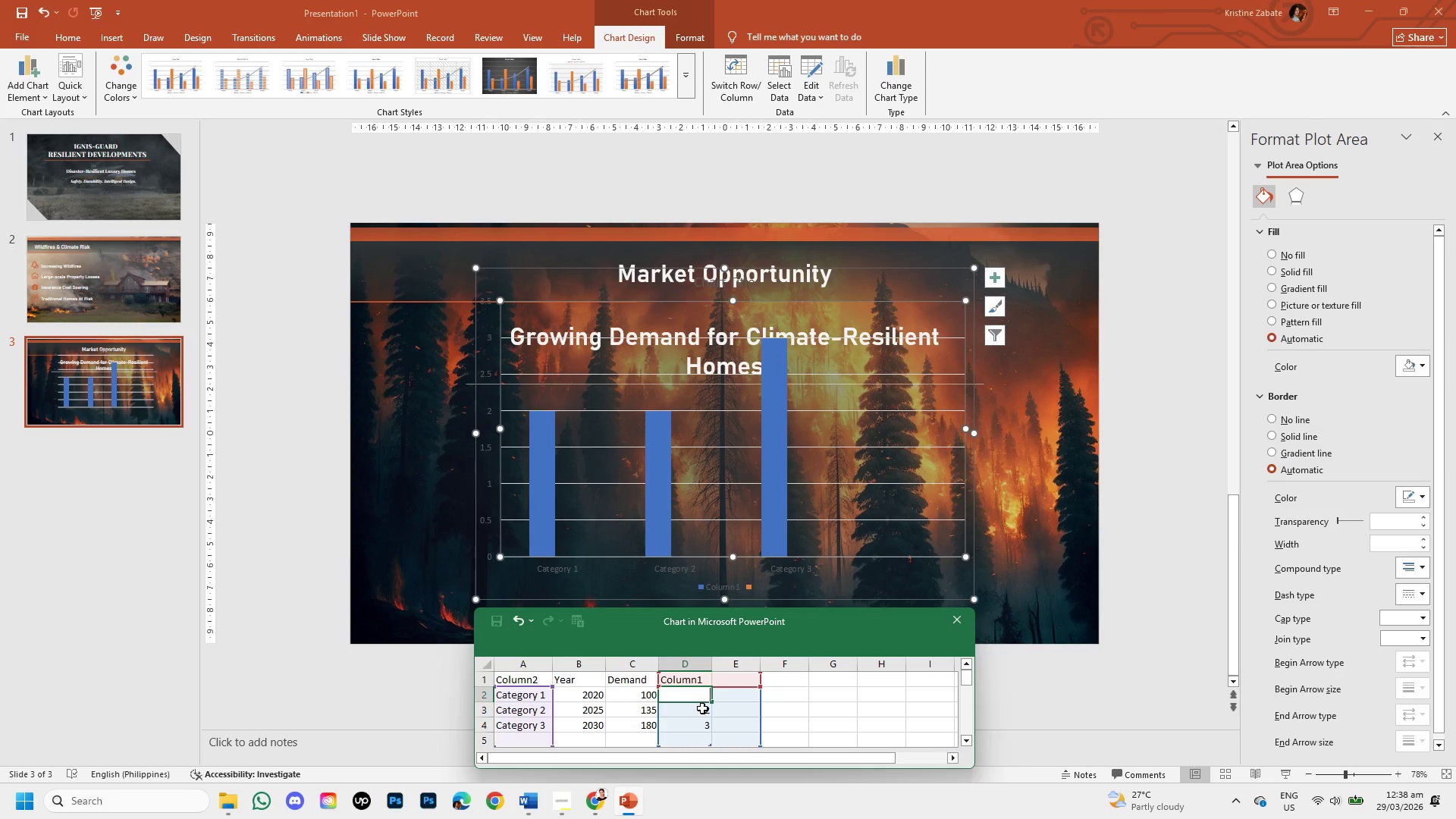 
left_click([702, 708])
 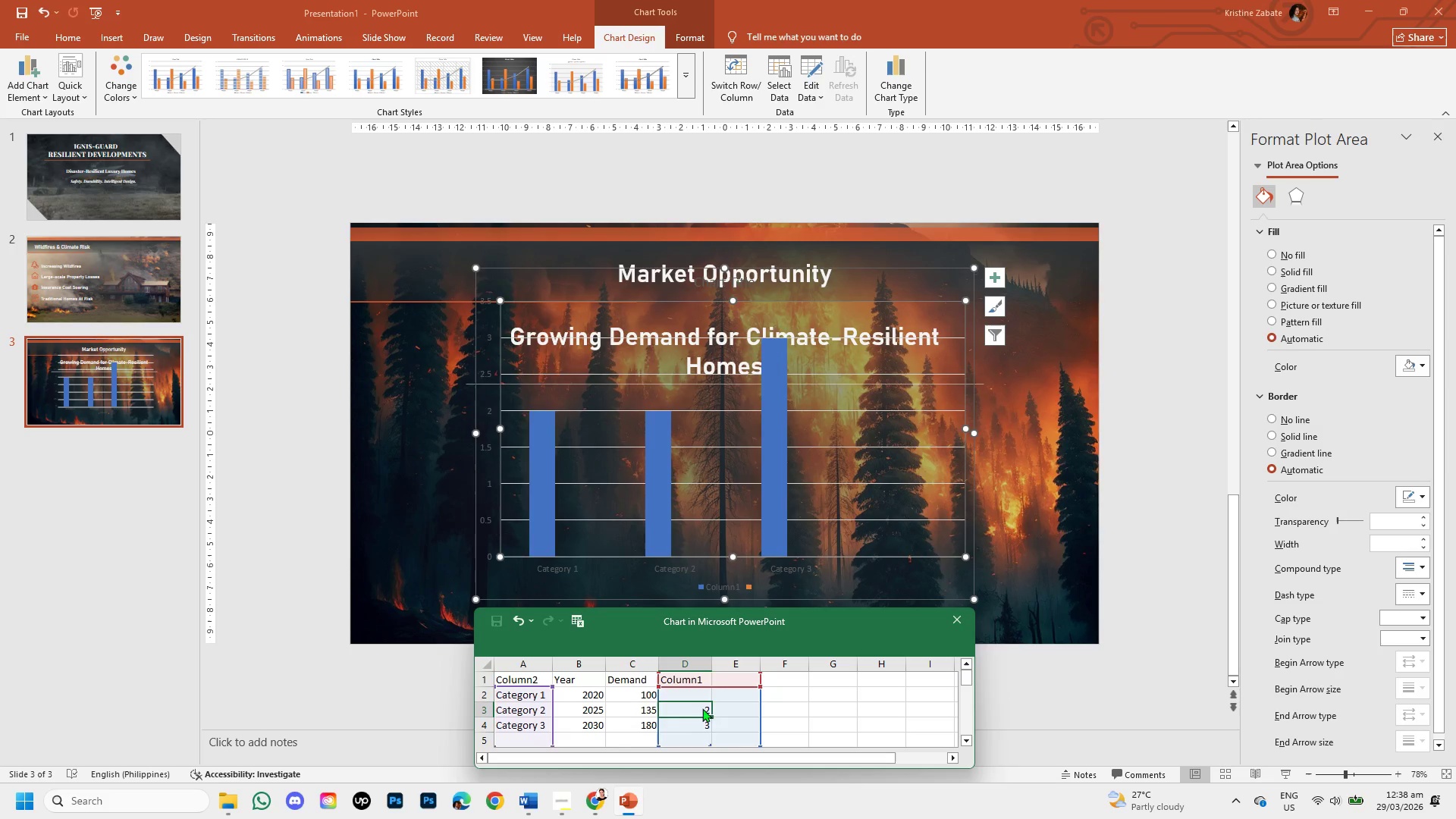 
key(Backspace)
 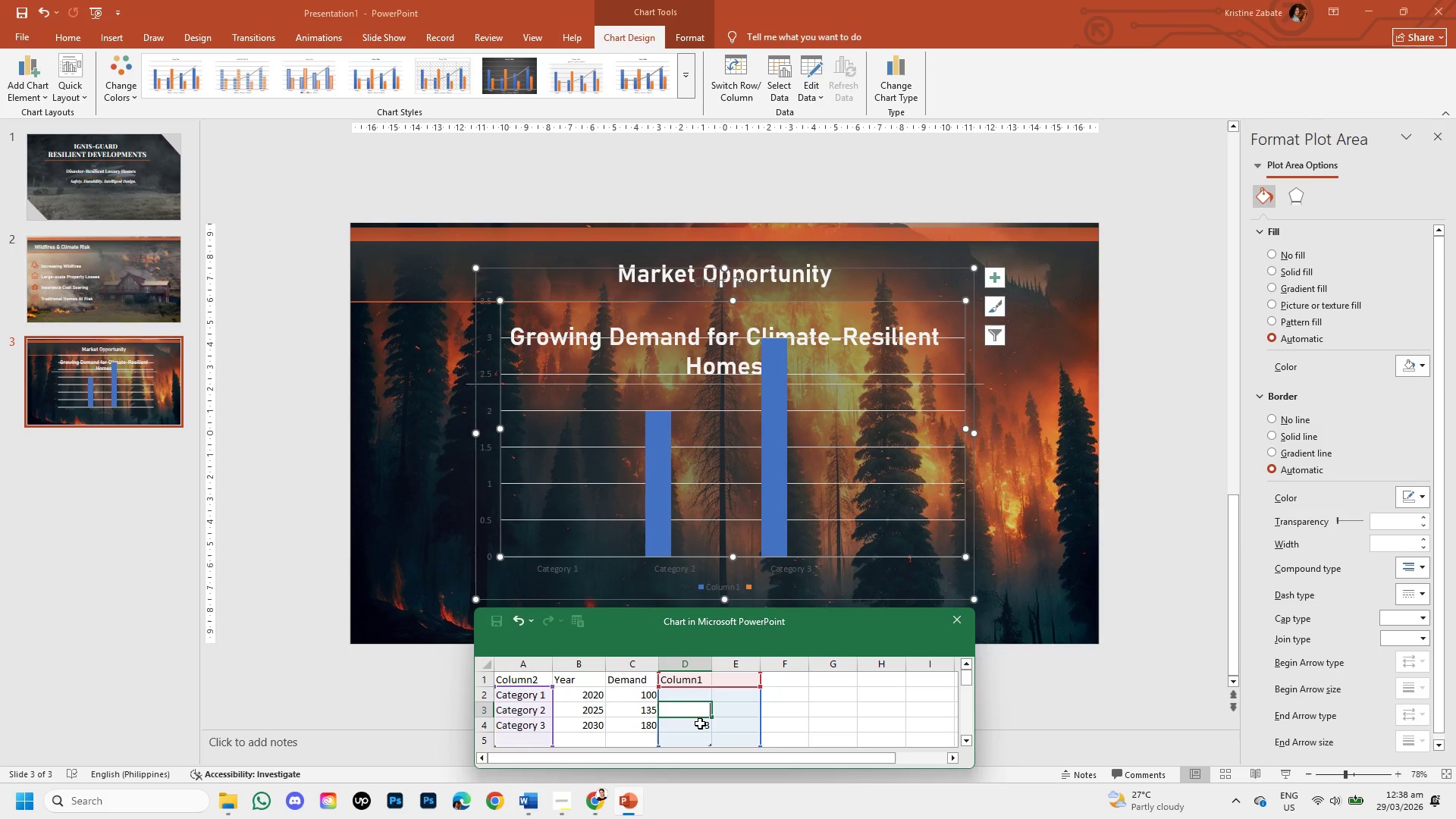 
left_click([700, 723])
 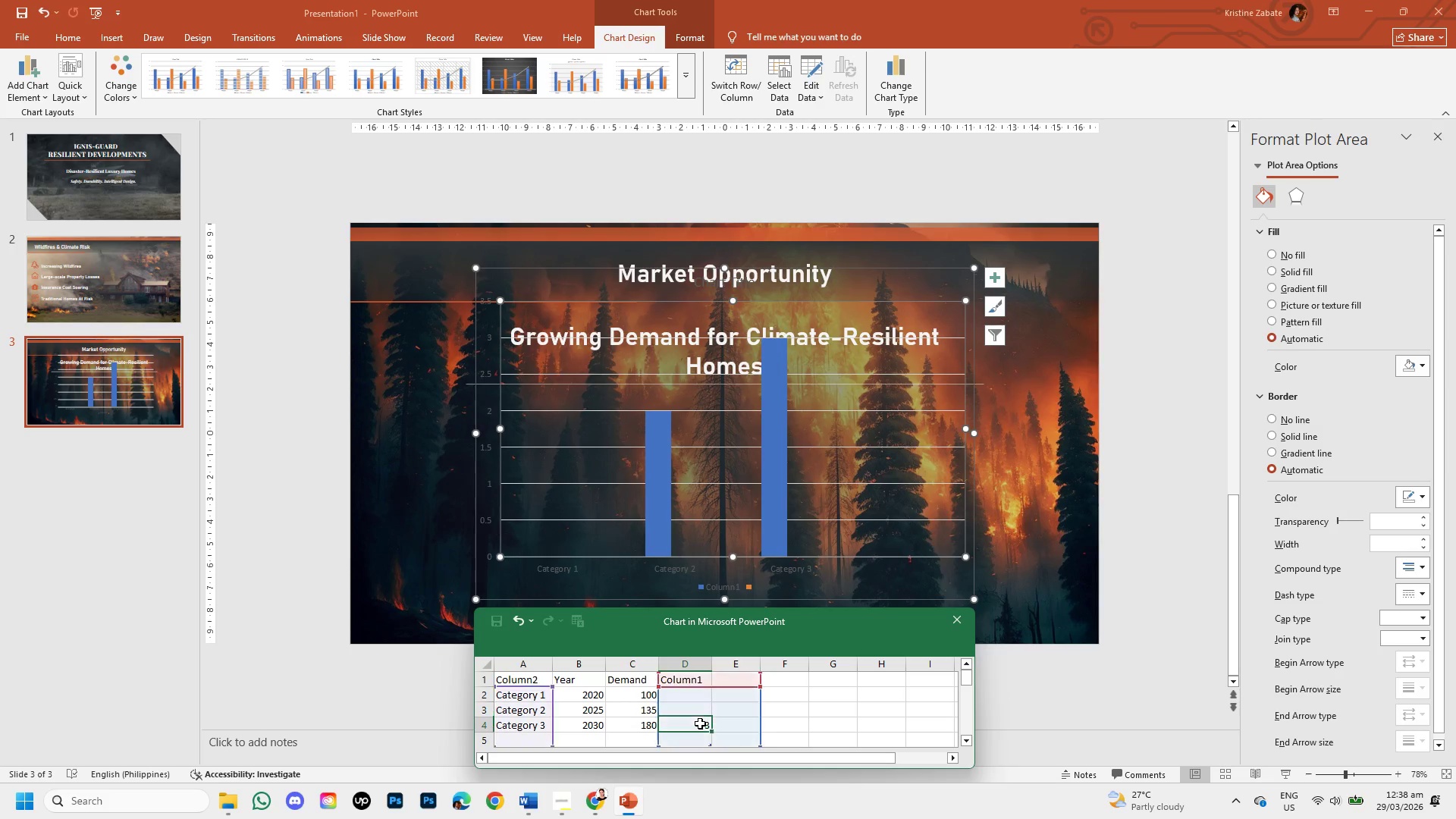 
key(Backspace)
 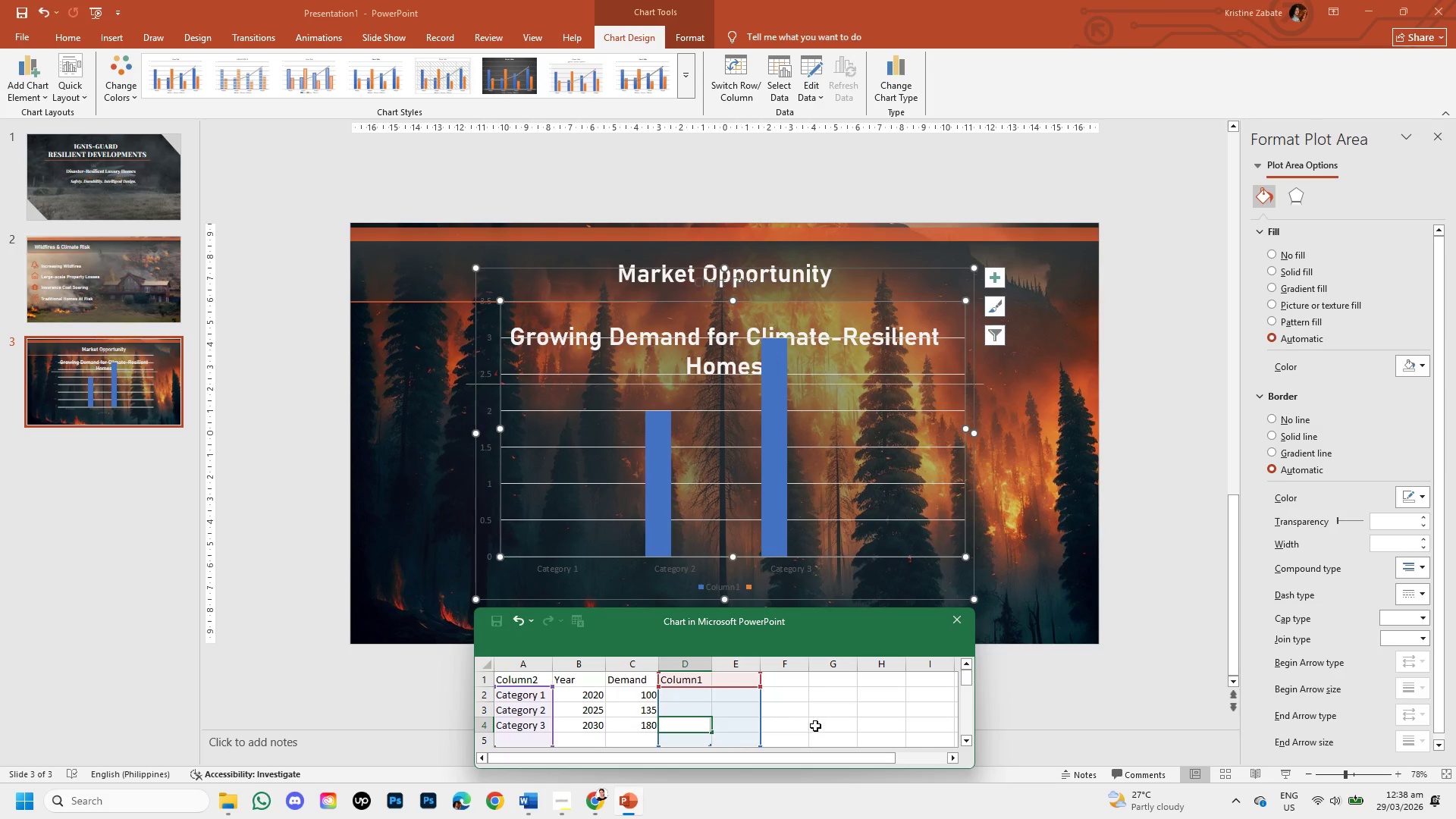 
left_click([815, 726])
 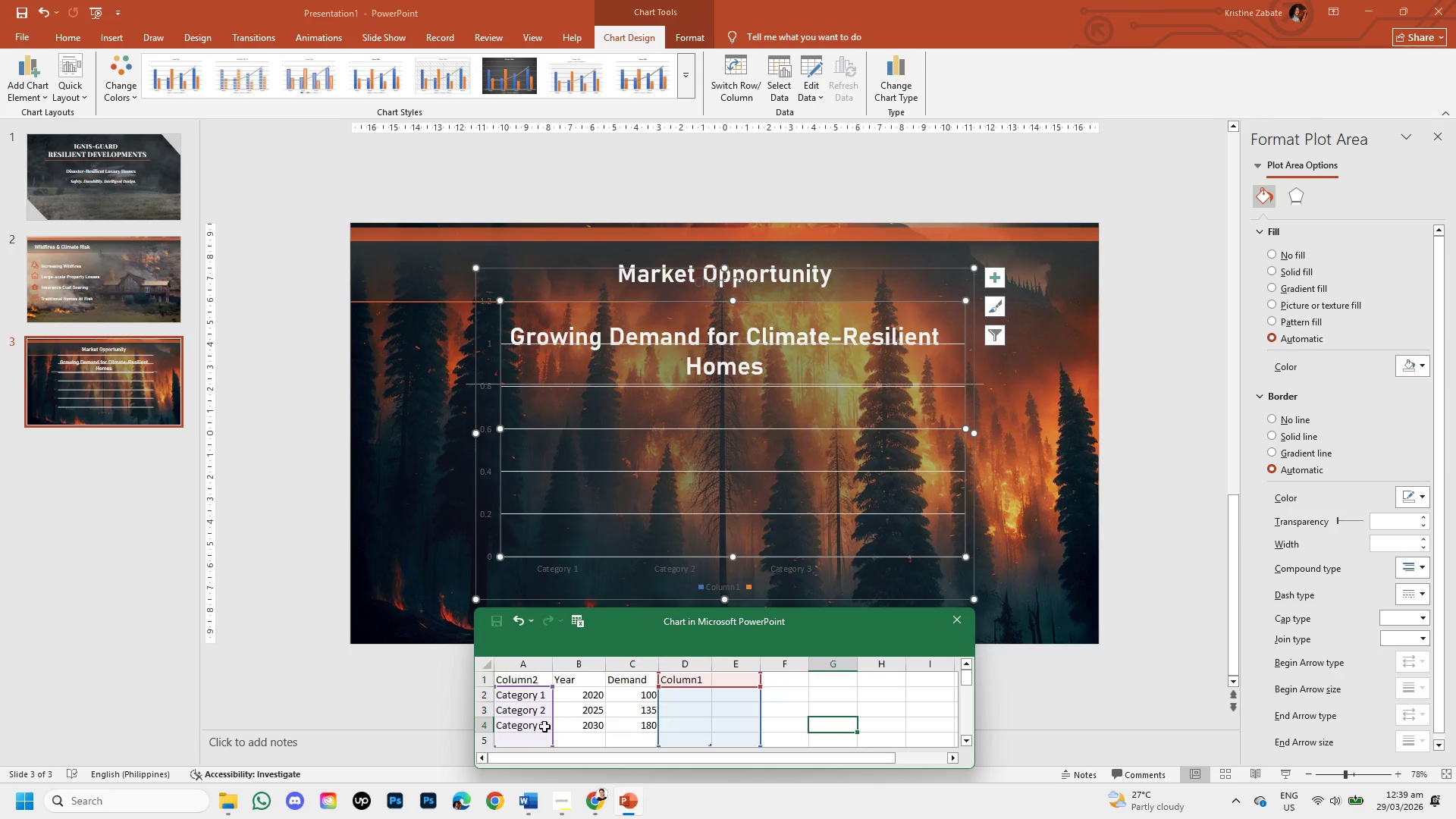 
left_click([574, 726])
 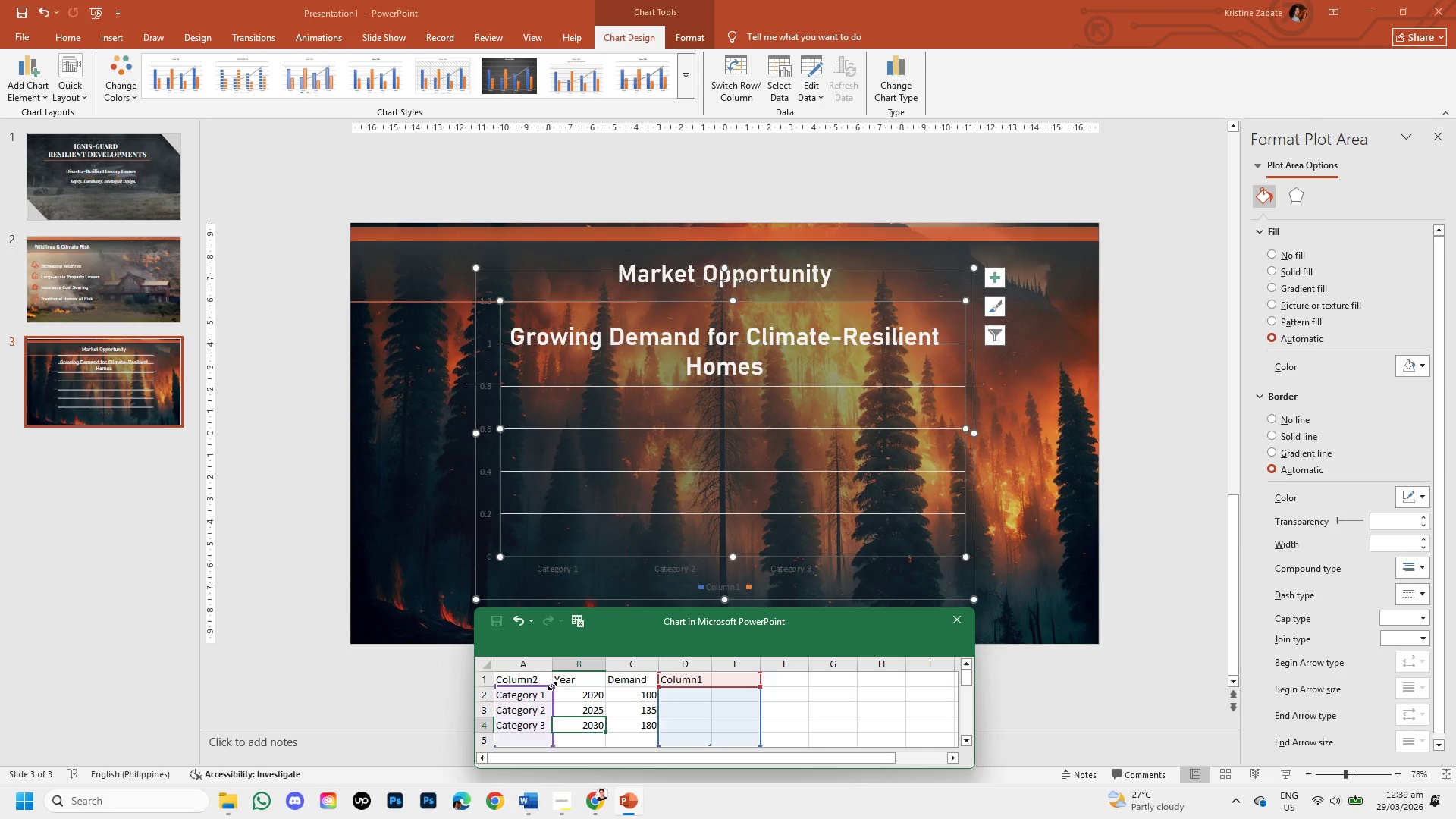 
left_click([554, 686])
 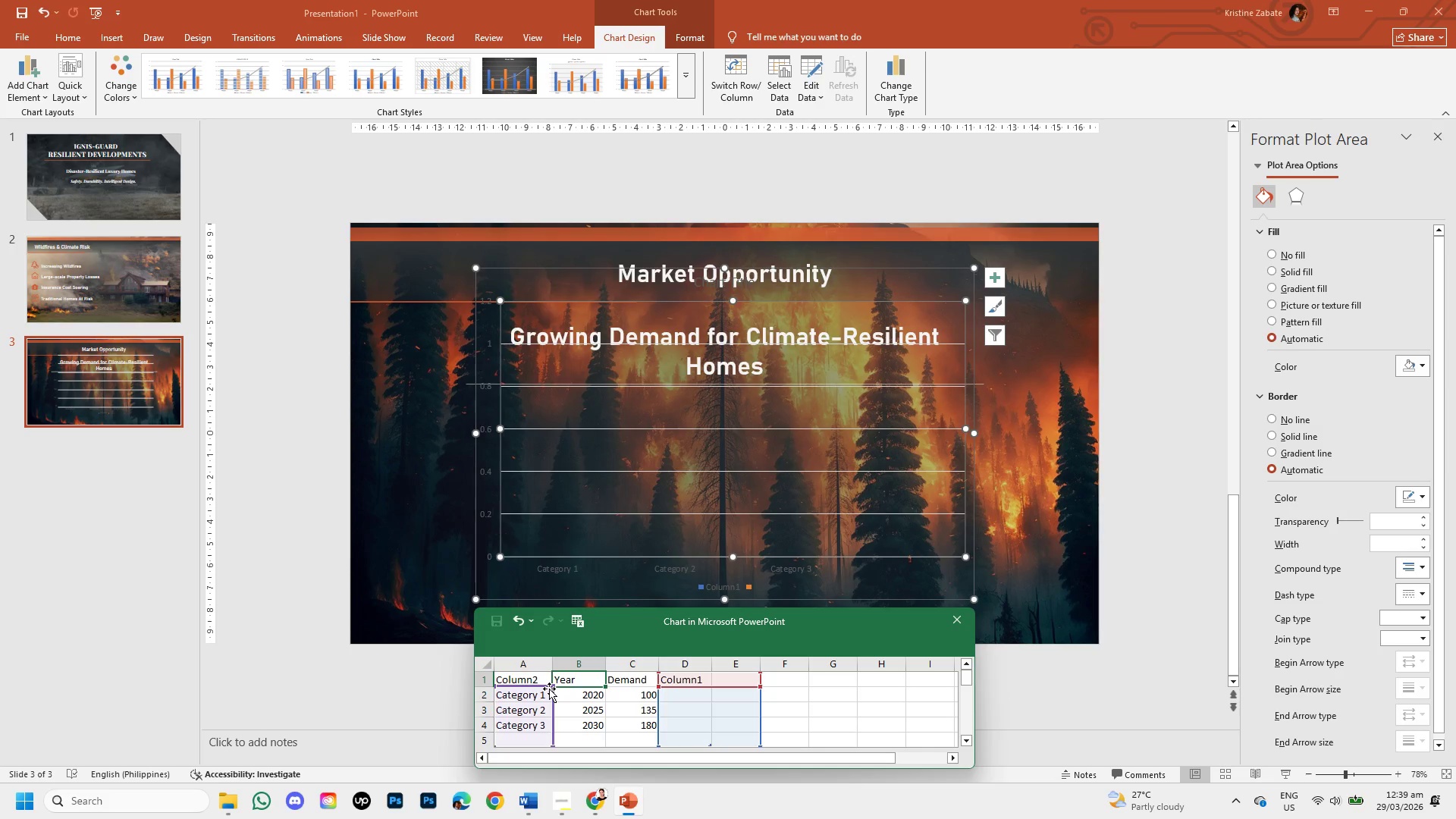 
left_click([549, 689])
 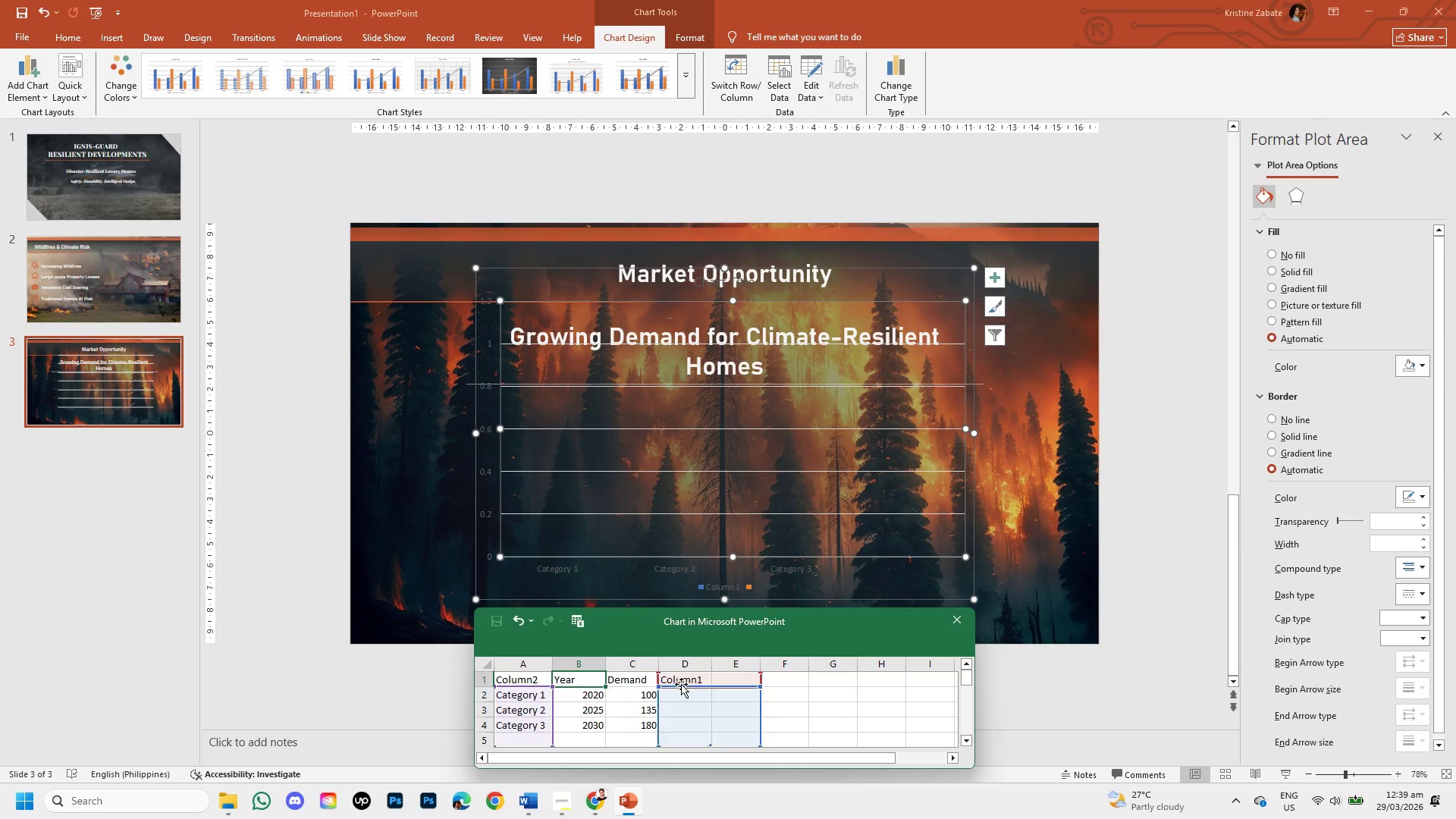 
left_click_drag(start_coordinate=[685, 679], to_coordinate=[530, 684])
 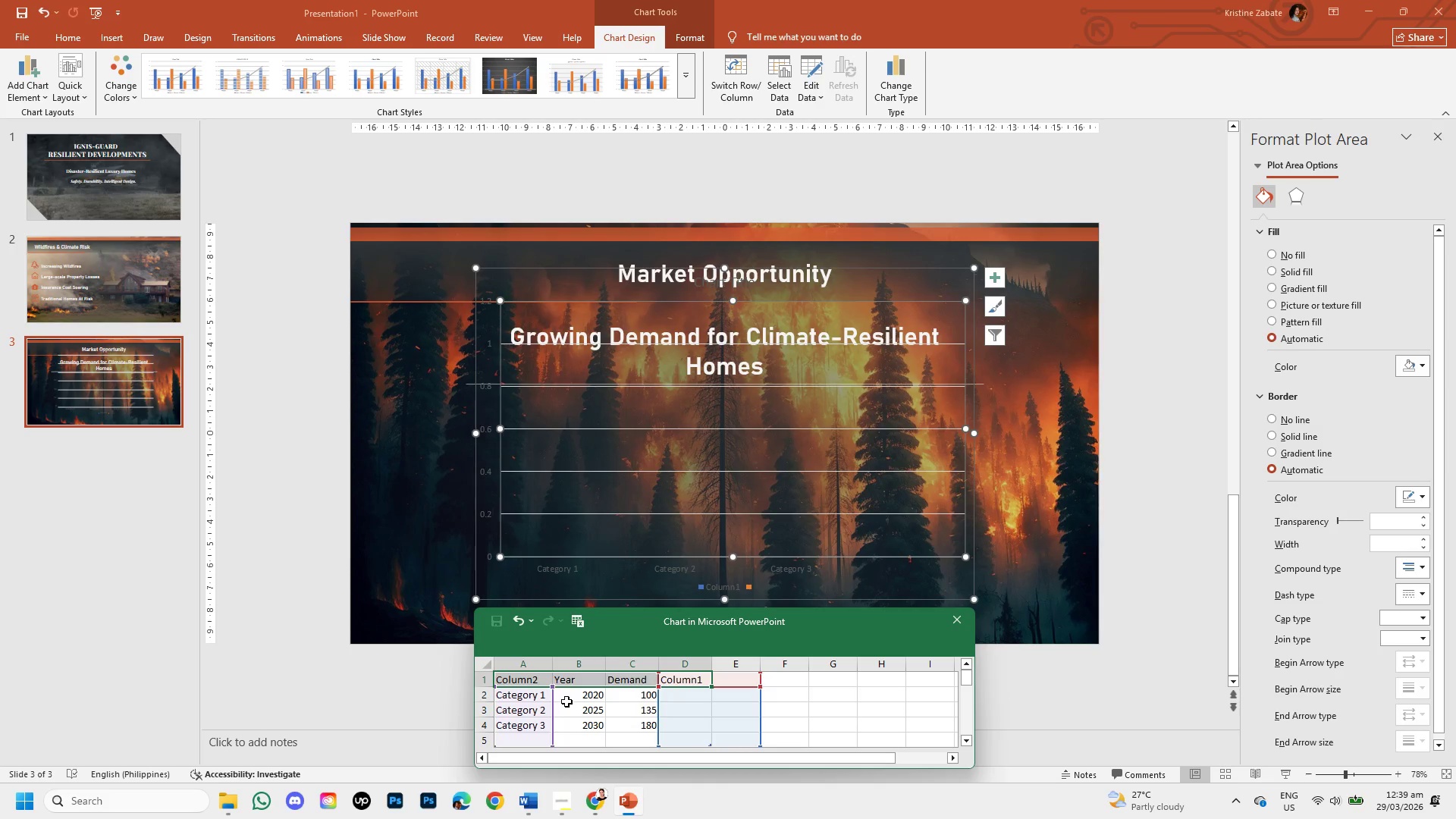 
left_click([566, 701])
 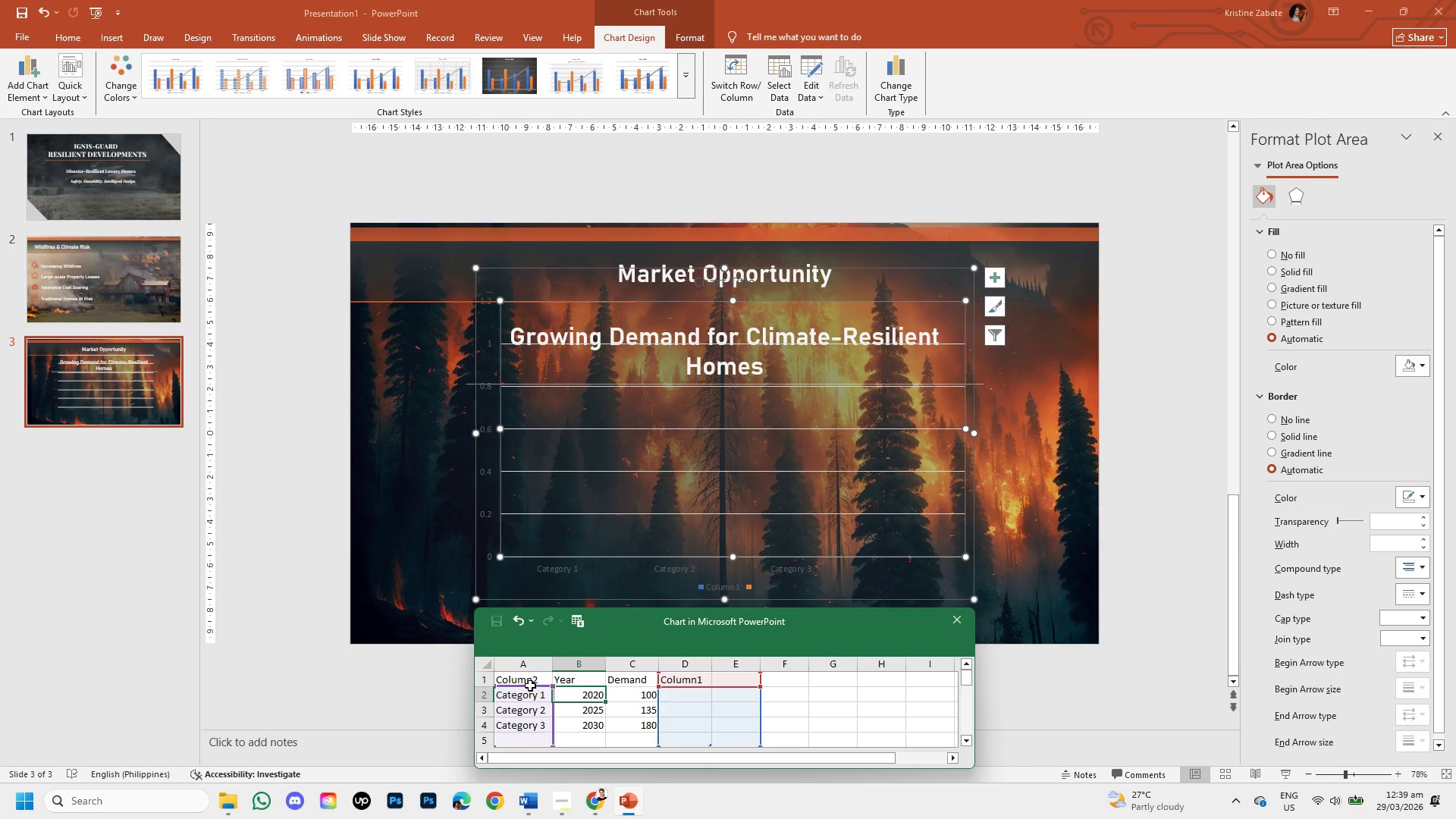 
left_click([529, 682])
 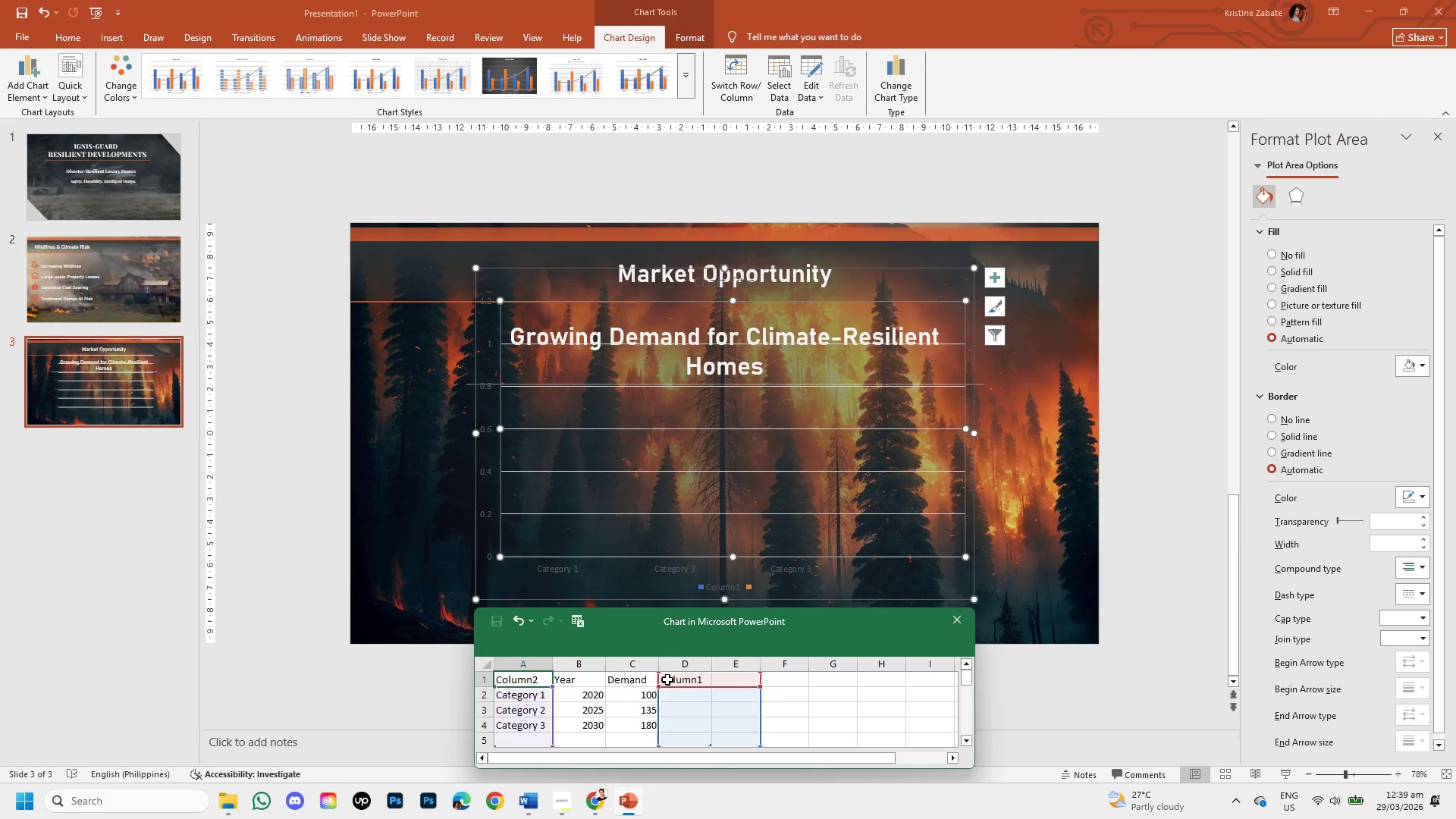 
left_click_drag(start_coordinate=[669, 679], to_coordinate=[517, 679])
 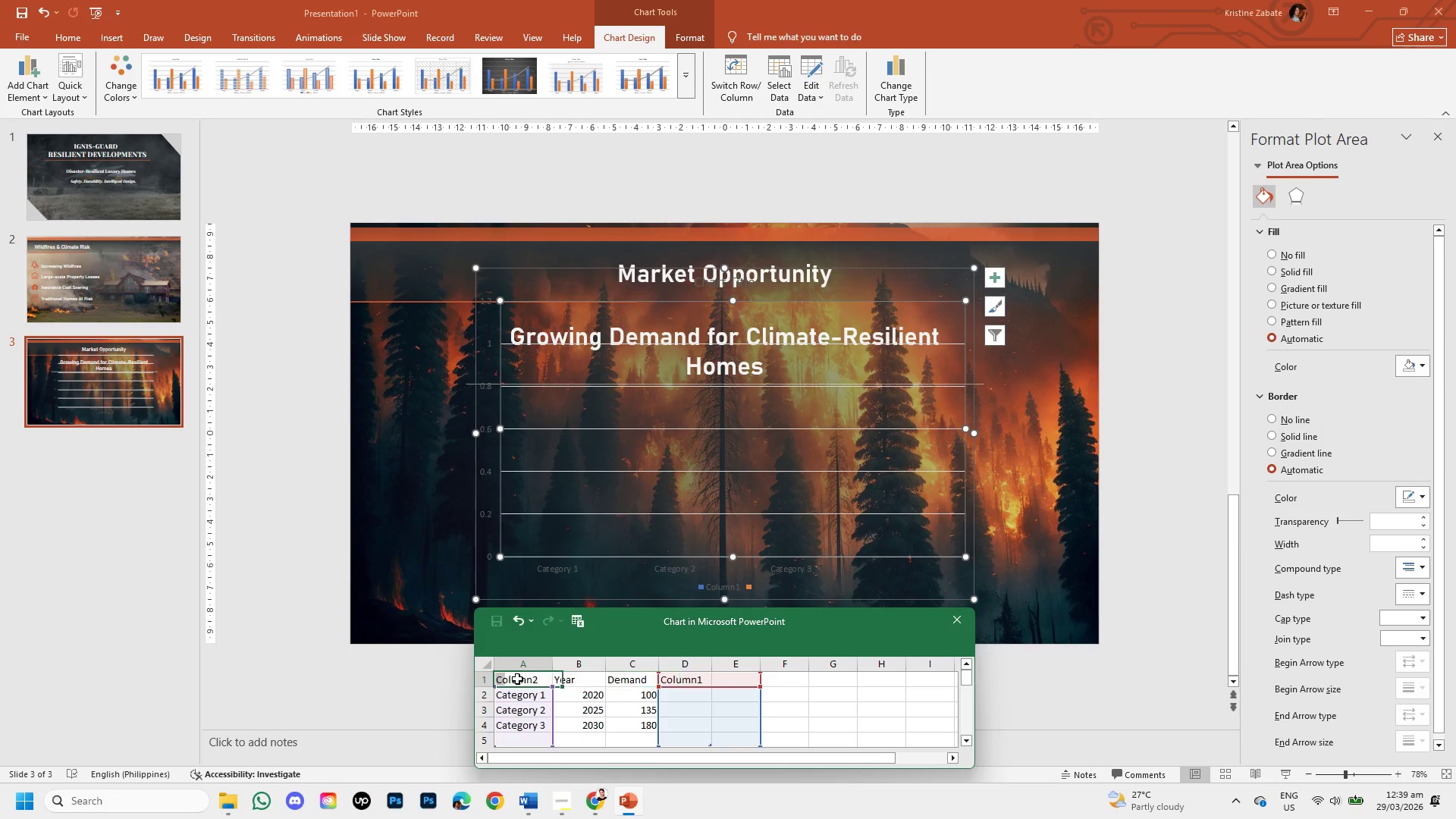 
left_click([517, 679])
 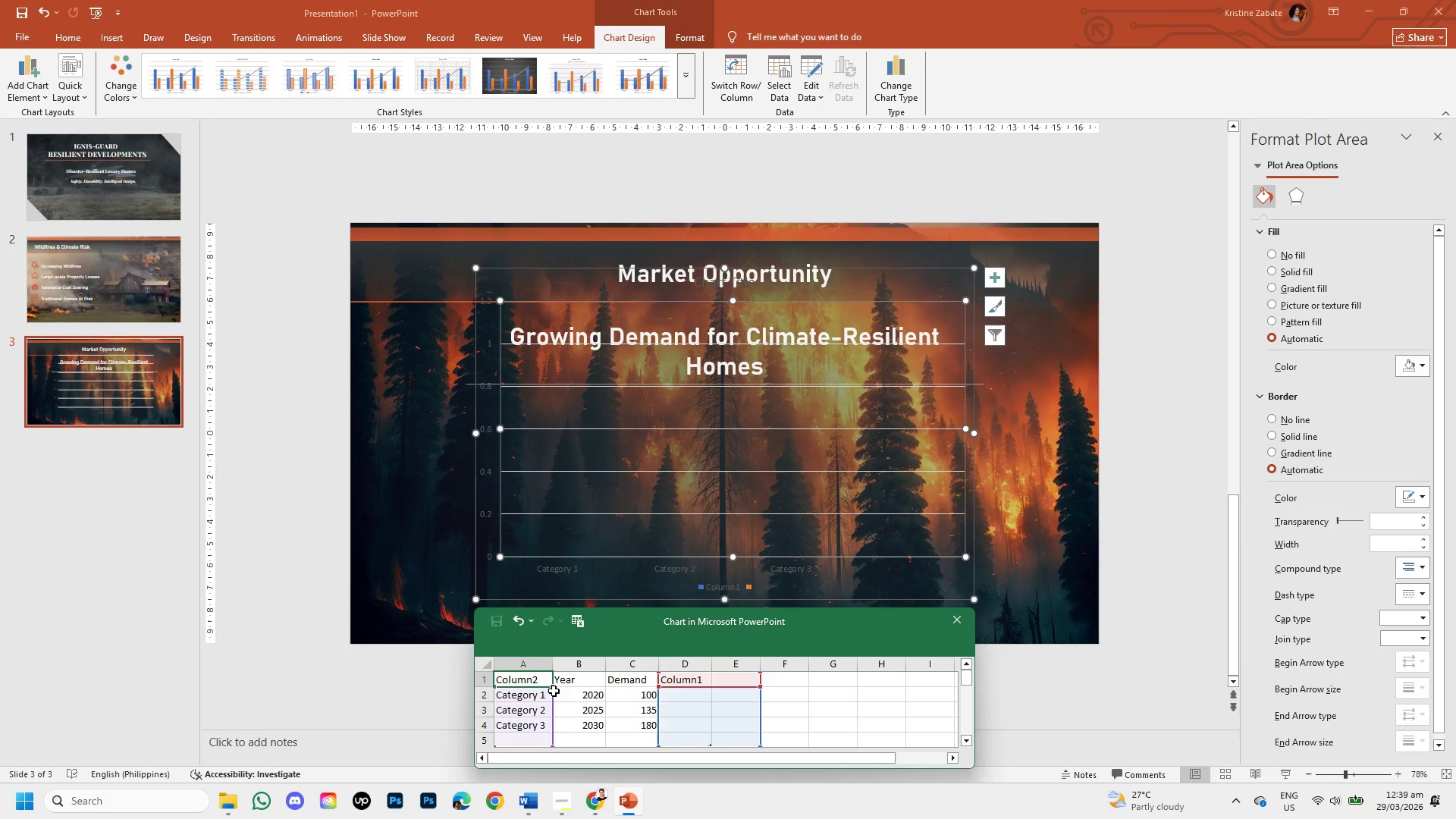 
left_click_drag(start_coordinate=[552, 689], to_coordinate=[635, 691])
 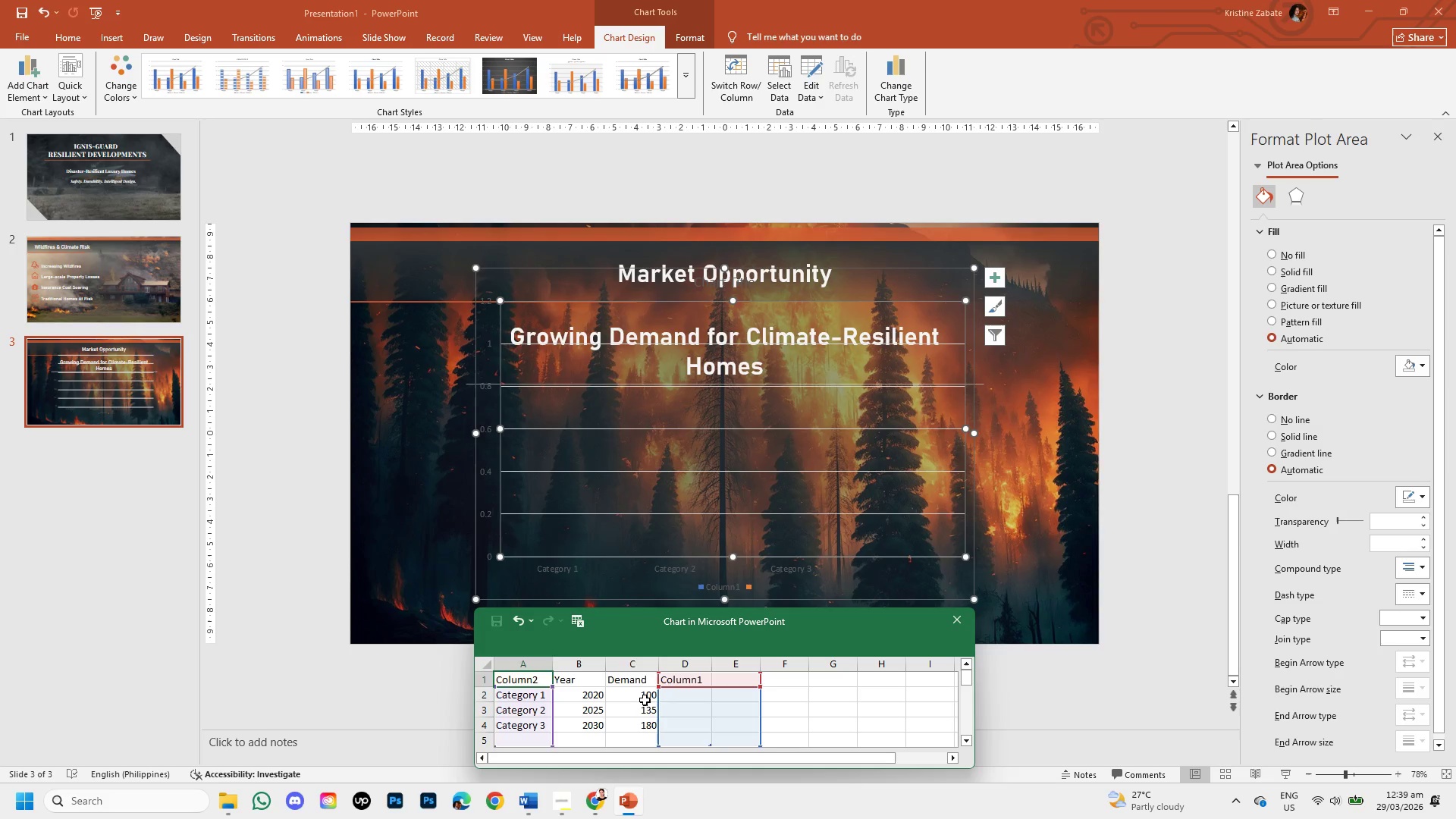 
left_click([645, 700])
 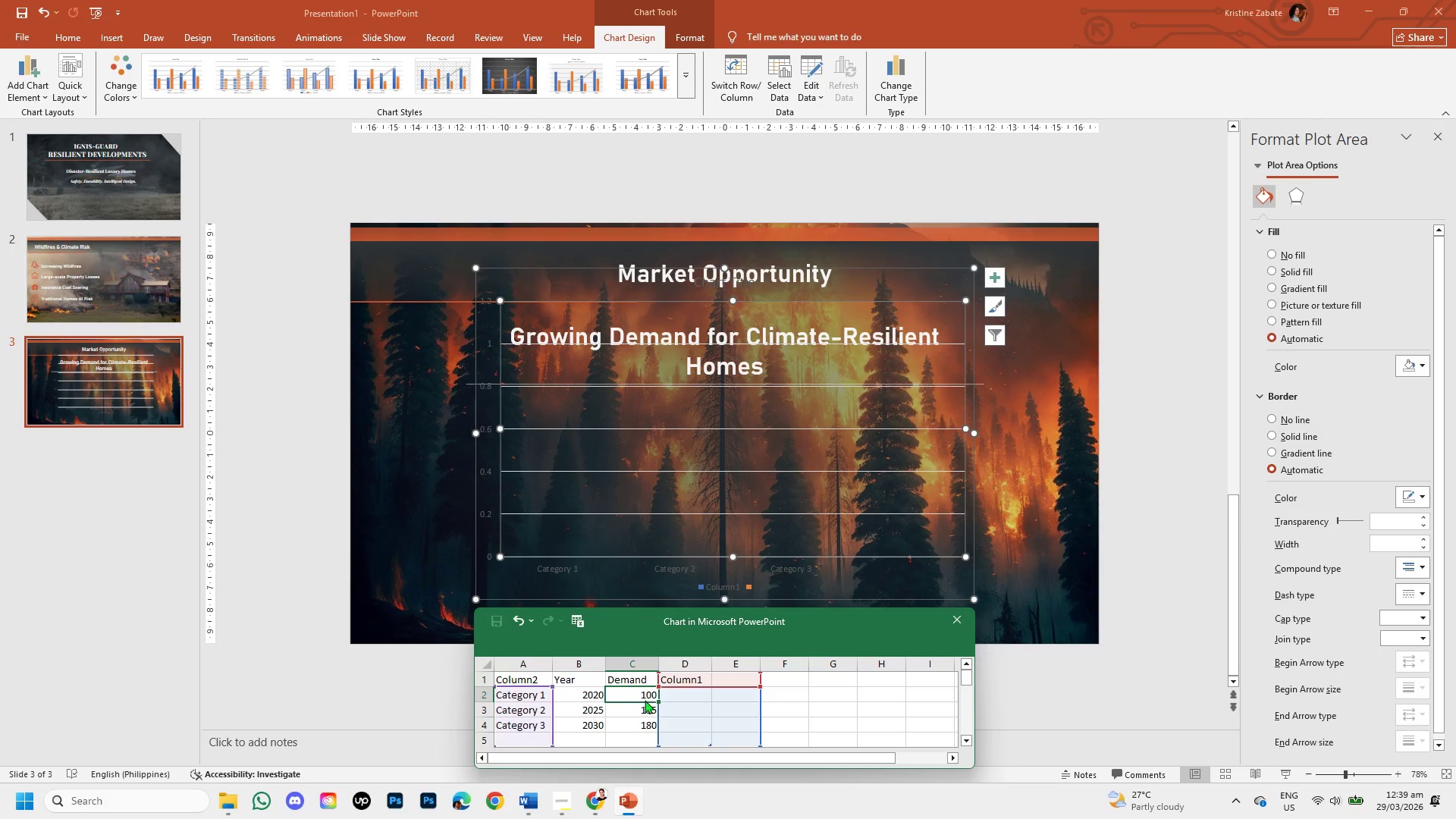 
left_click([645, 700])
 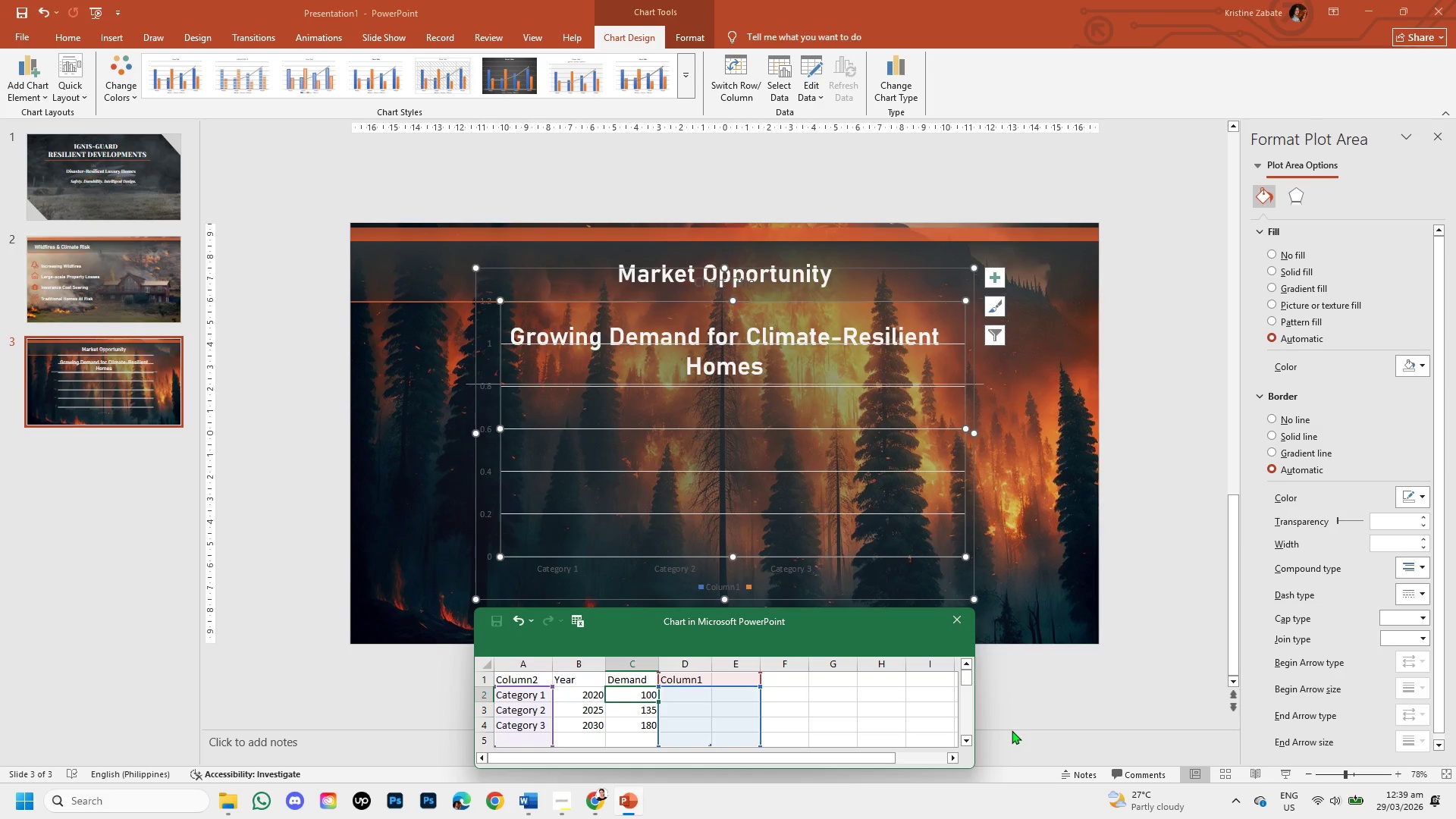 
left_click([1012, 730])
 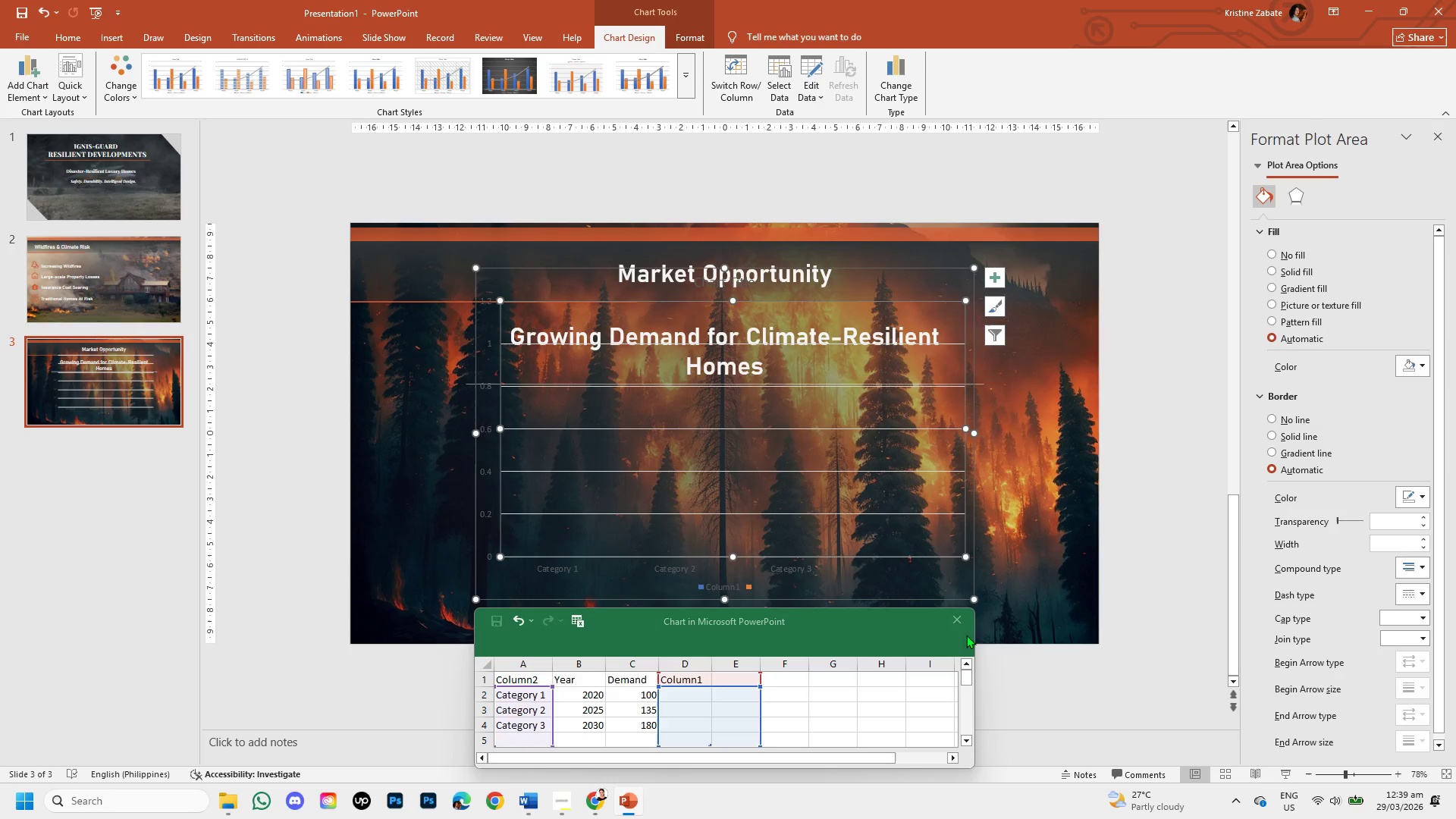 
left_click([957, 617])
 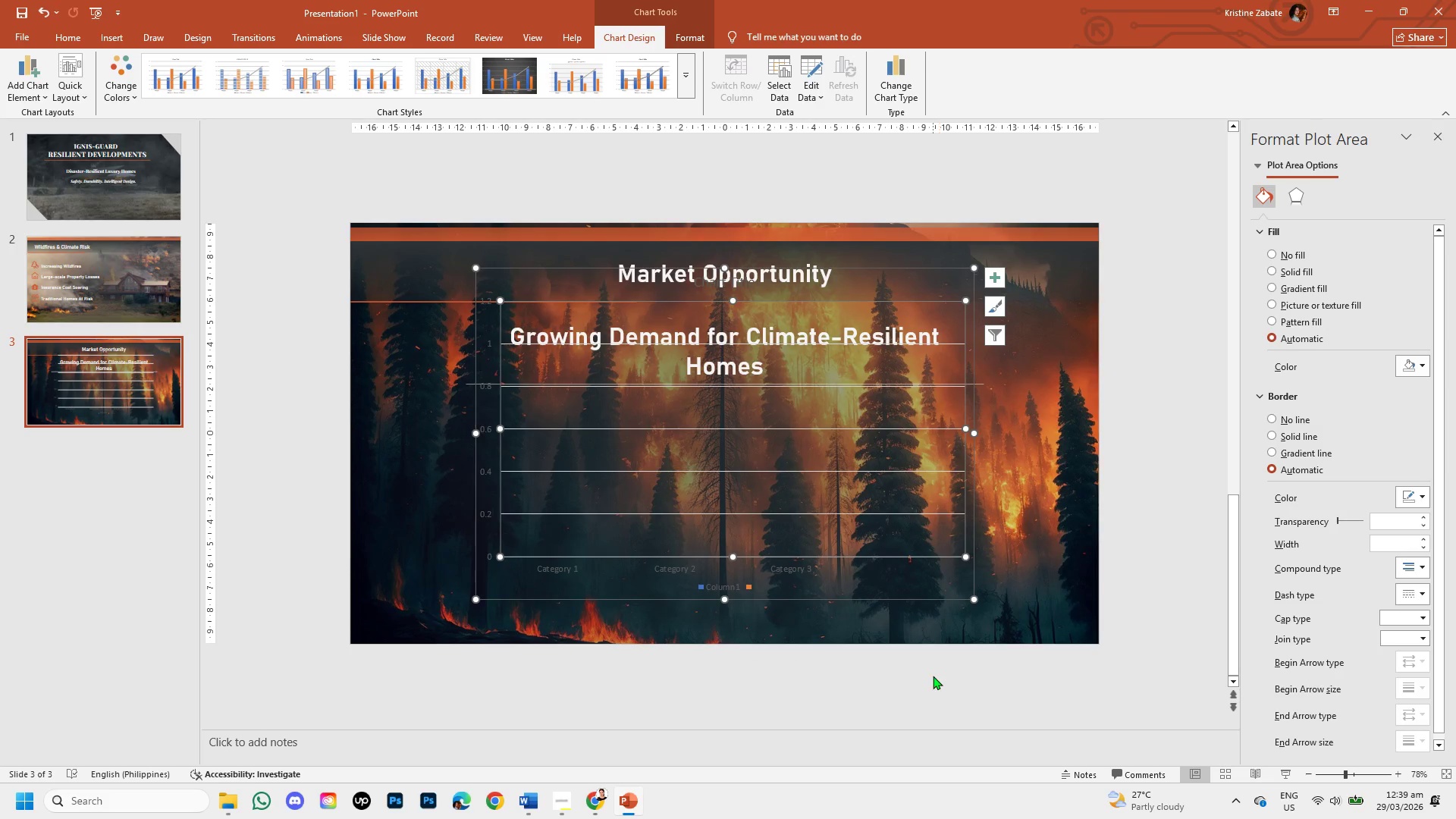 
scroll: coordinate [930, 677], scroll_direction: up, amount: 1.0
 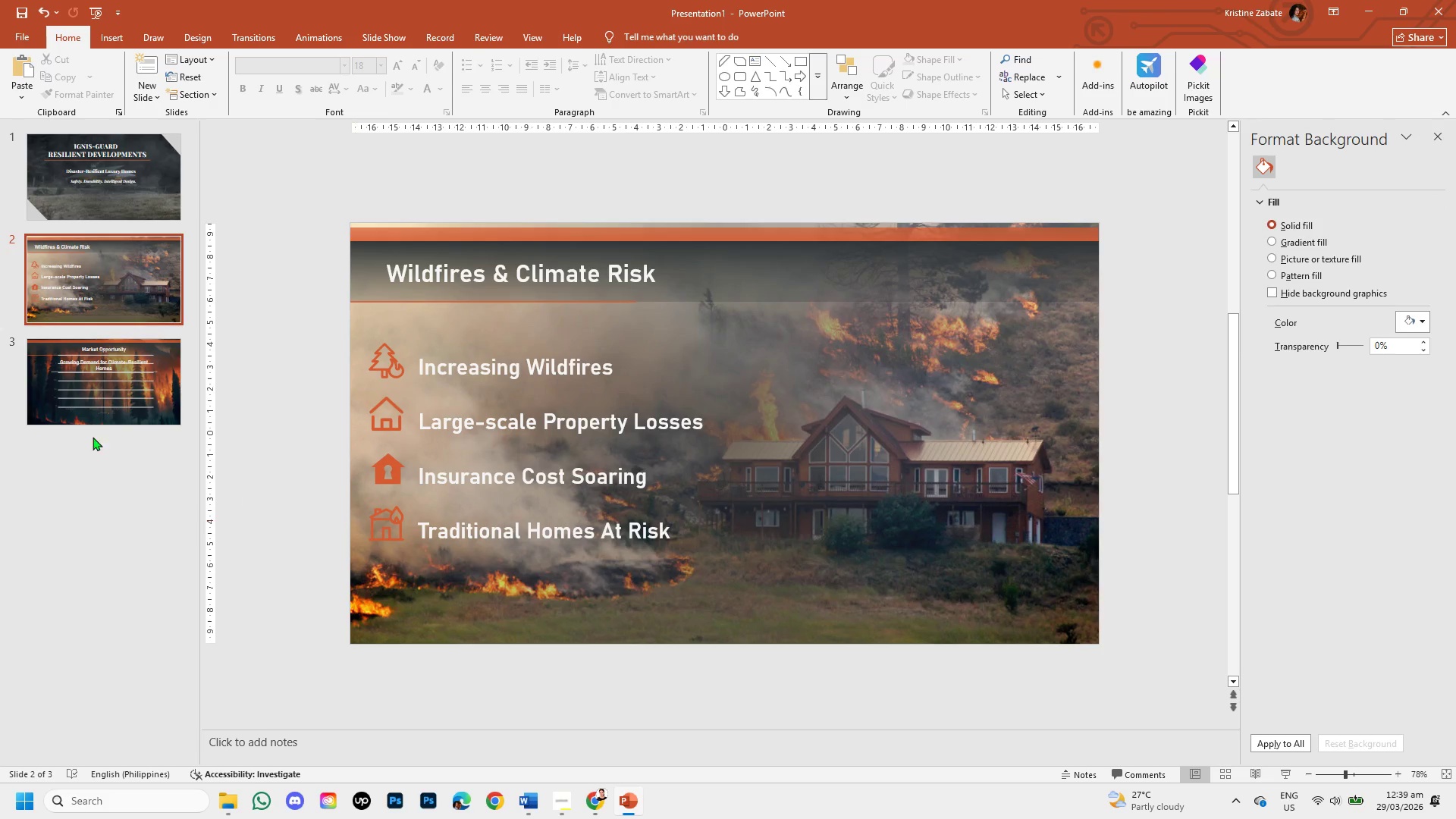 
left_click([127, 383])
 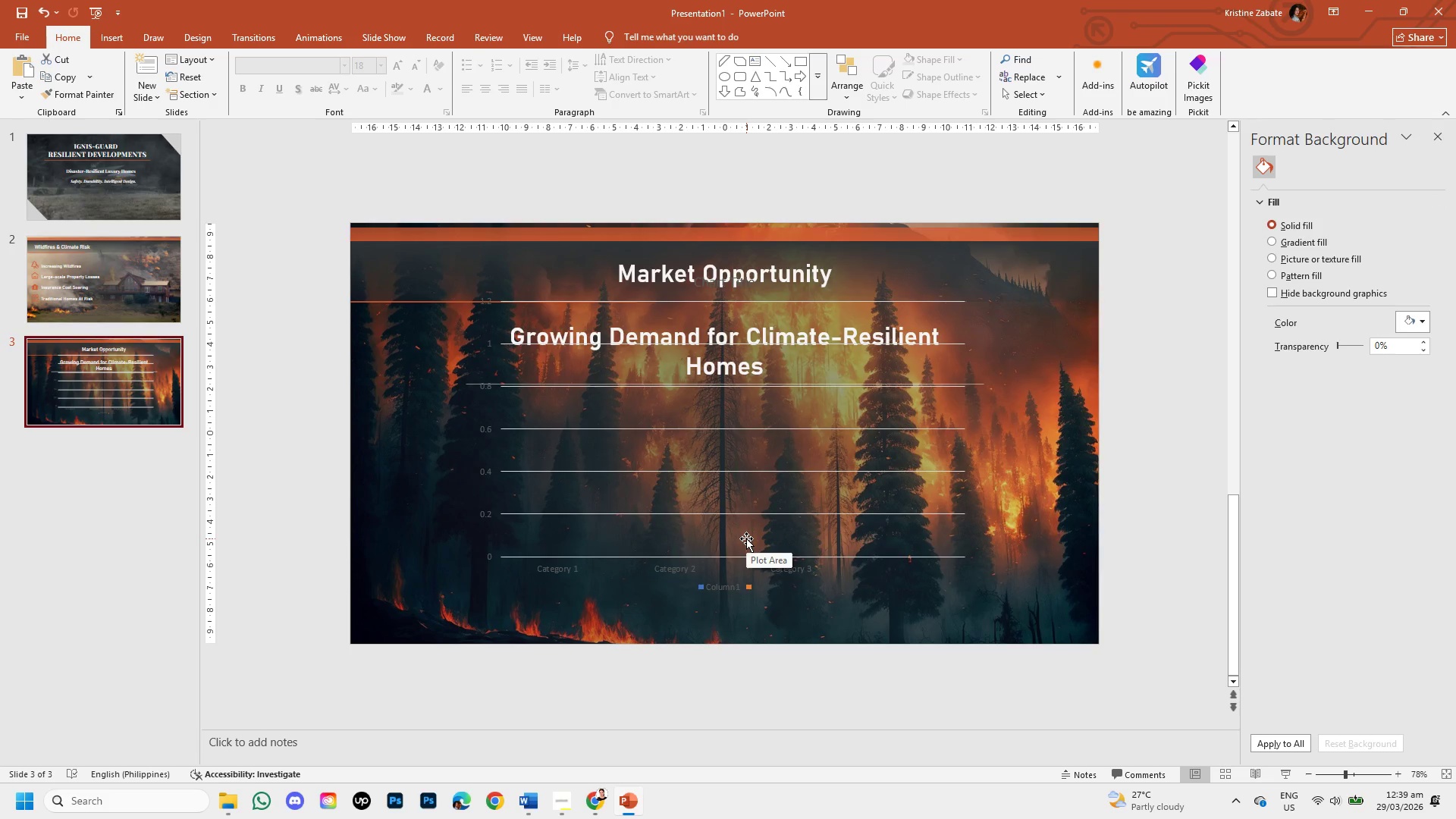 
key(Control+Z)
 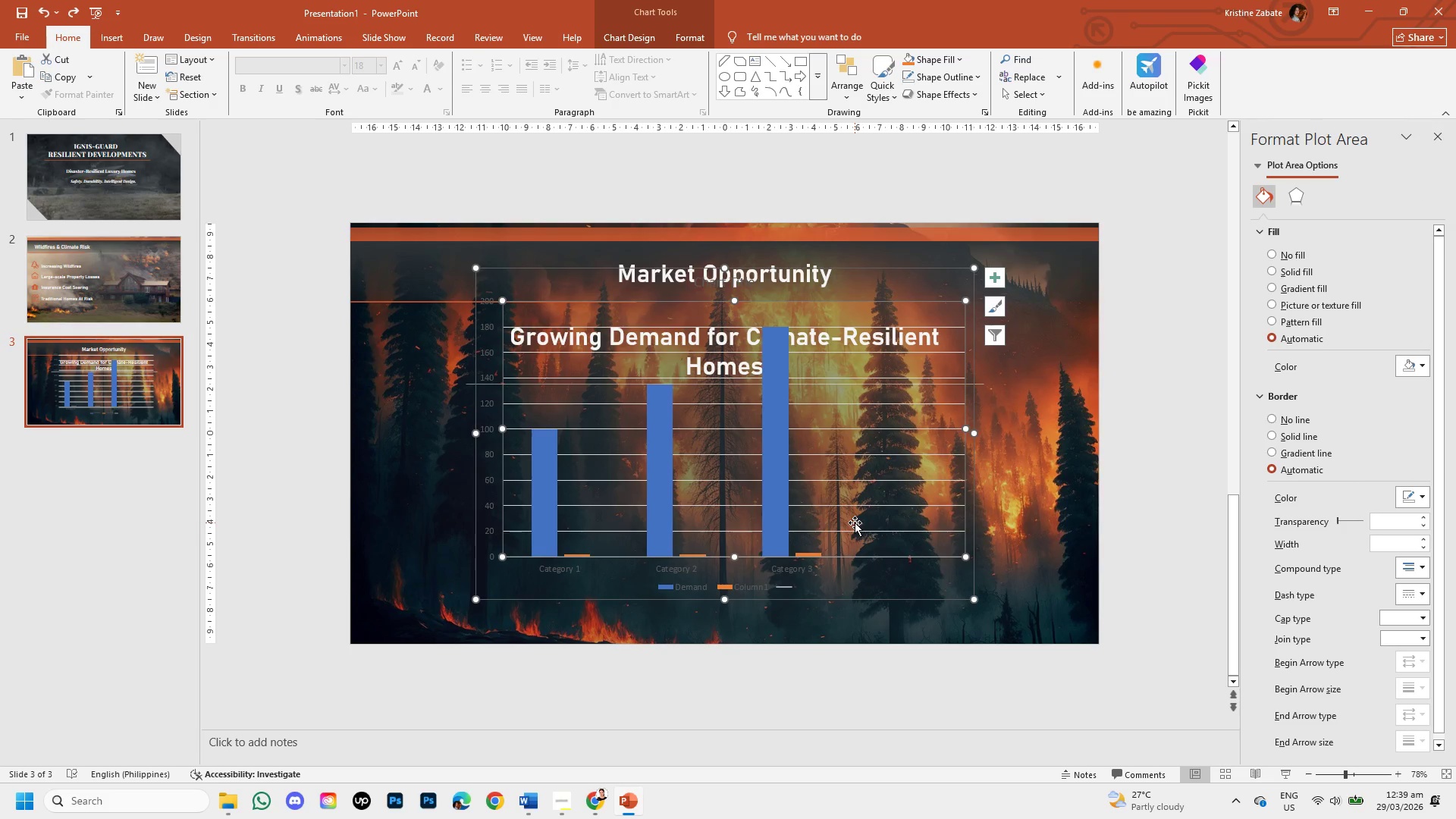 
key(Control+Z)
 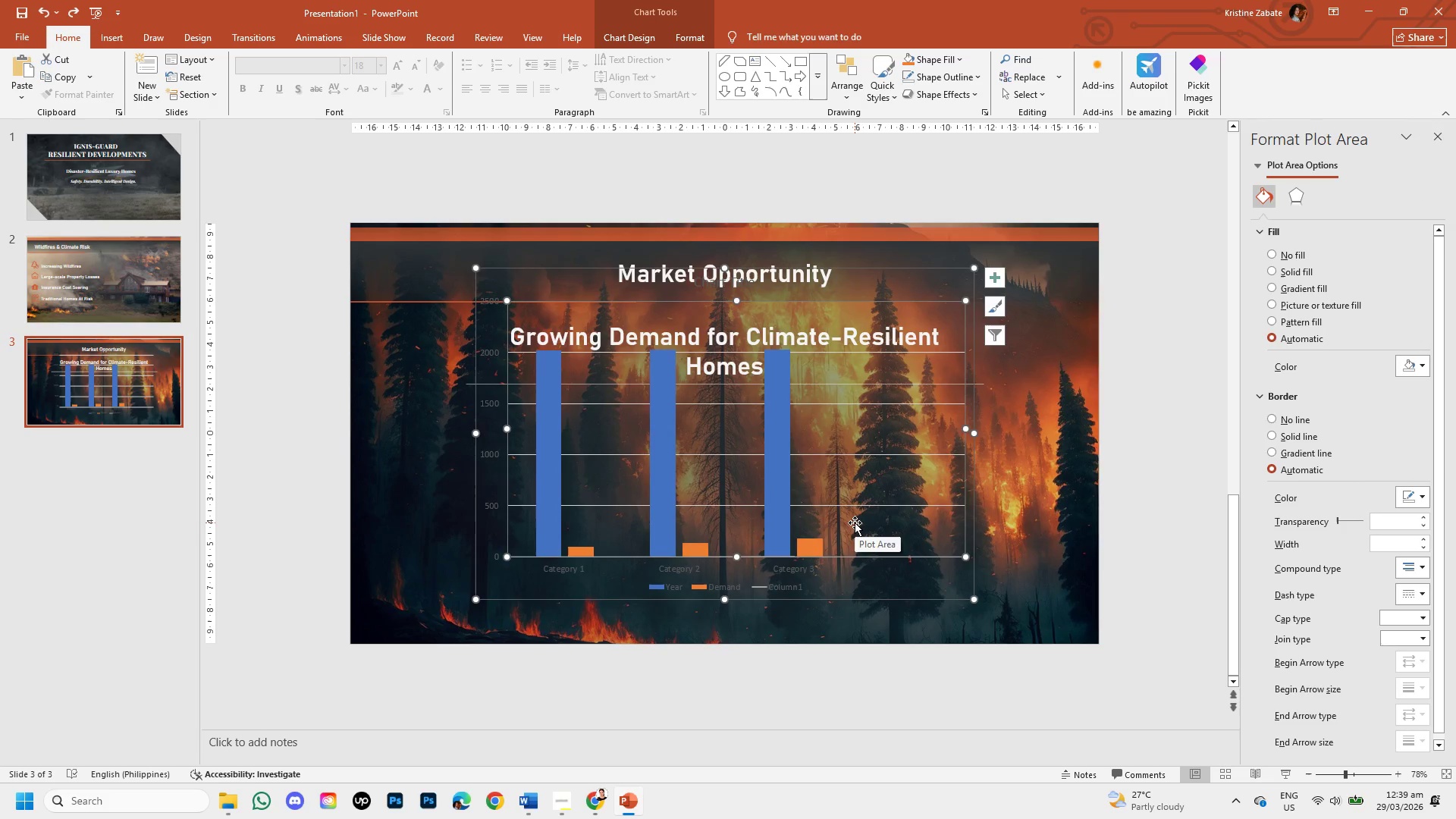 
key(Control+Z)
 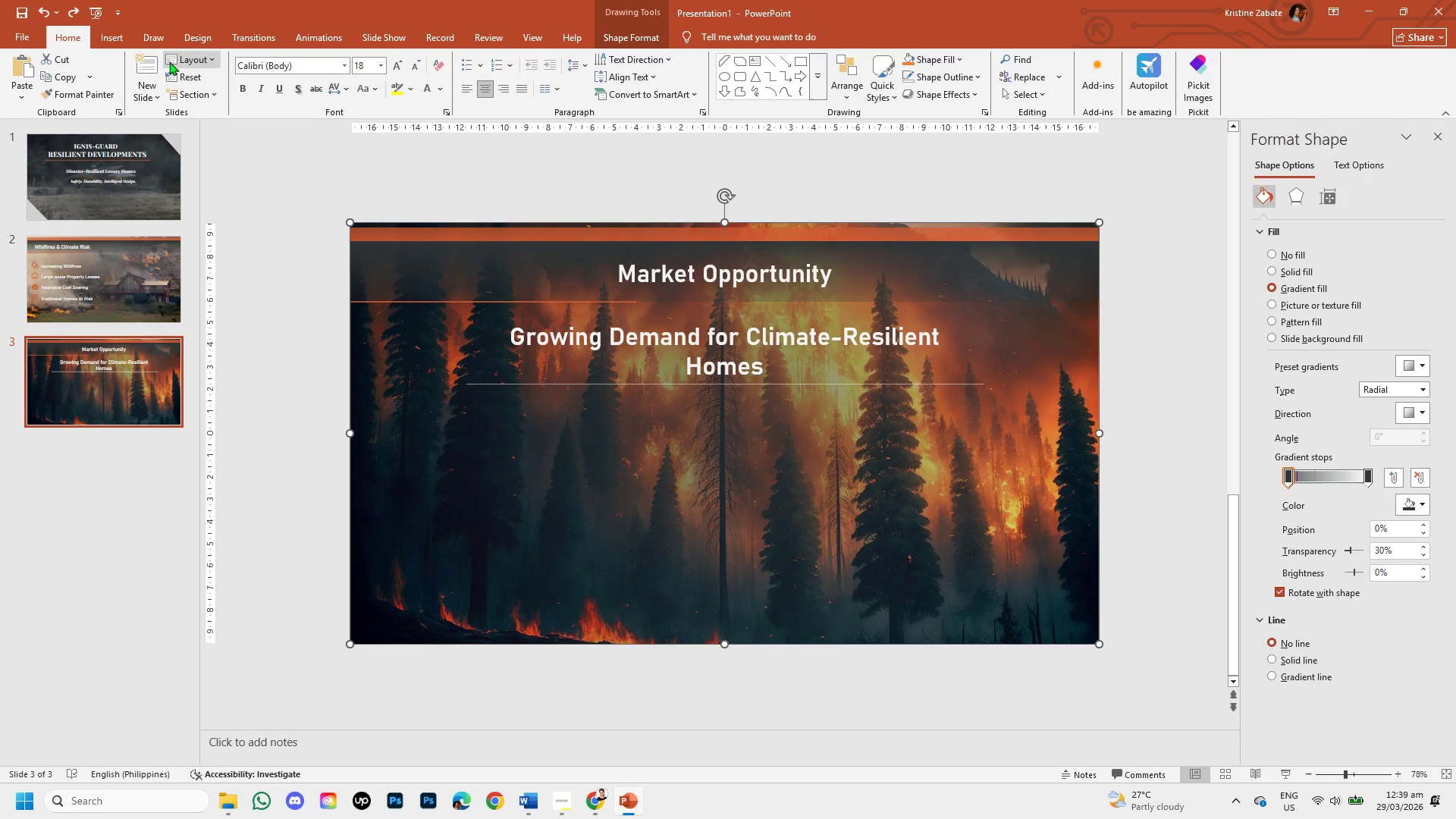 
left_click([121, 44])
 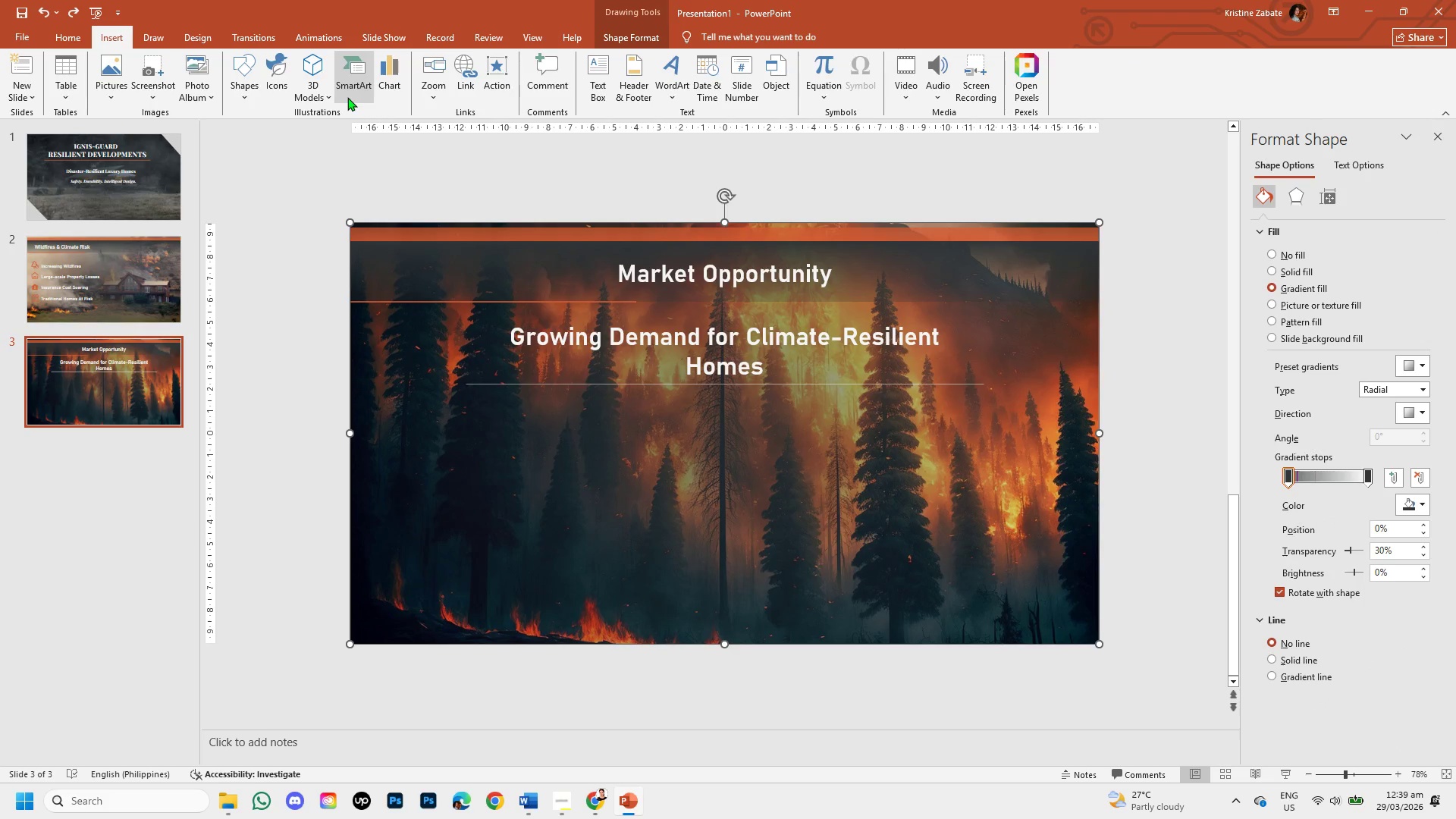 
left_click([348, 96])
 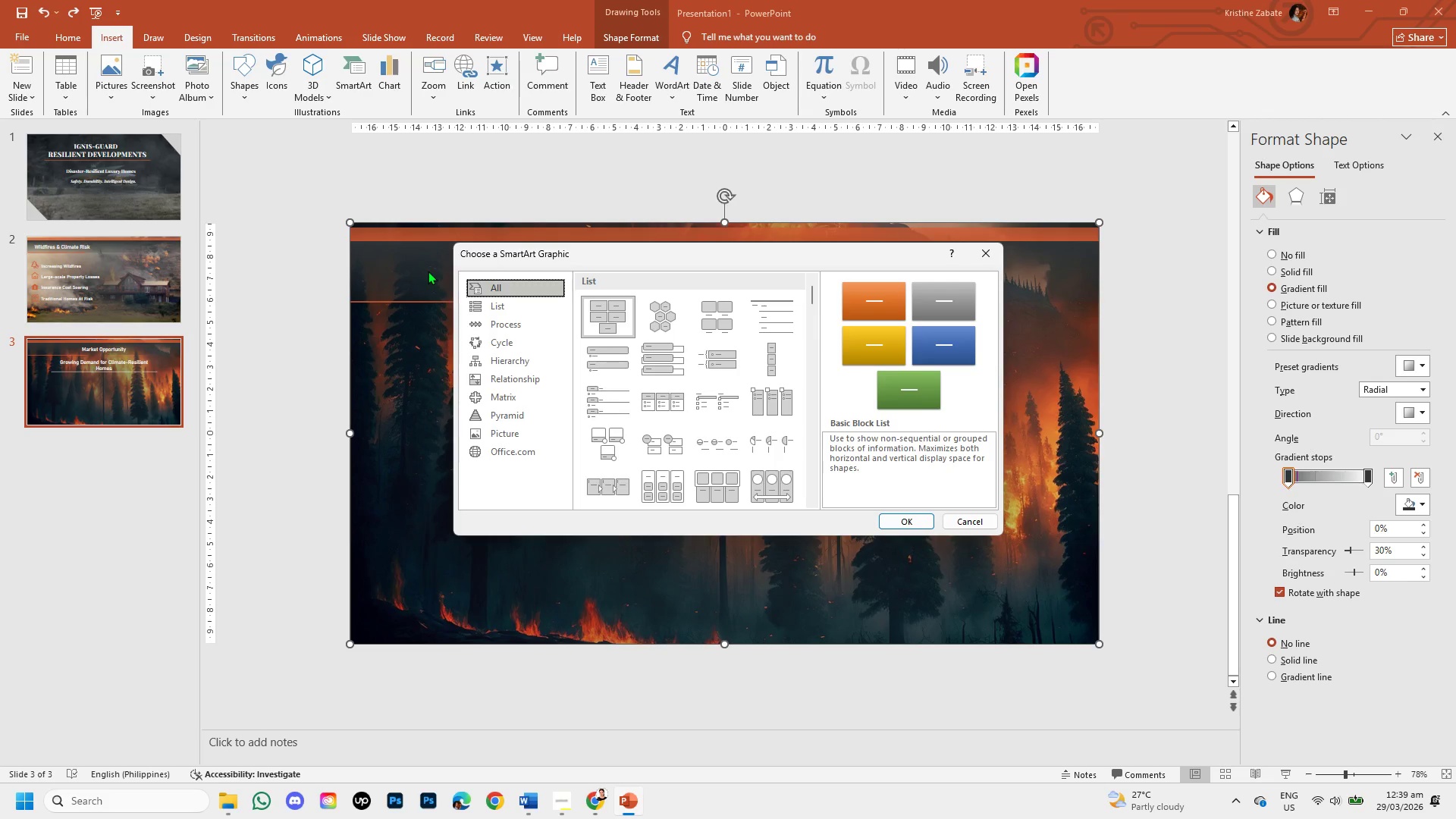 
left_click([486, 300])
 